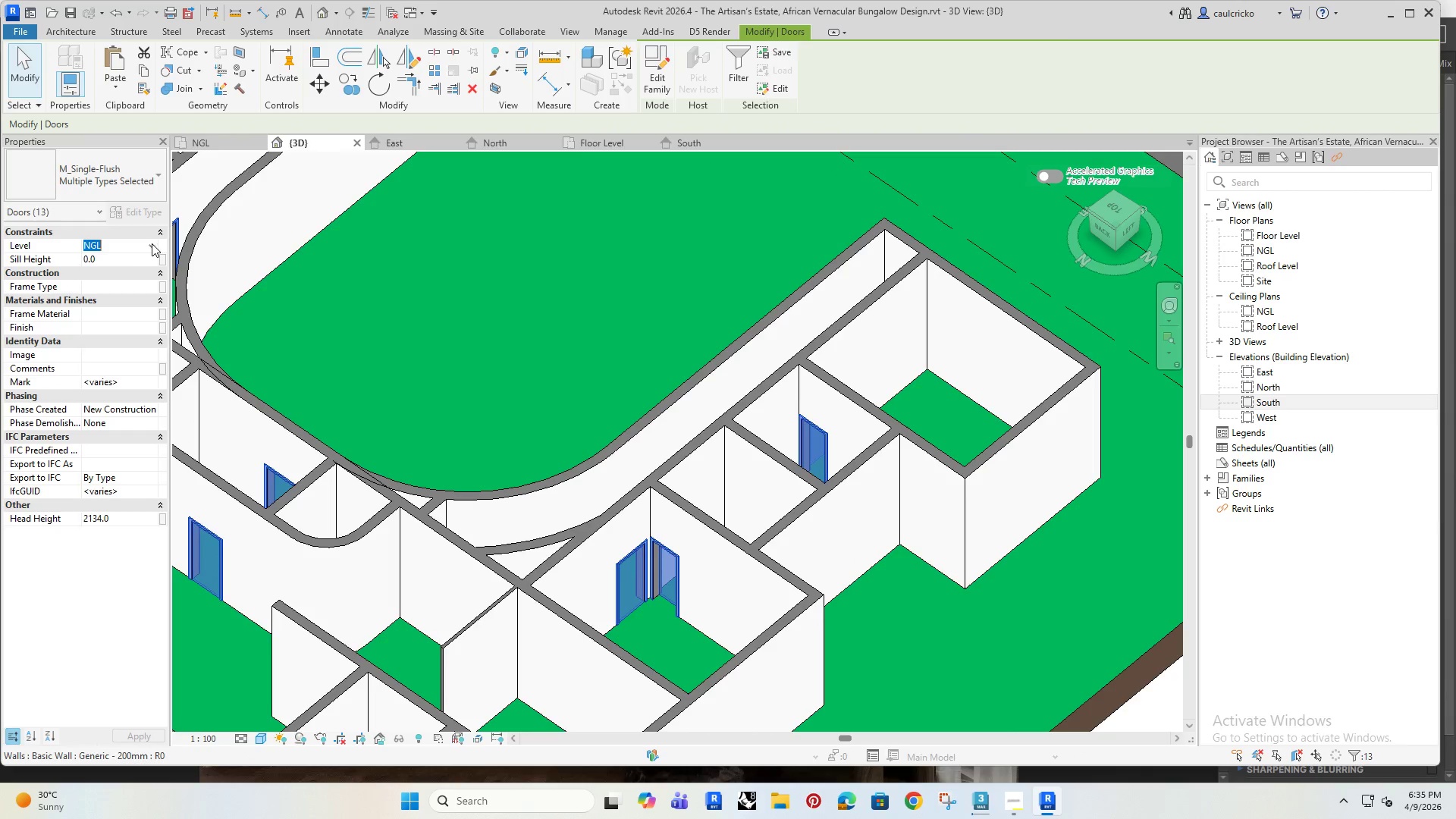 
left_click([152, 243])
 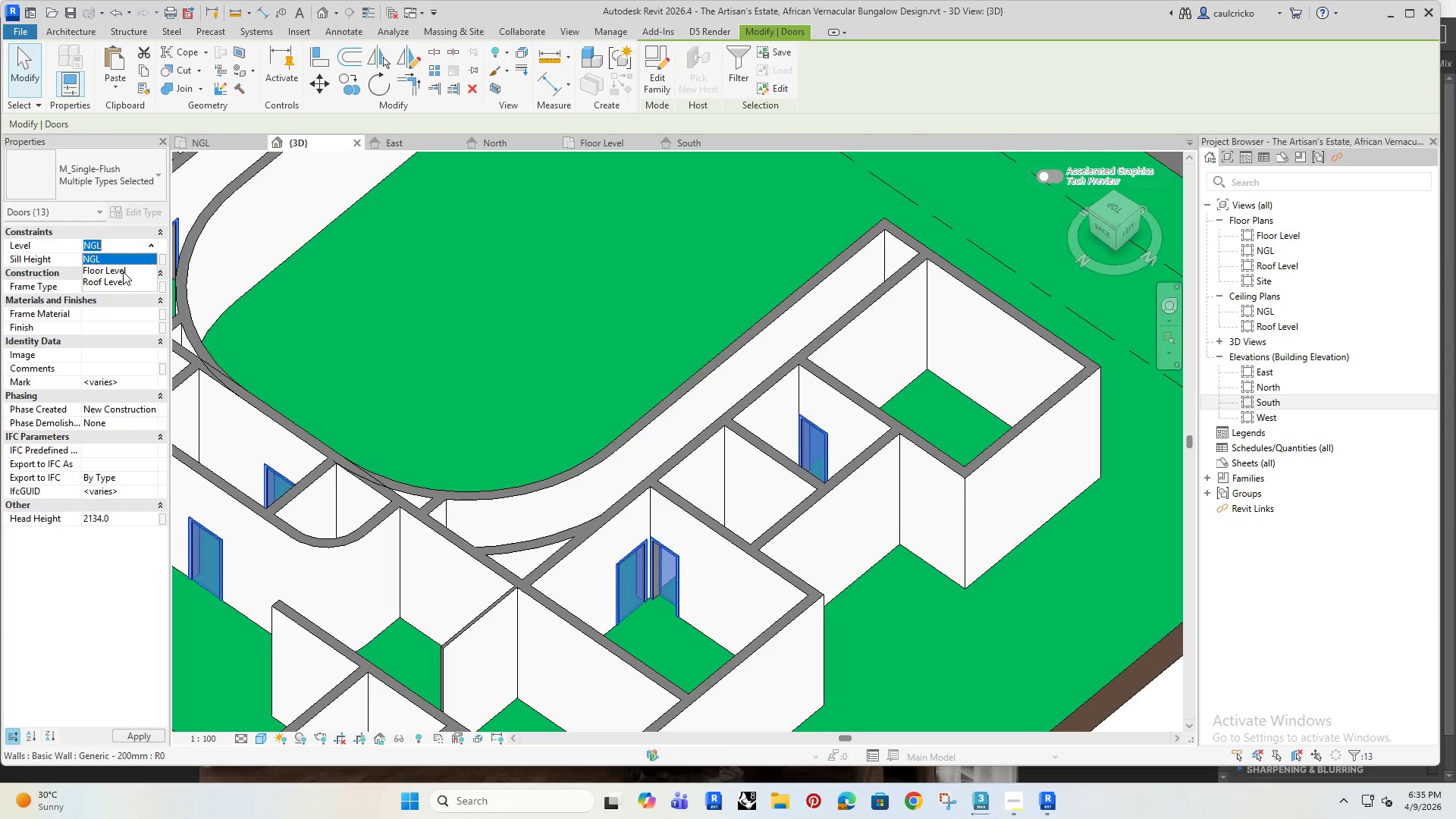 
left_click([121, 271])
 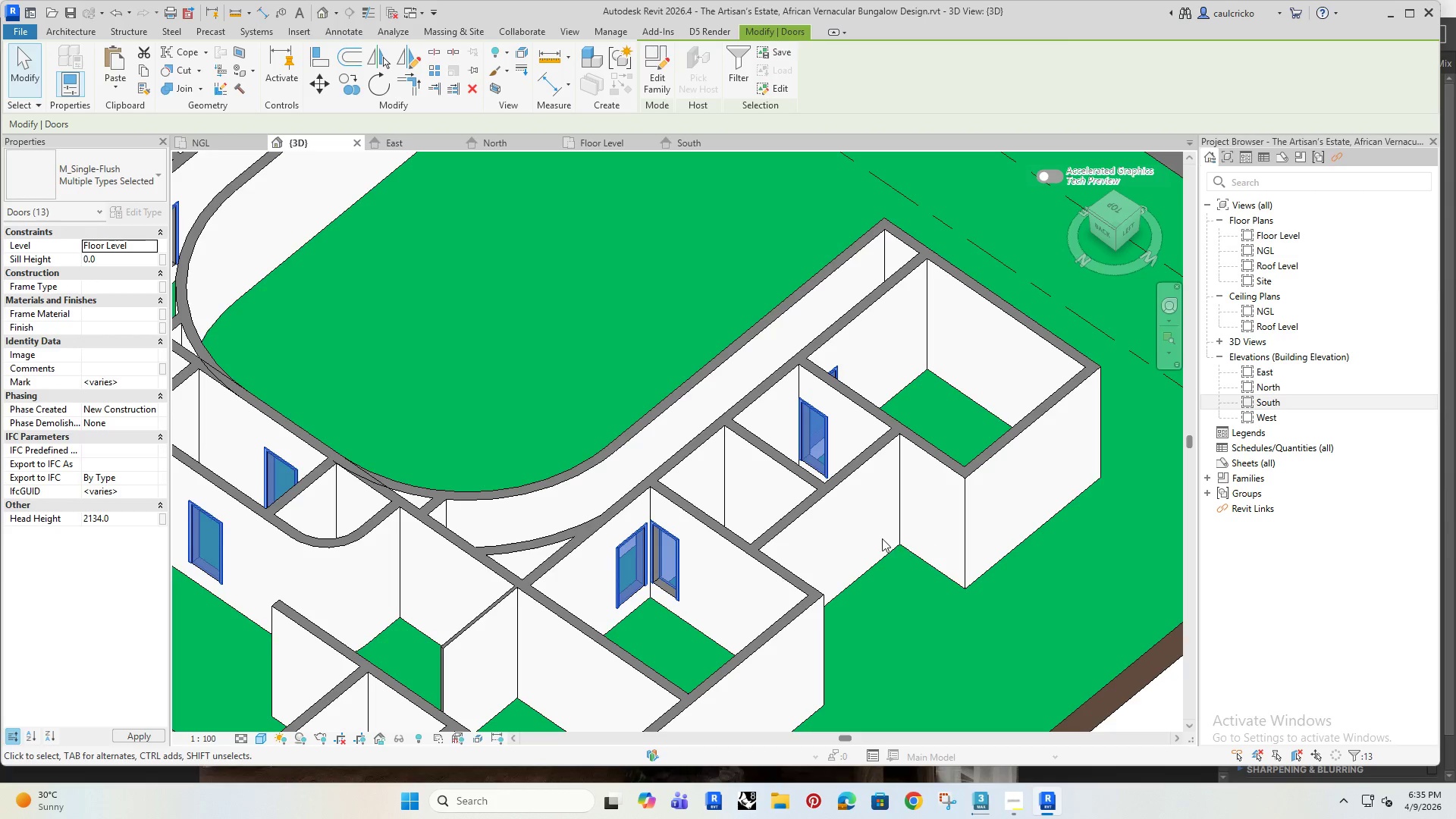 
hold_key(key=ShiftRight, duration=1.45)
 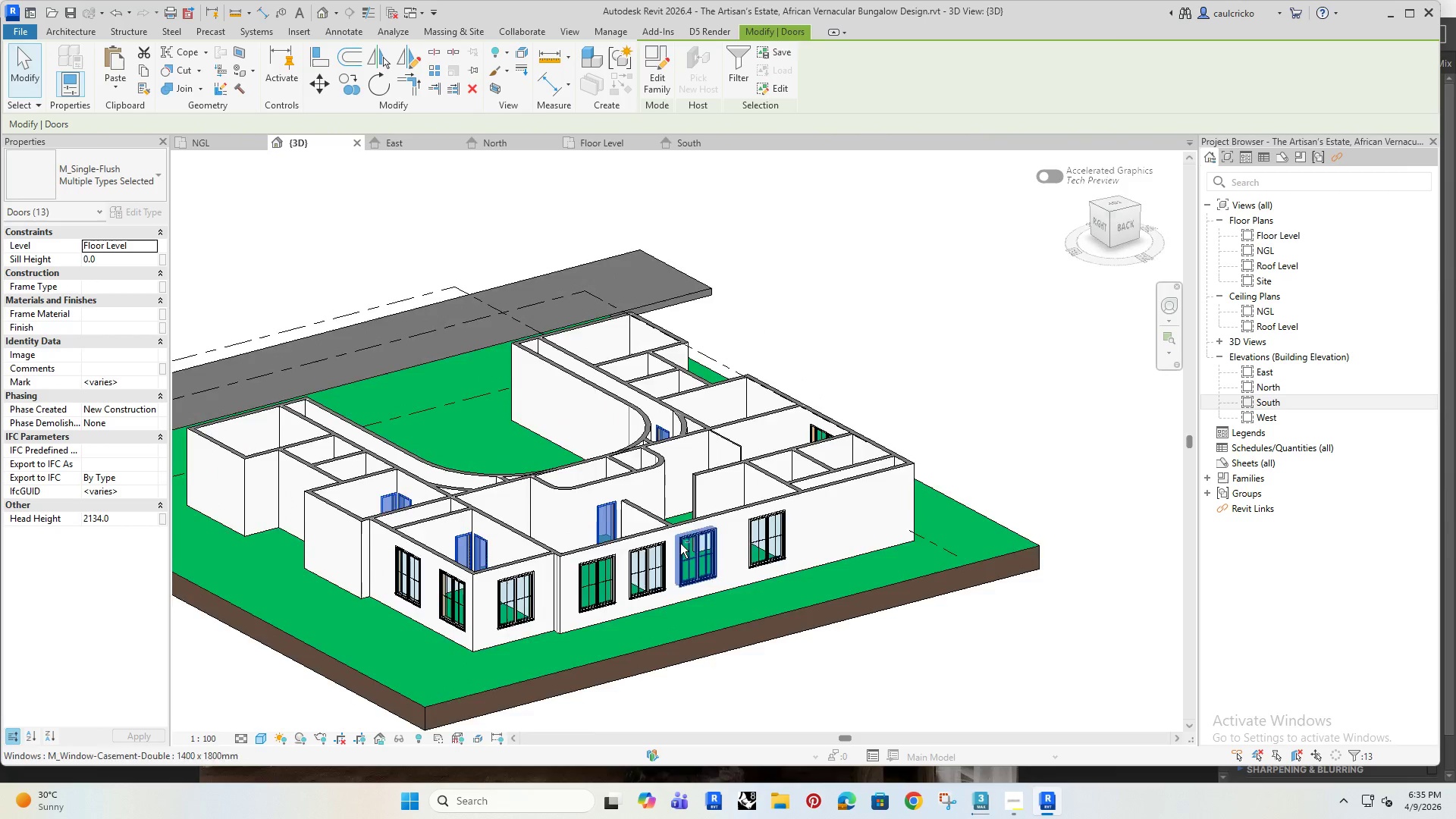 
scroll: coordinate [805, 536], scroll_direction: down, amount: 5.0
 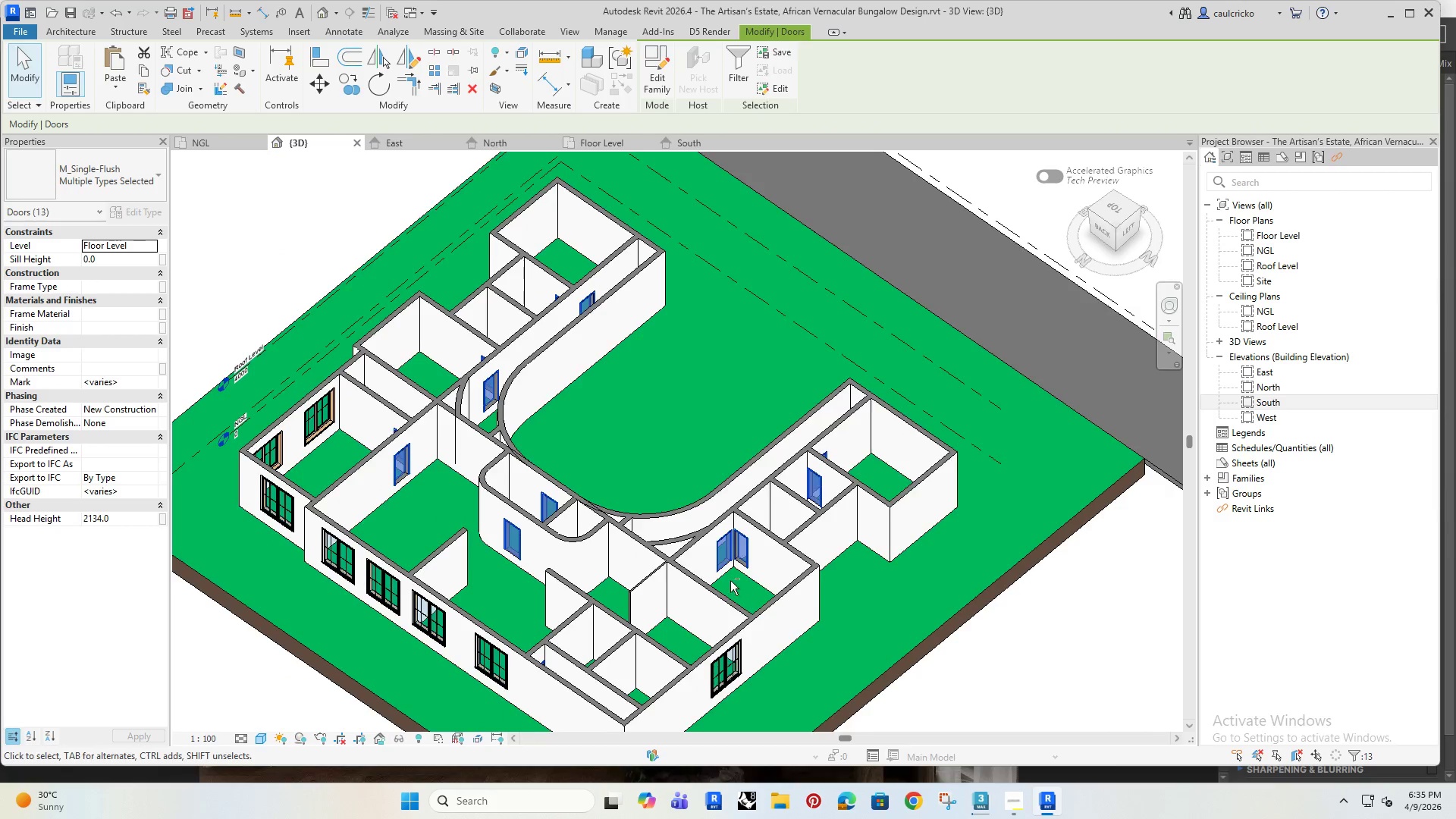 
hold_key(key=ShiftRight, duration=0.31)
 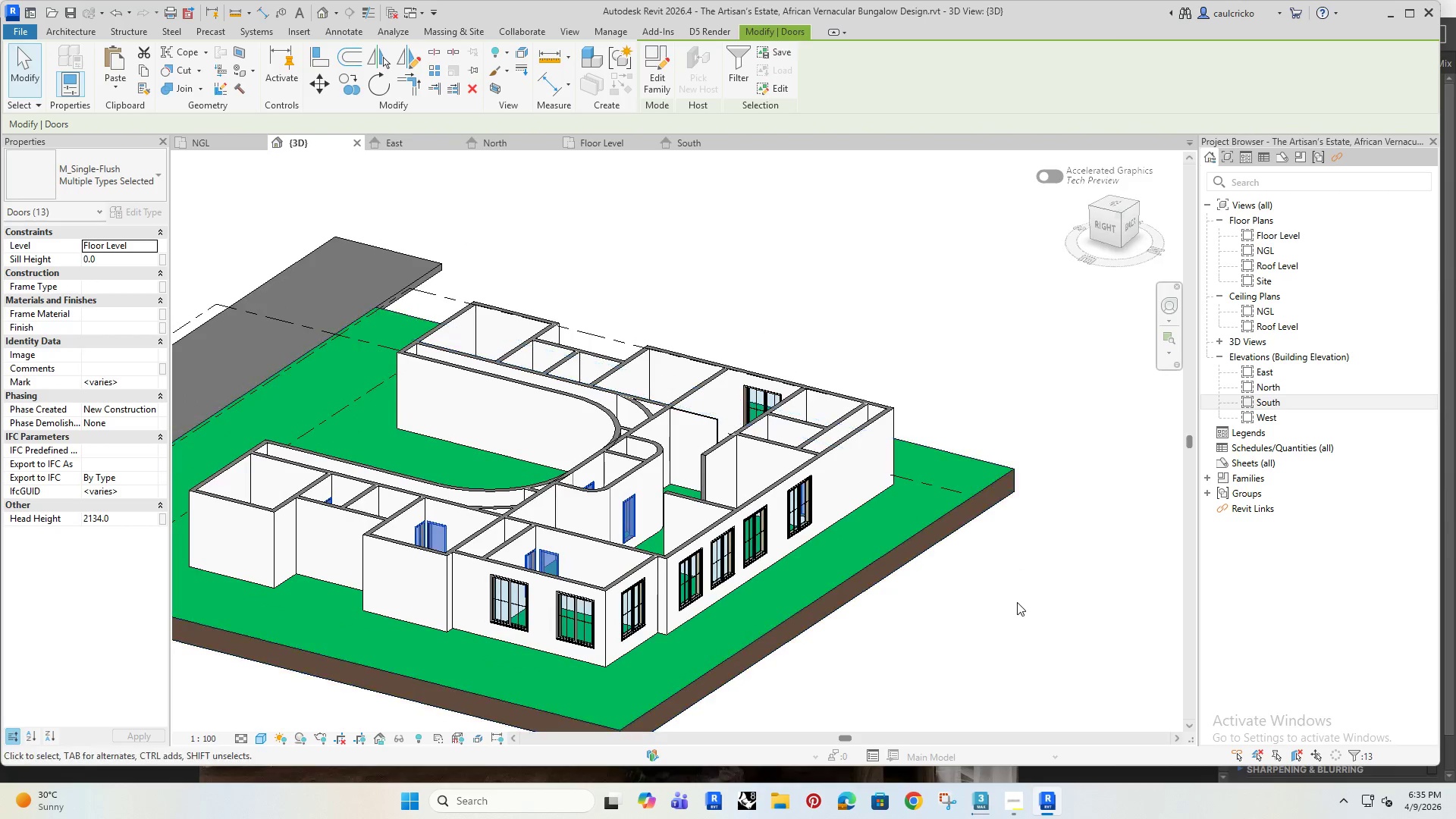 
left_click([1017, 602])
 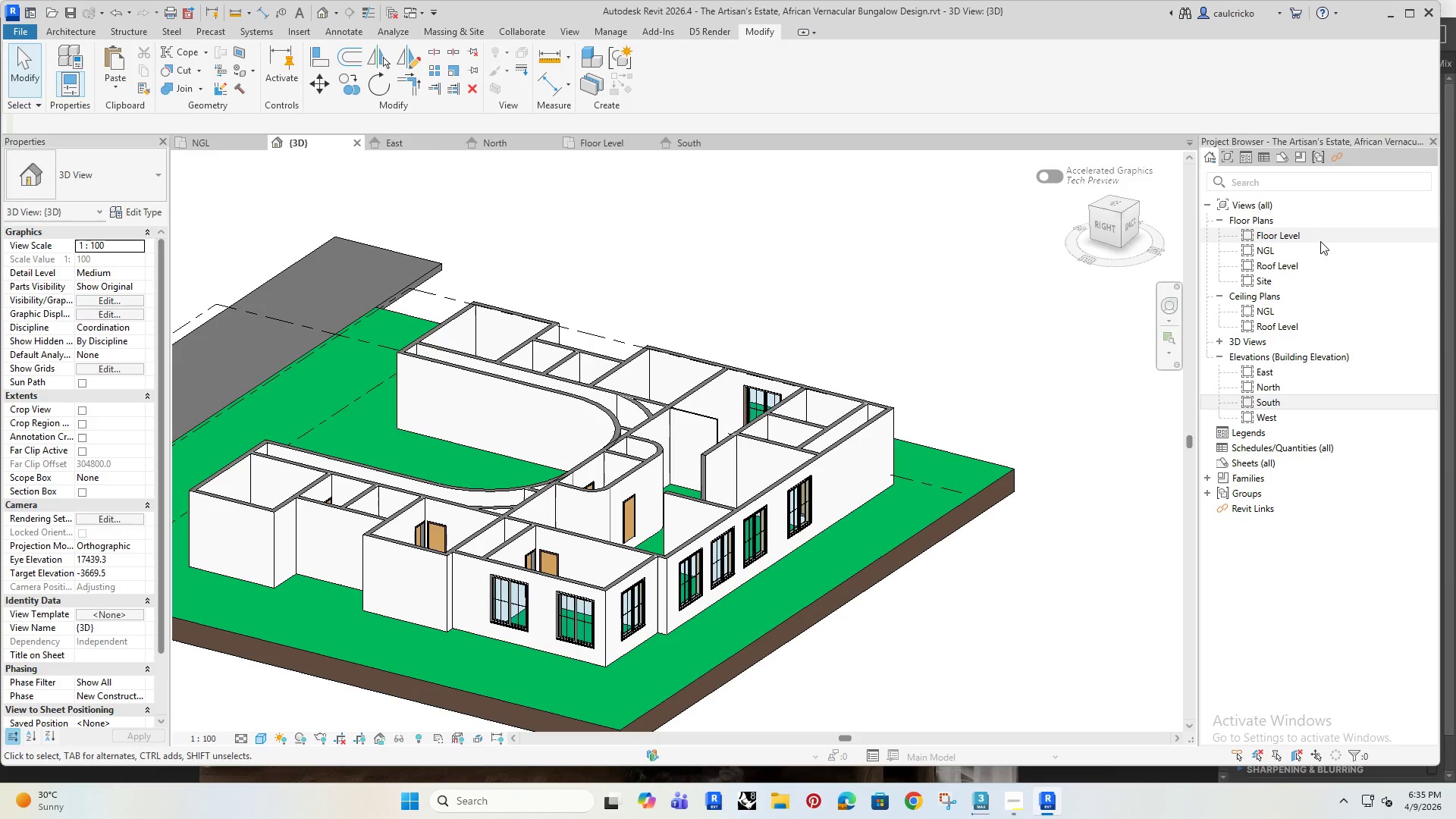 
double_click([1320, 241])
 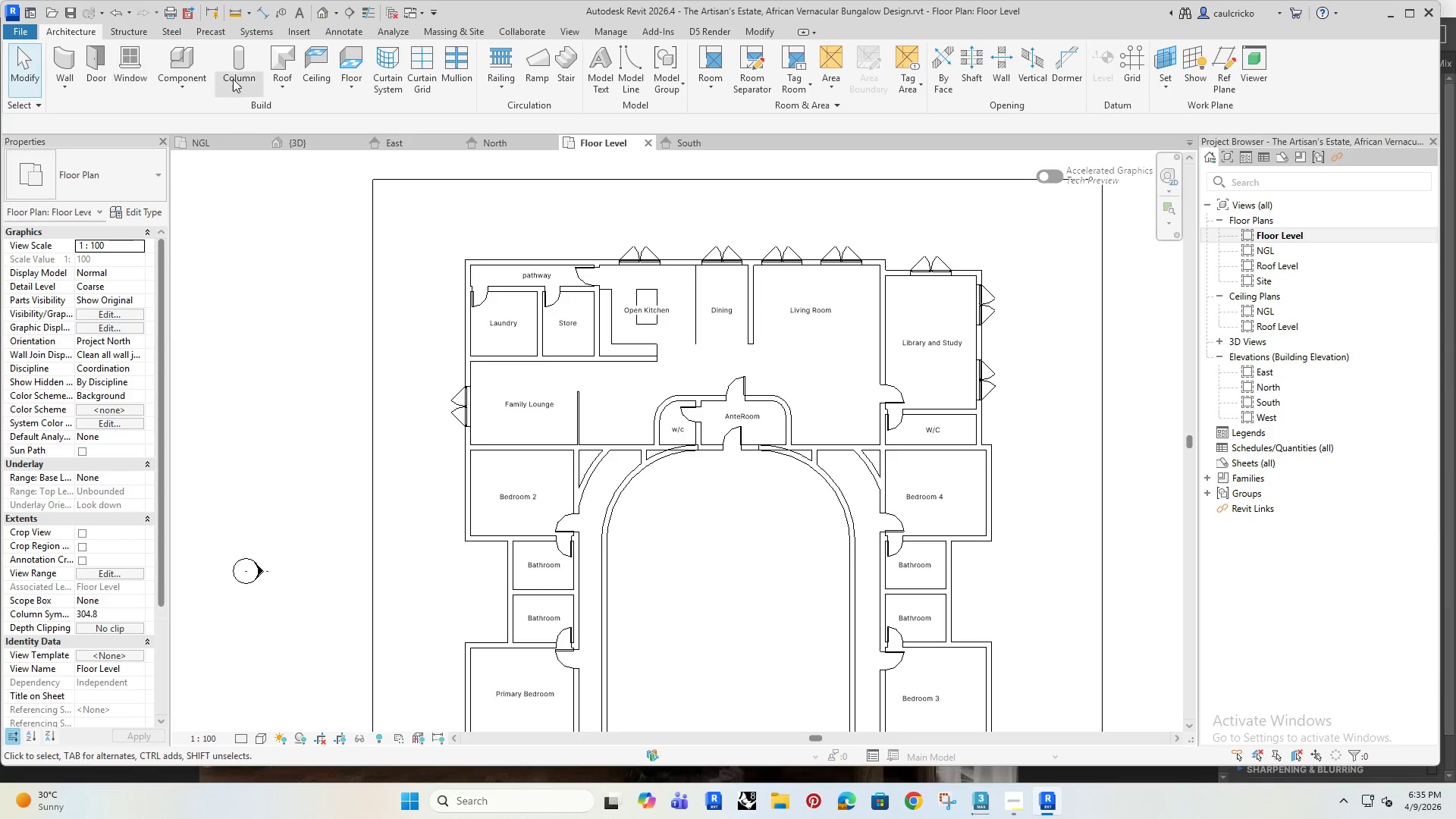 
left_click([356, 80])
 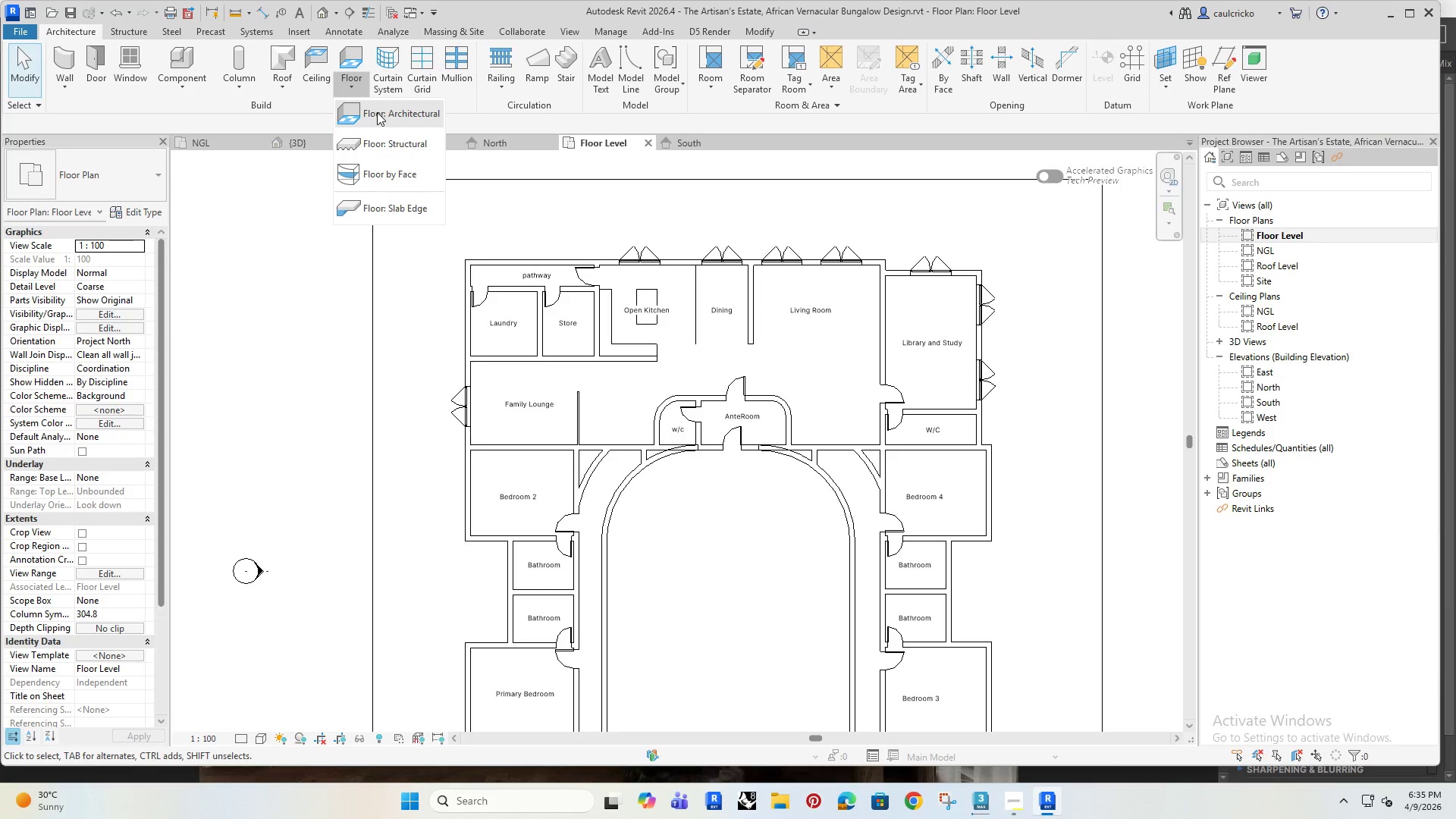 
left_click([378, 112])
 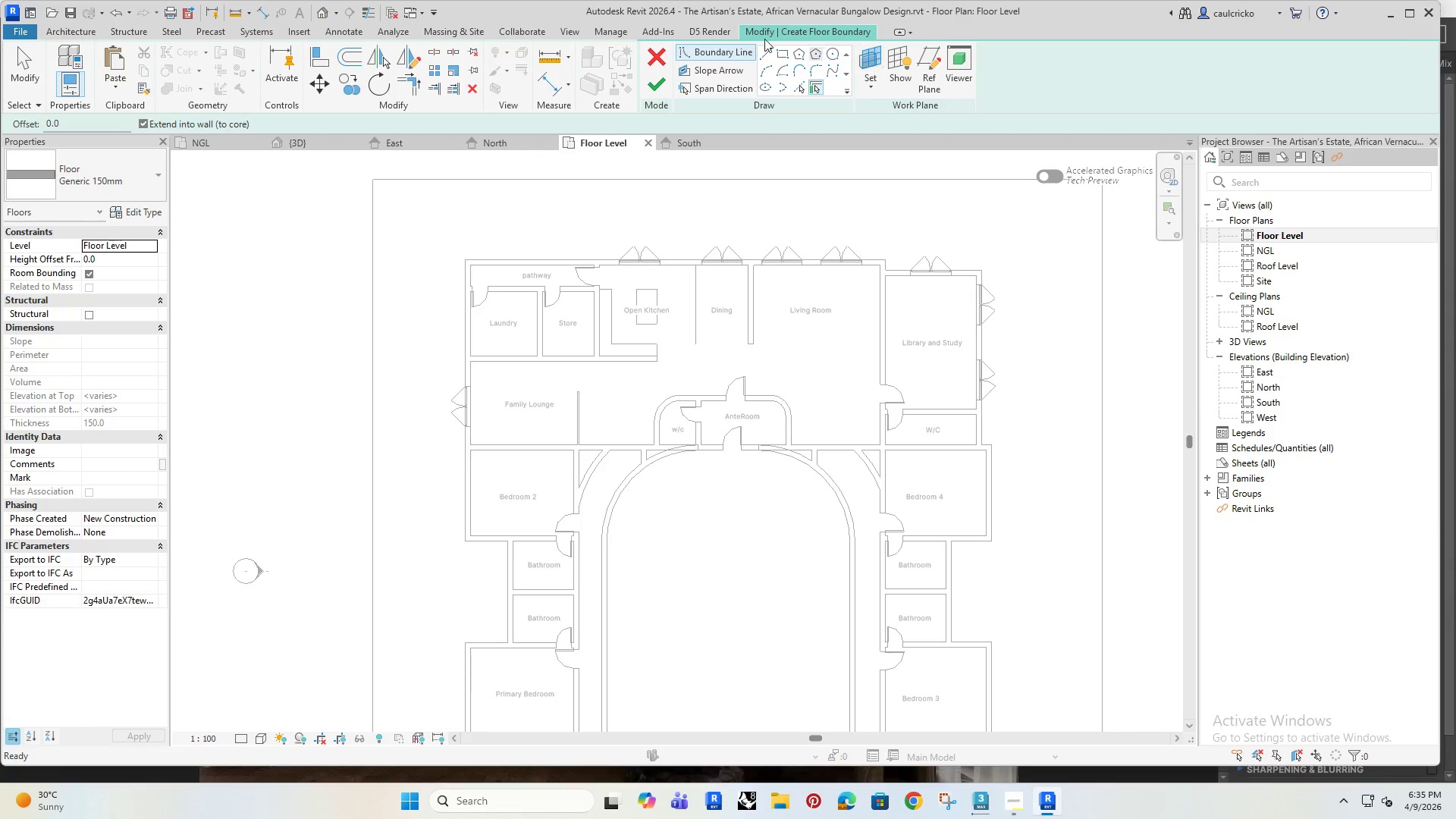 
left_click([781, 54])
 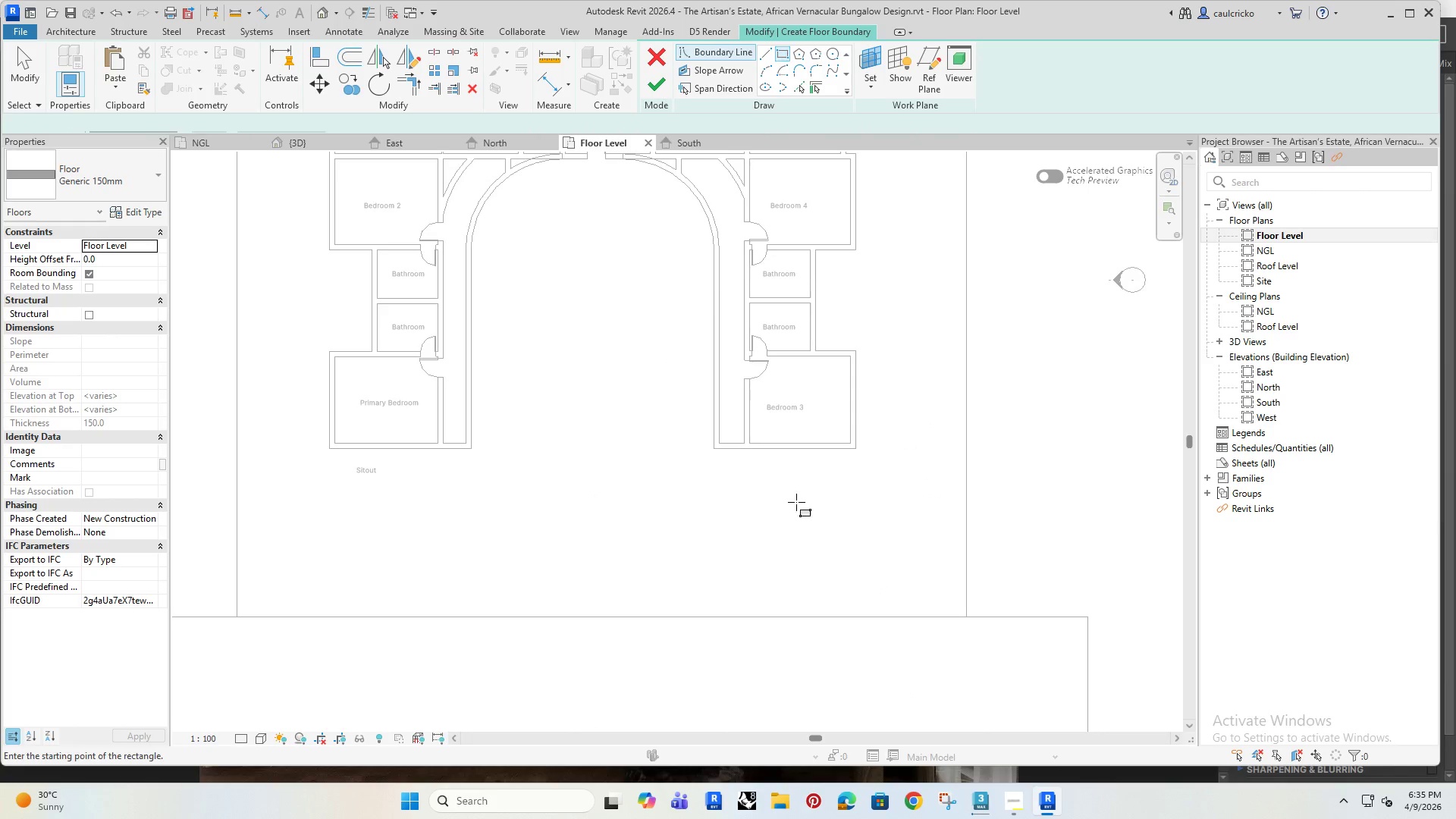 
scroll: coordinate [877, 450], scroll_direction: up, amount: 4.0
 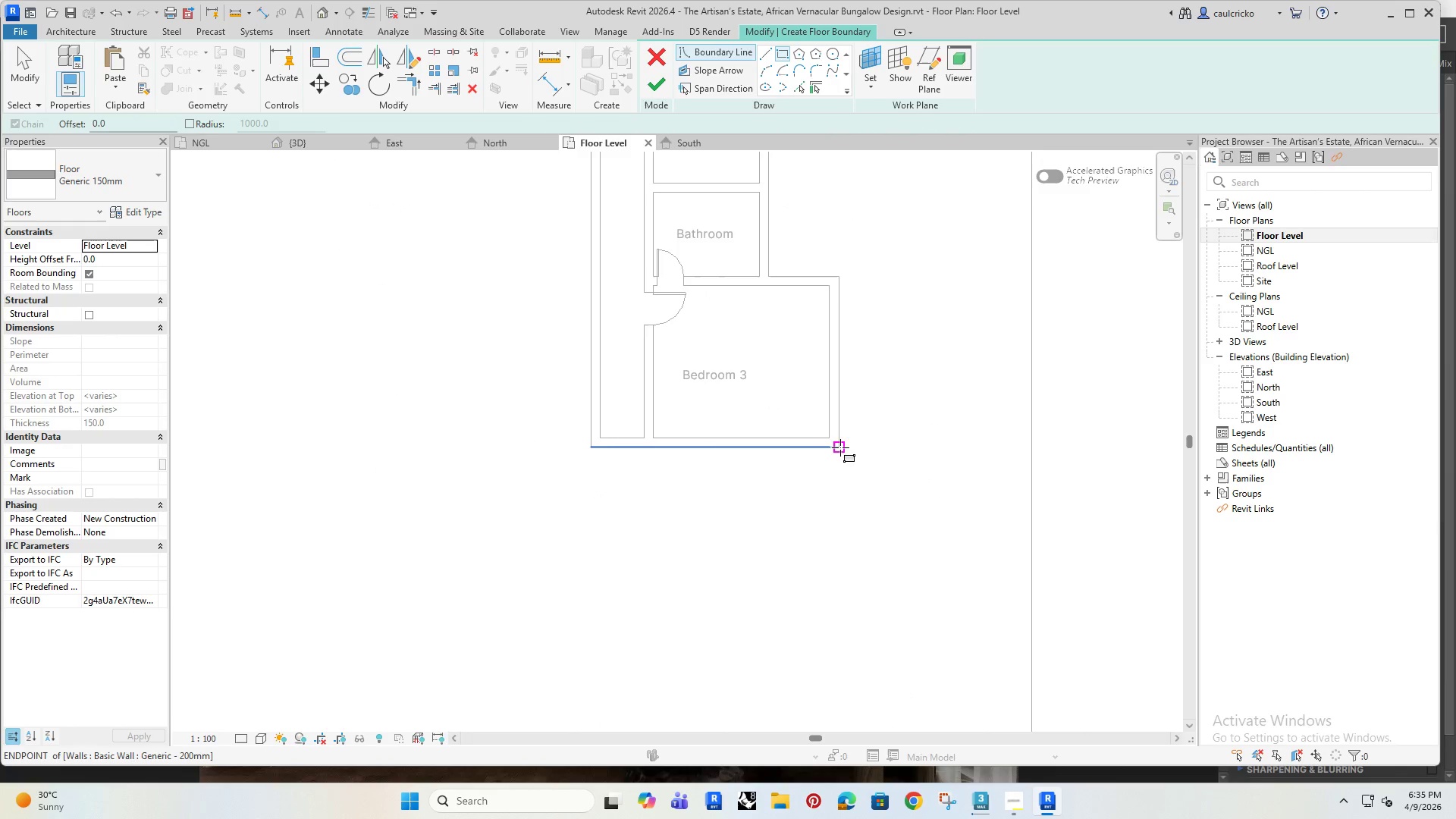 
left_click([840, 446])
 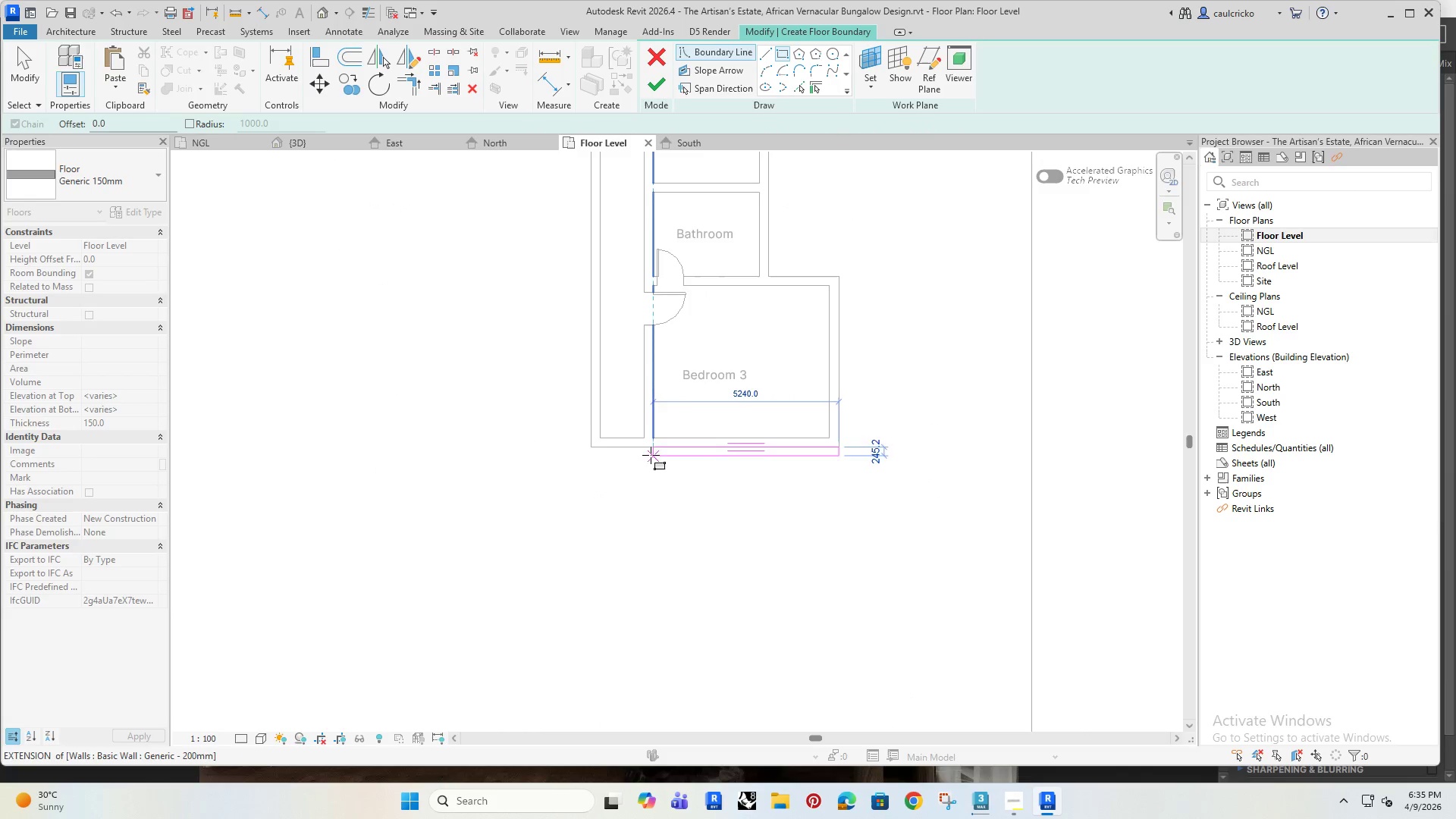 
scroll: coordinate [588, 430], scroll_direction: down, amount: 4.0
 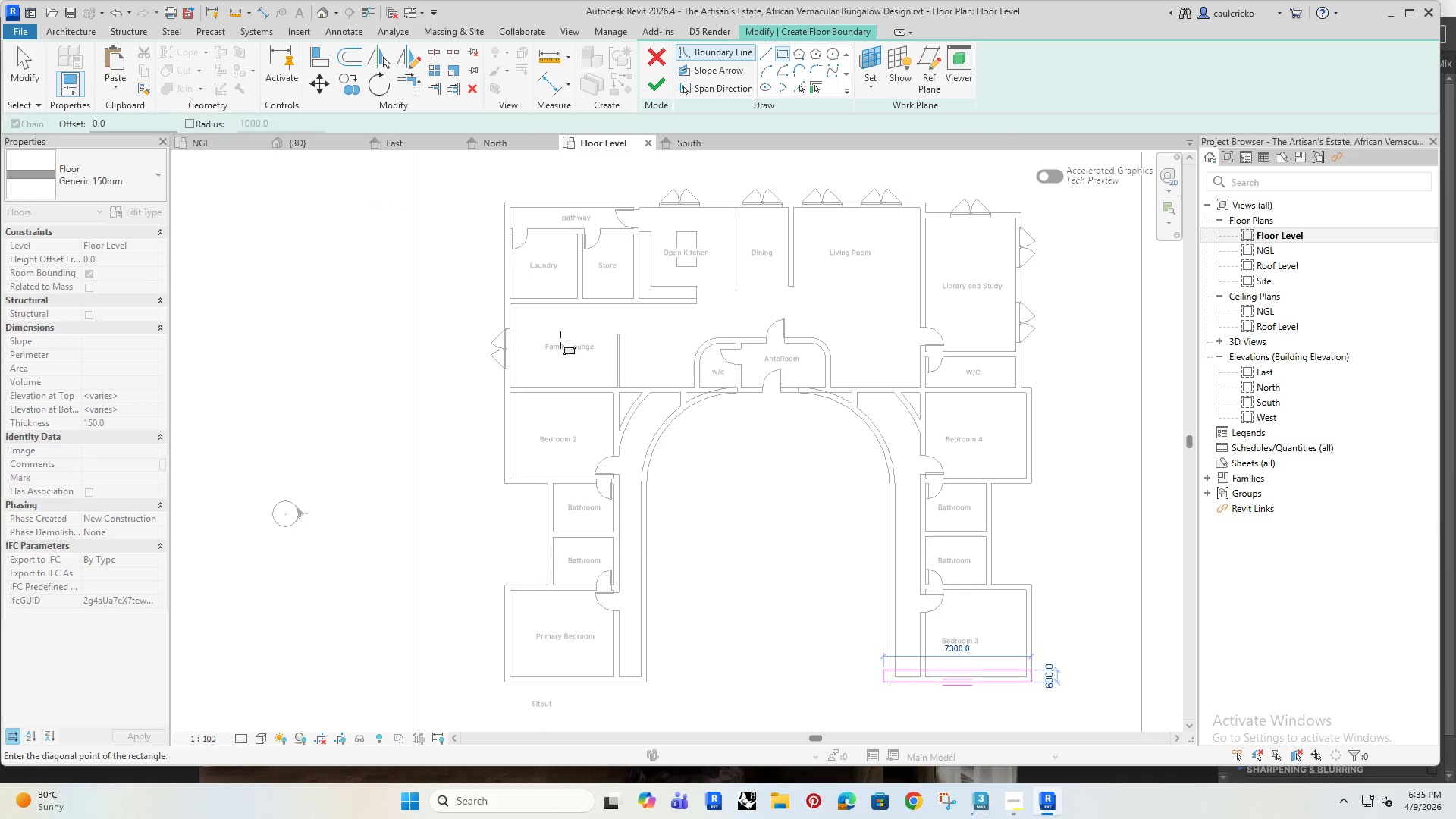 
scroll: coordinate [508, 224], scroll_direction: up, amount: 7.0
 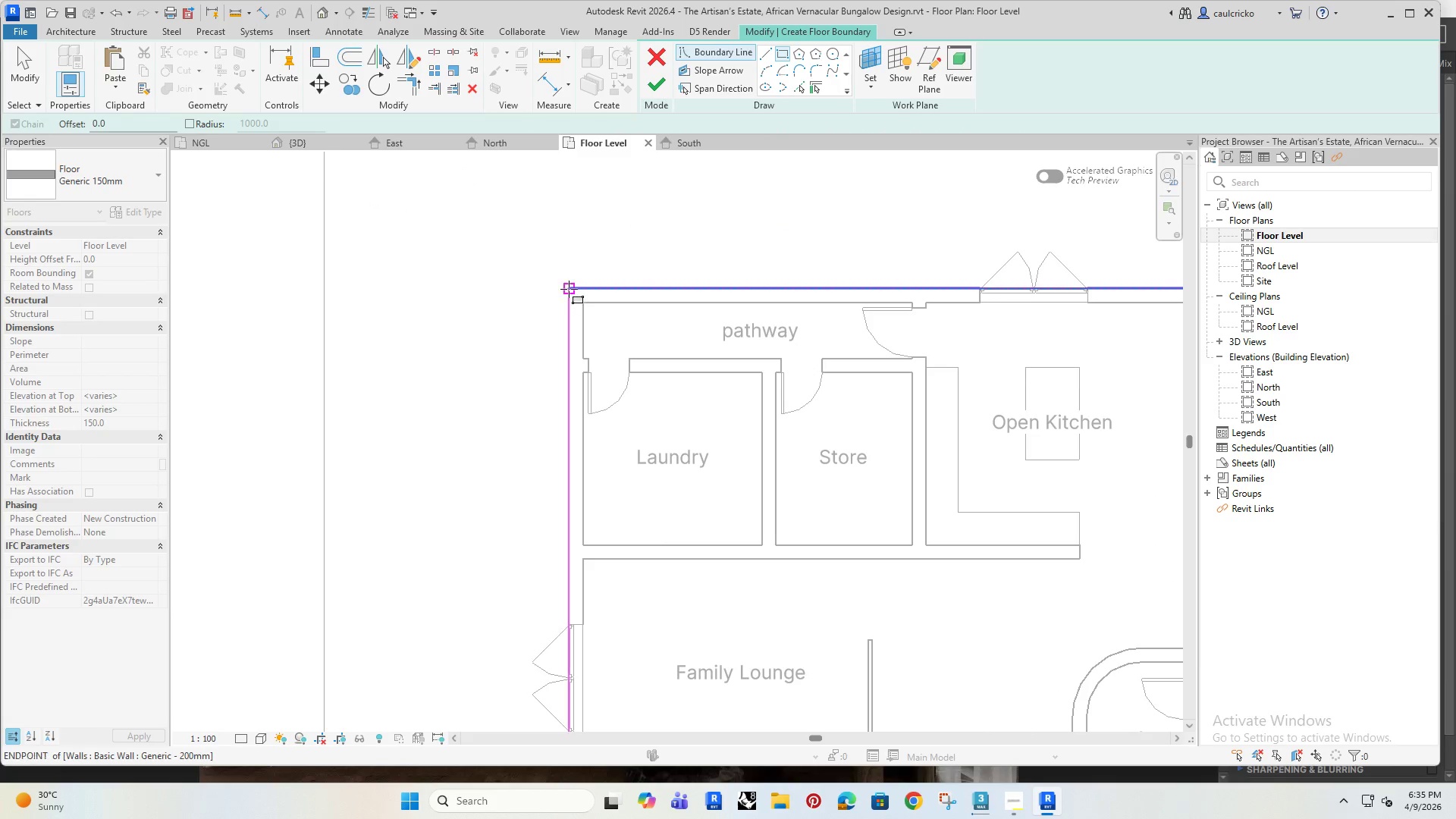 
left_click([570, 289])
 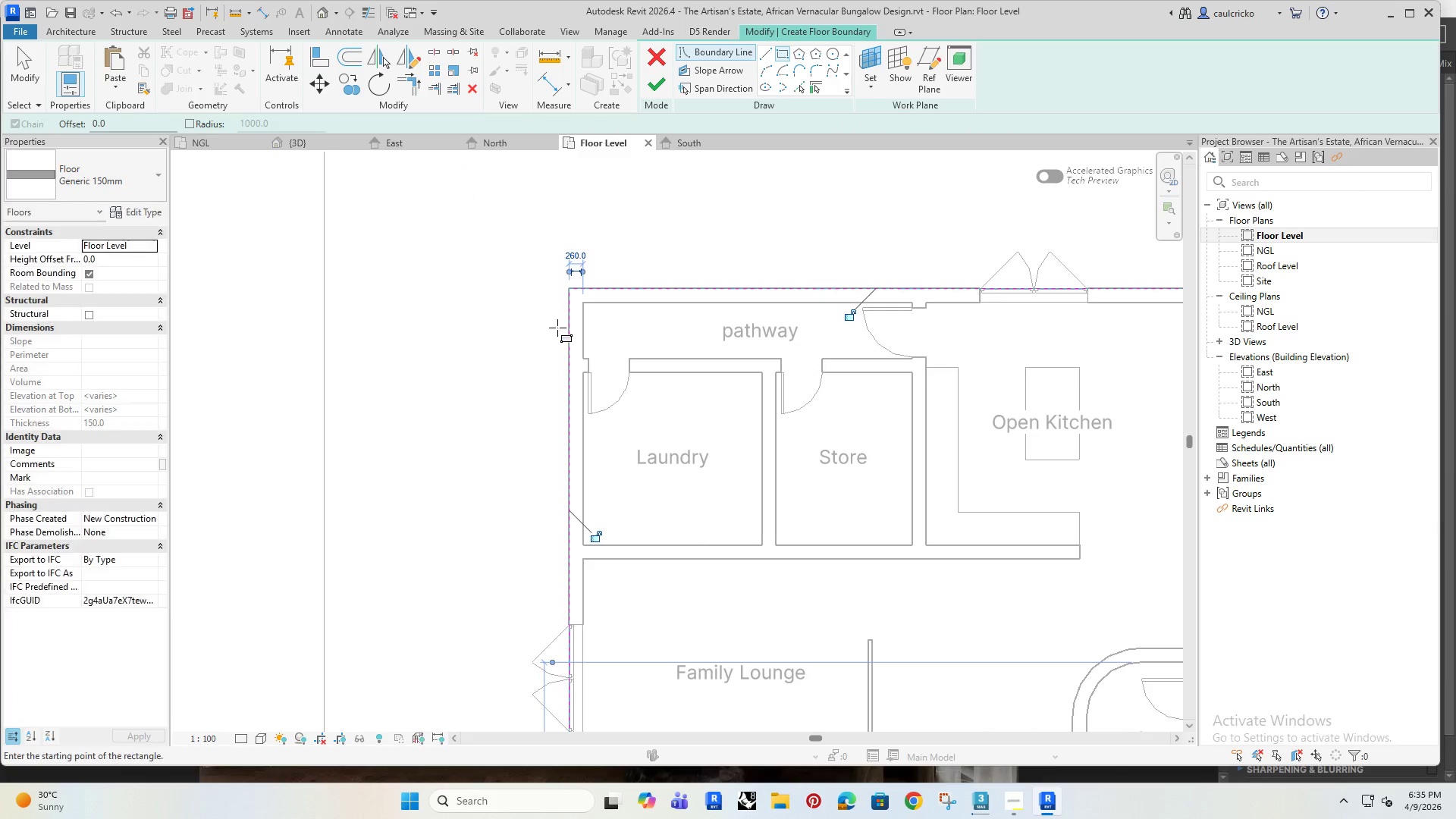 
key(Escape)
 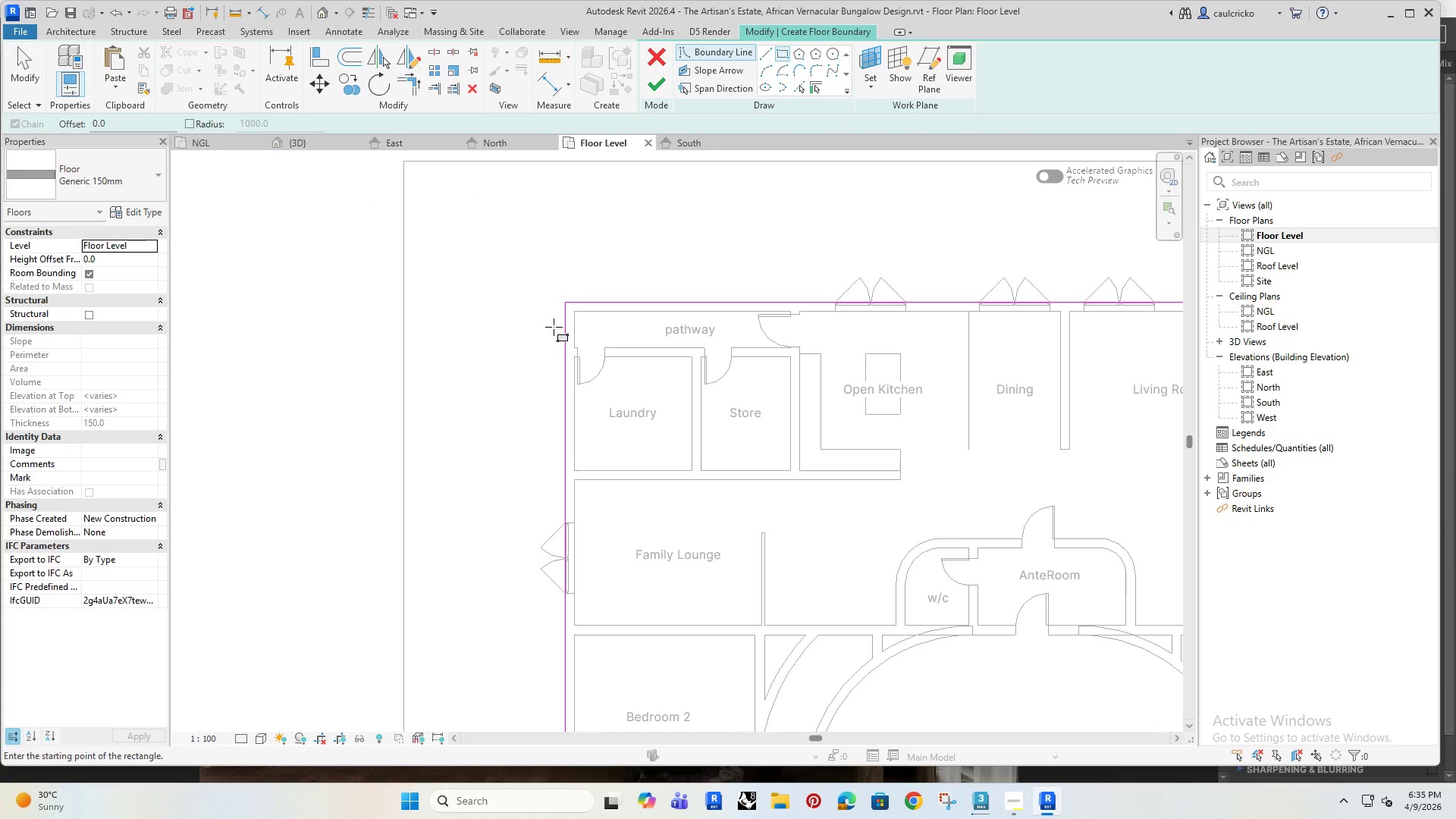 
scroll: coordinate [557, 328], scroll_direction: down, amount: 3.0
 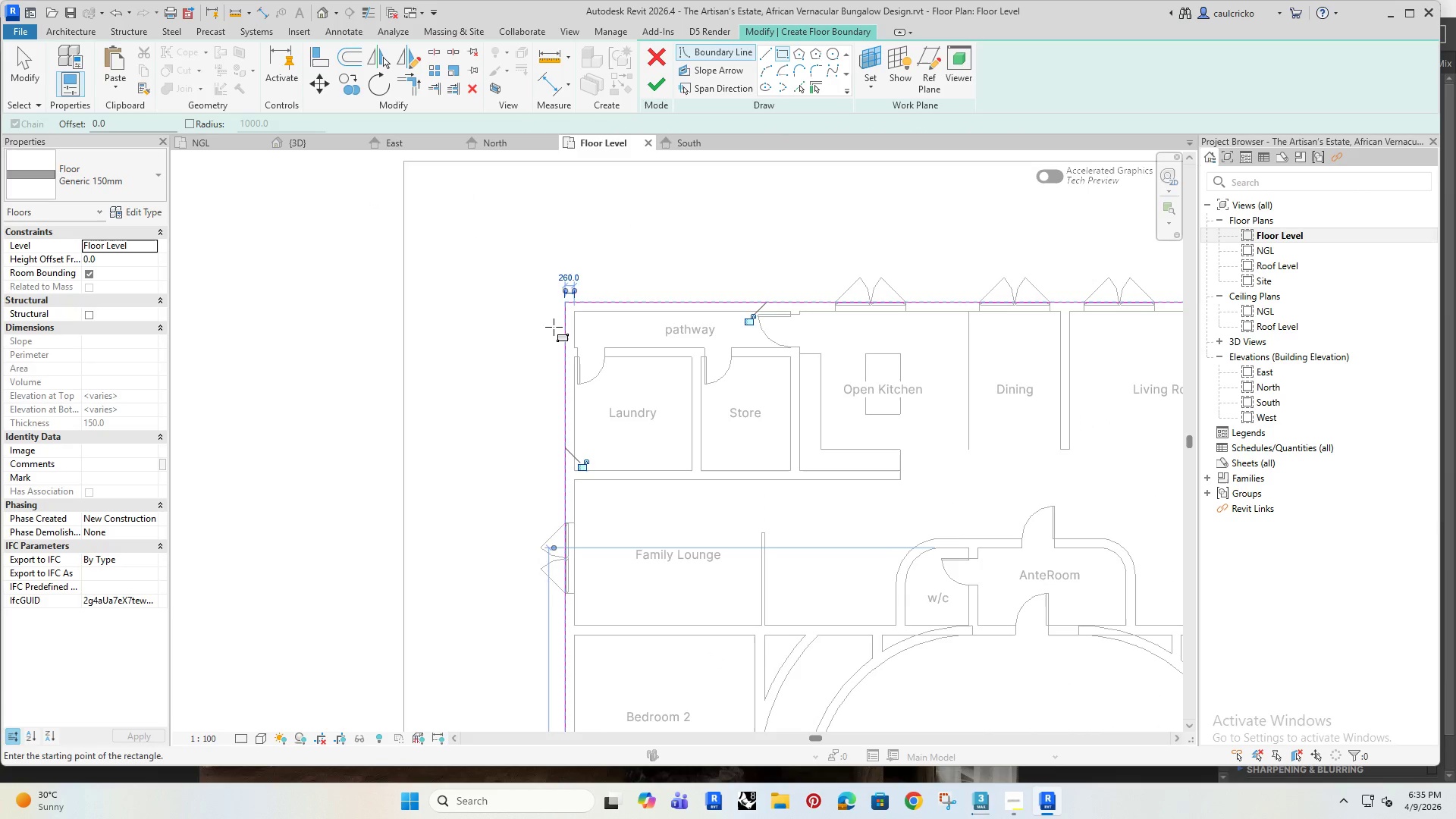 
key(Escape)
 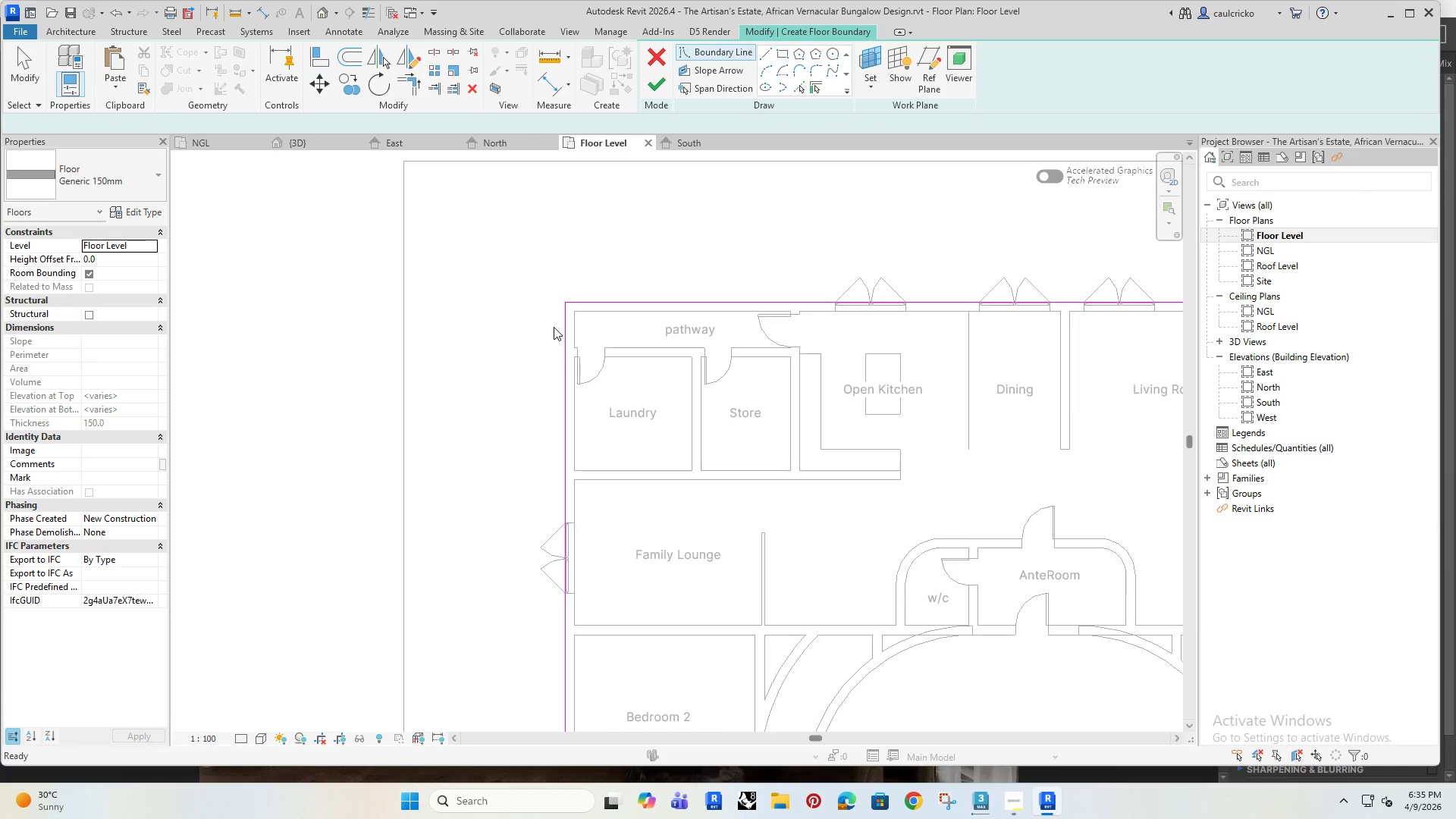 
key(Escape)
 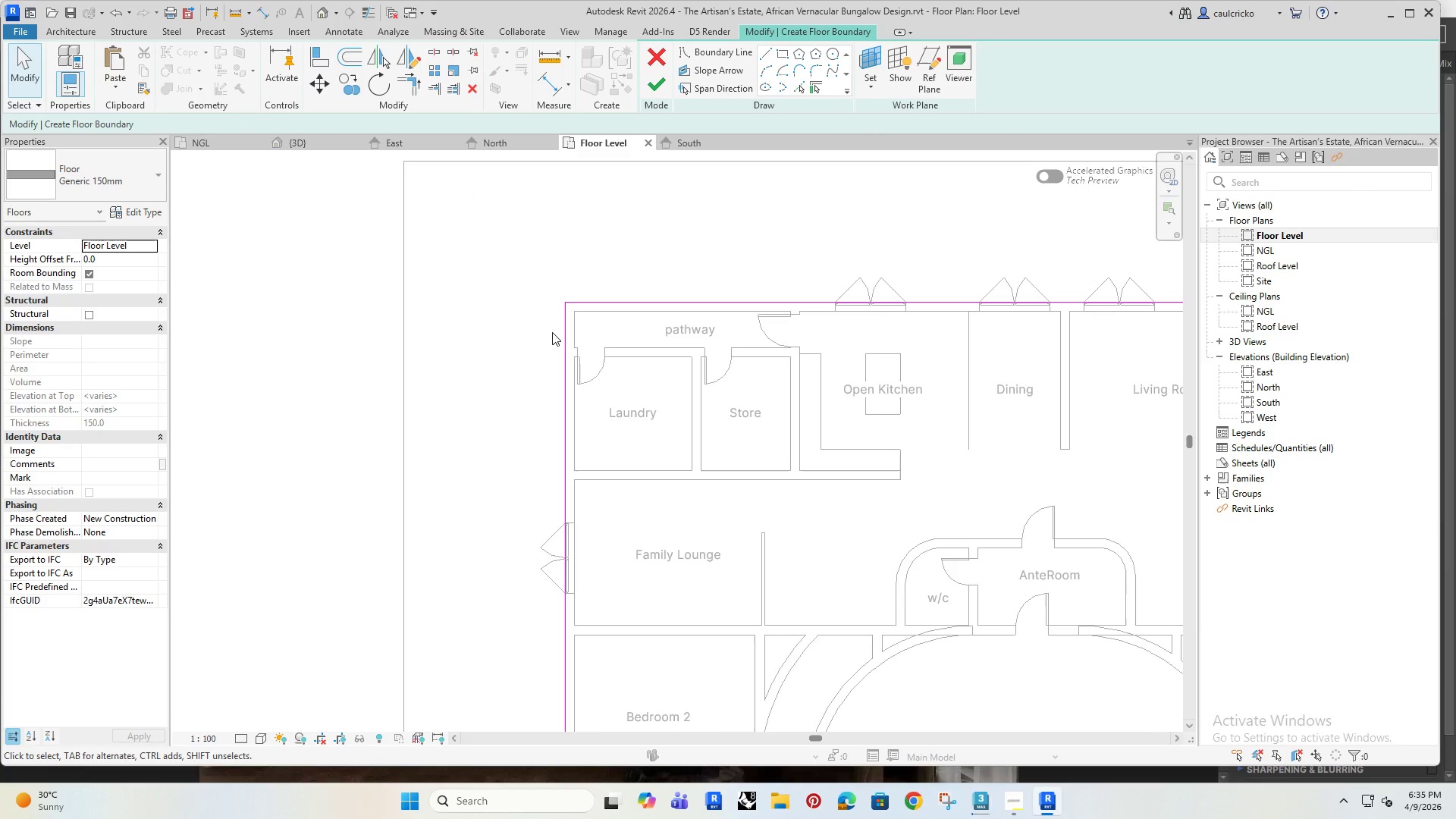 
scroll: coordinate [535, 319], scroll_direction: down, amount: 3.0
 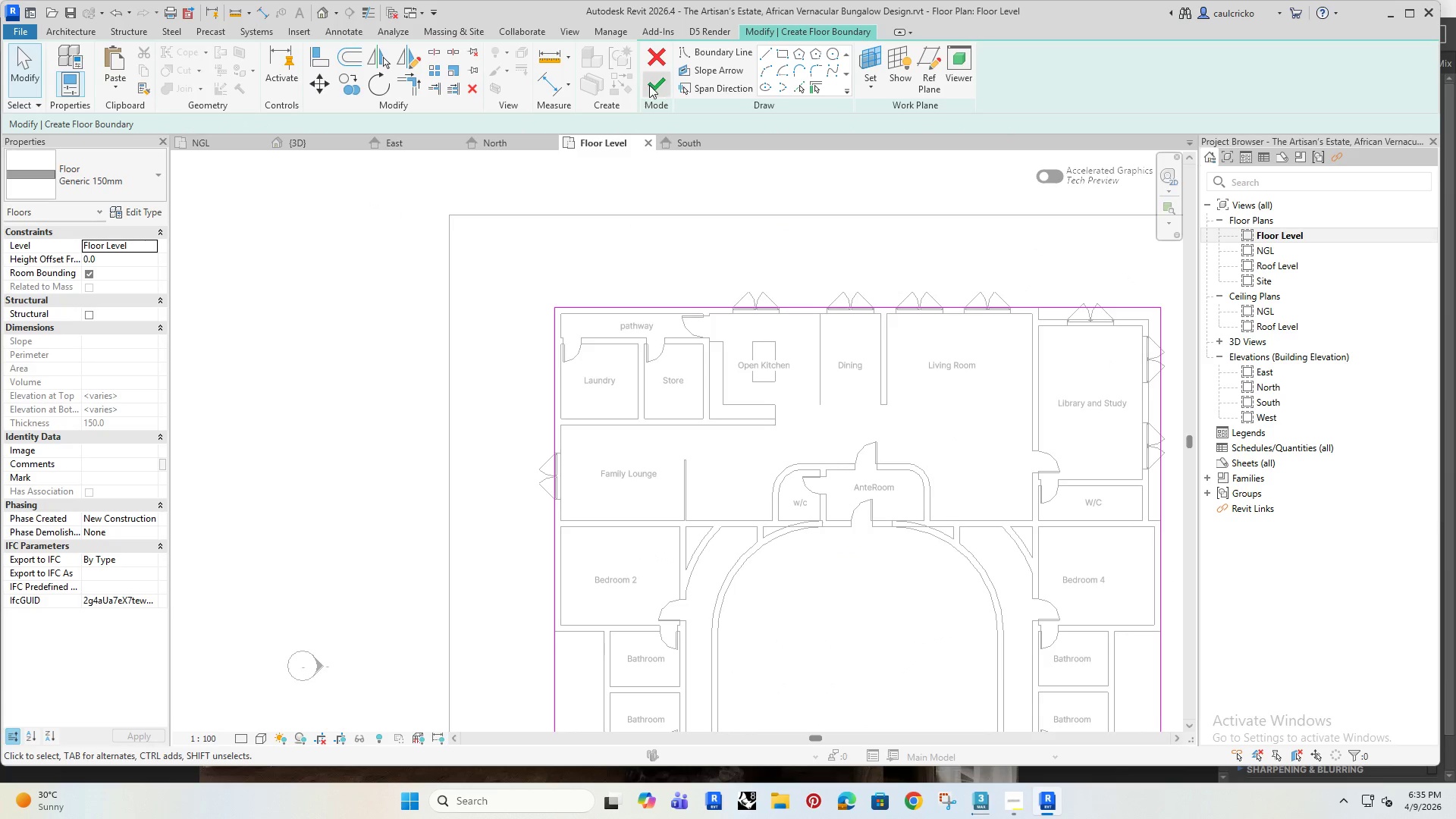 
left_click([654, 83])
 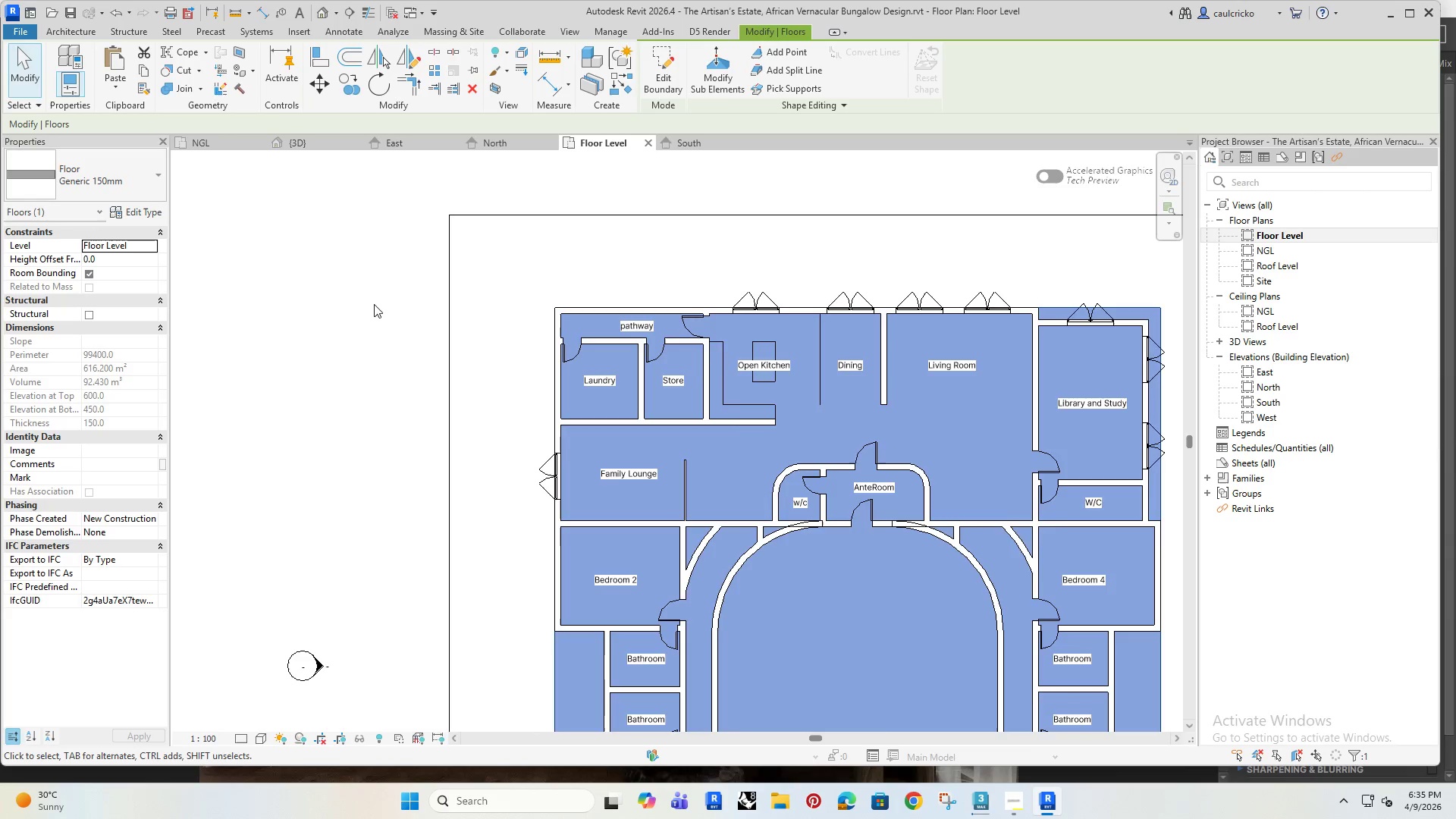 
left_click([372, 304])
 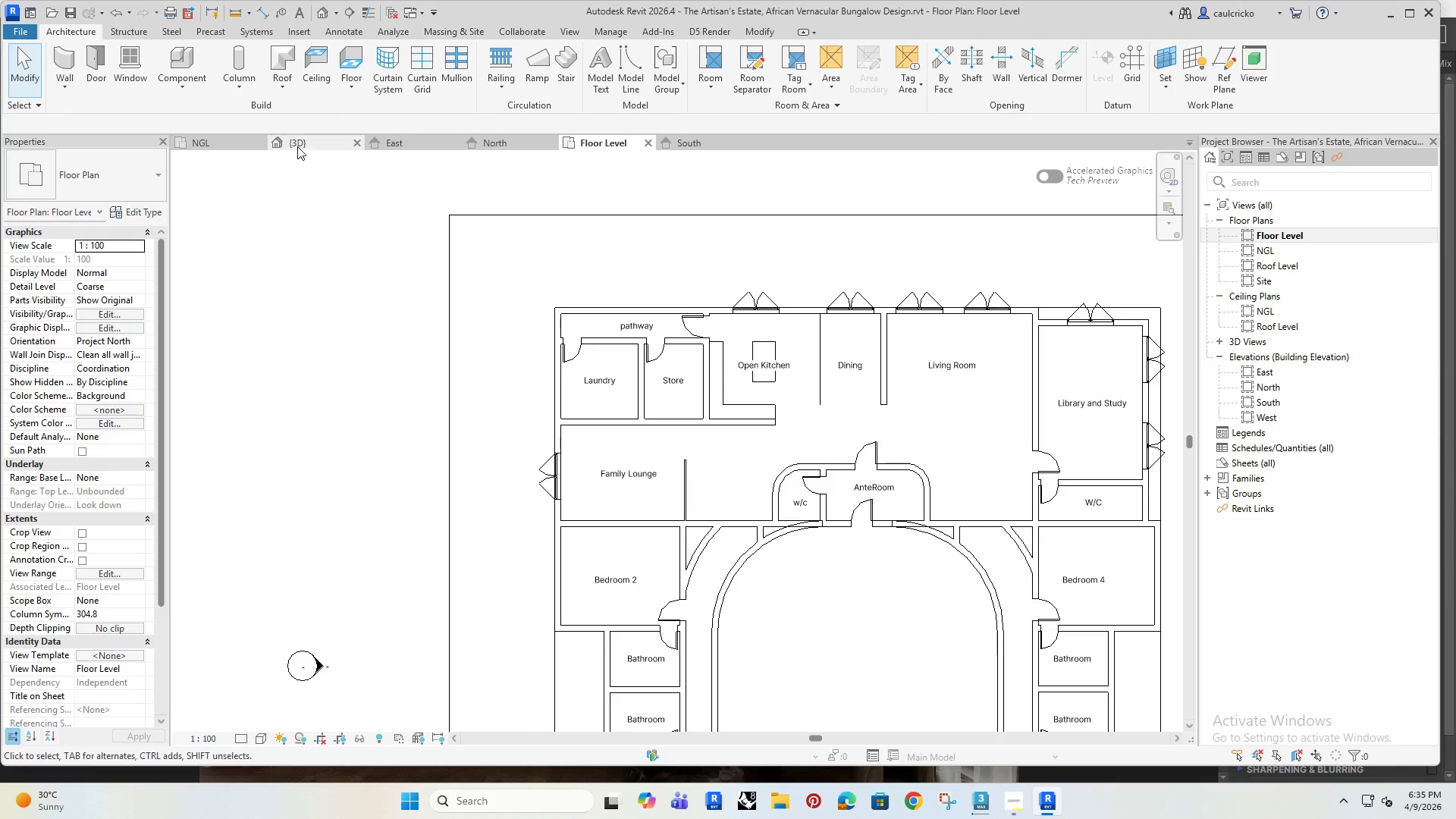 
left_click([297, 146])
 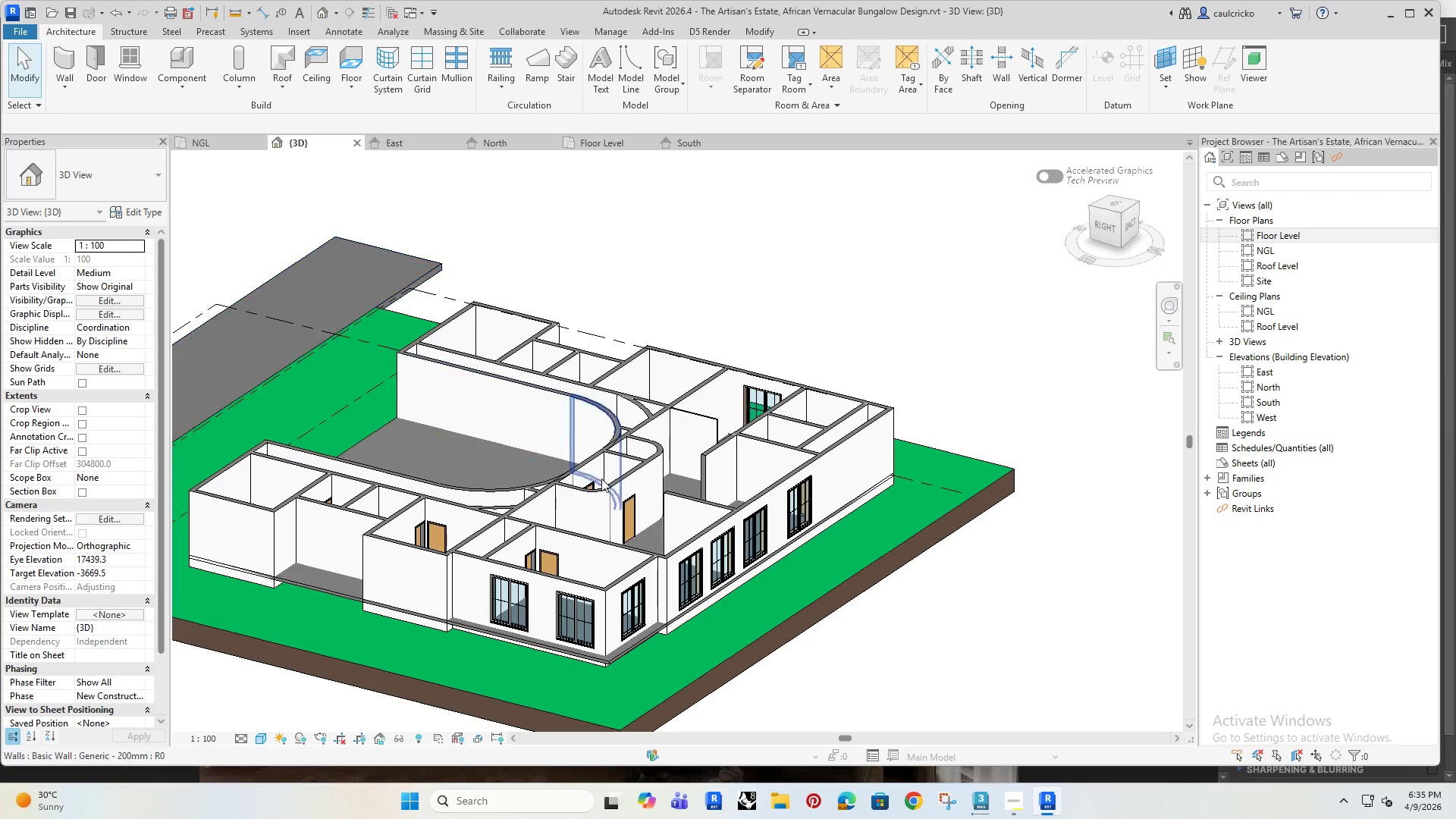 
hold_key(key=ShiftRight, duration=1.17)
 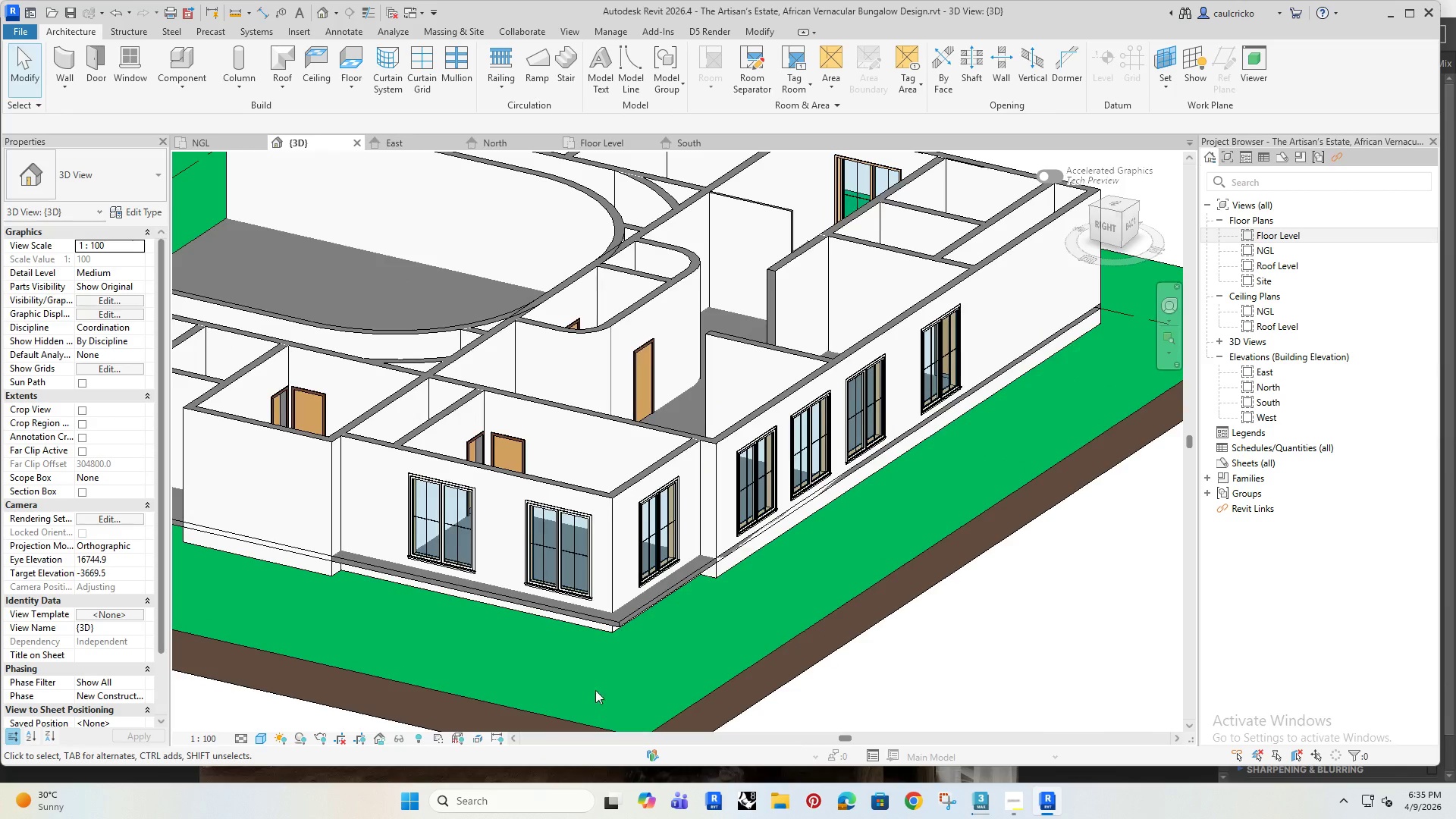 
hold_key(key=ShiftRight, duration=1.5)
 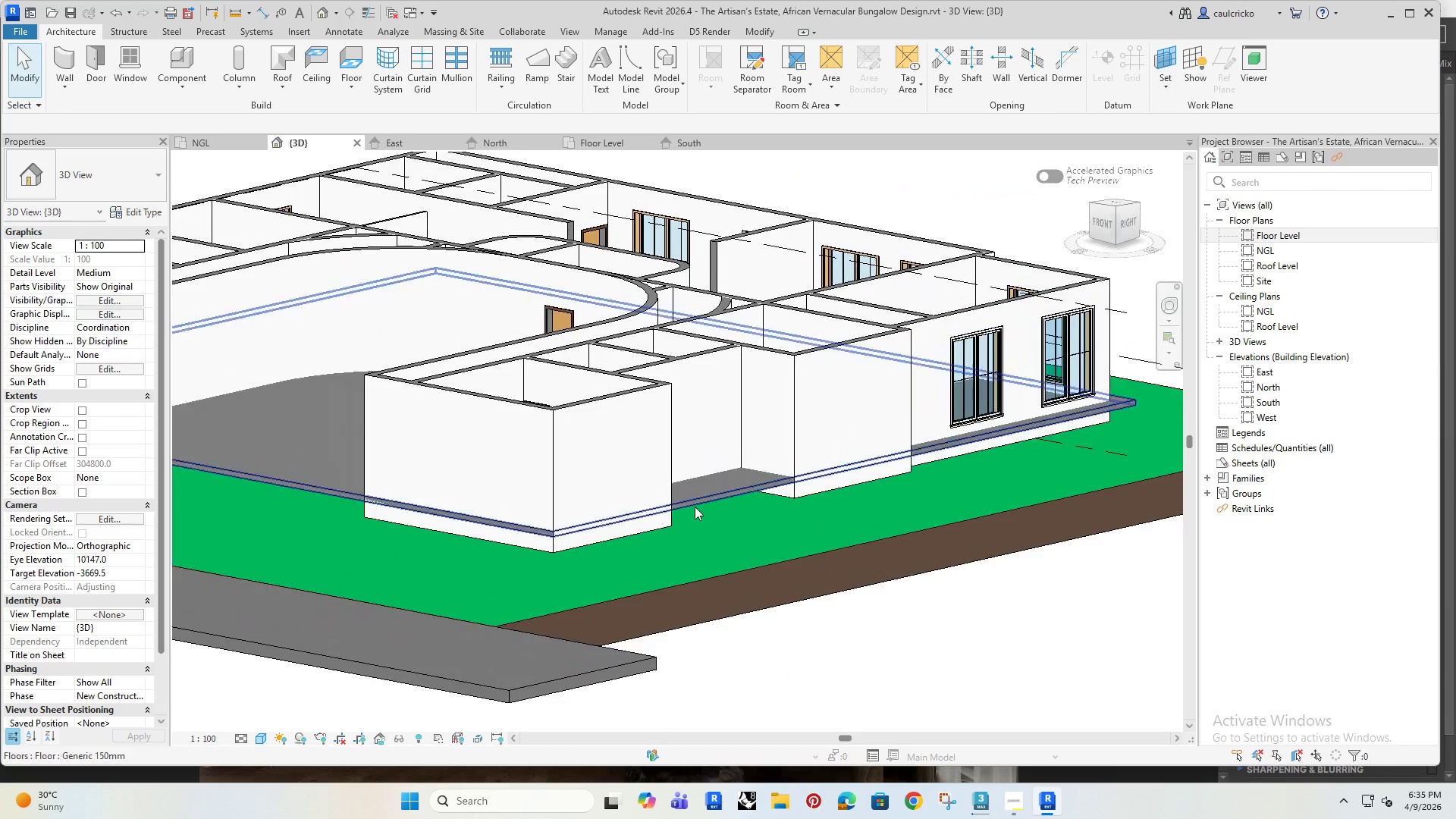 
scroll: coordinate [606, 704], scroll_direction: up, amount: 3.0
 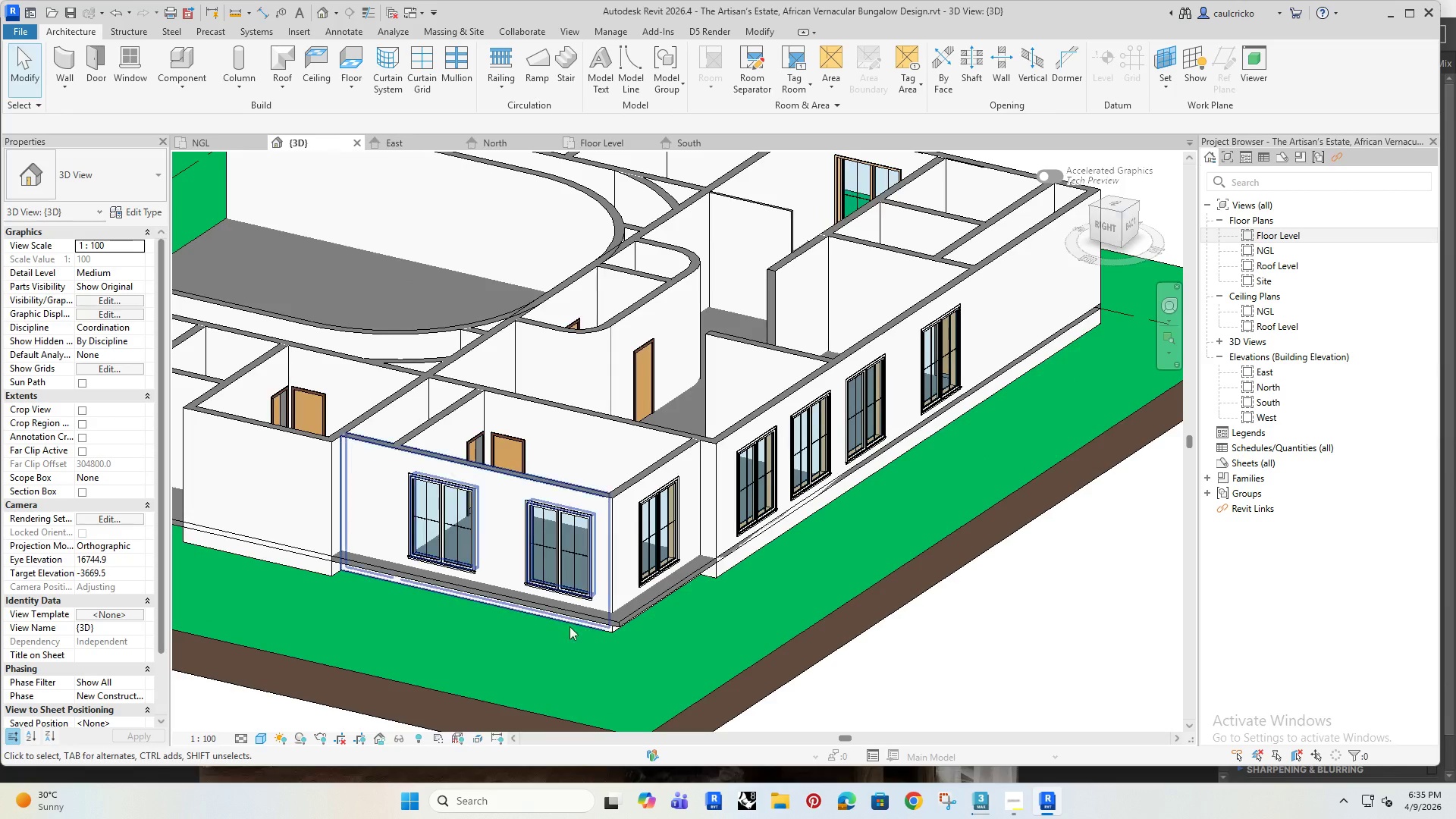 
key(Shift+ShiftRight)
 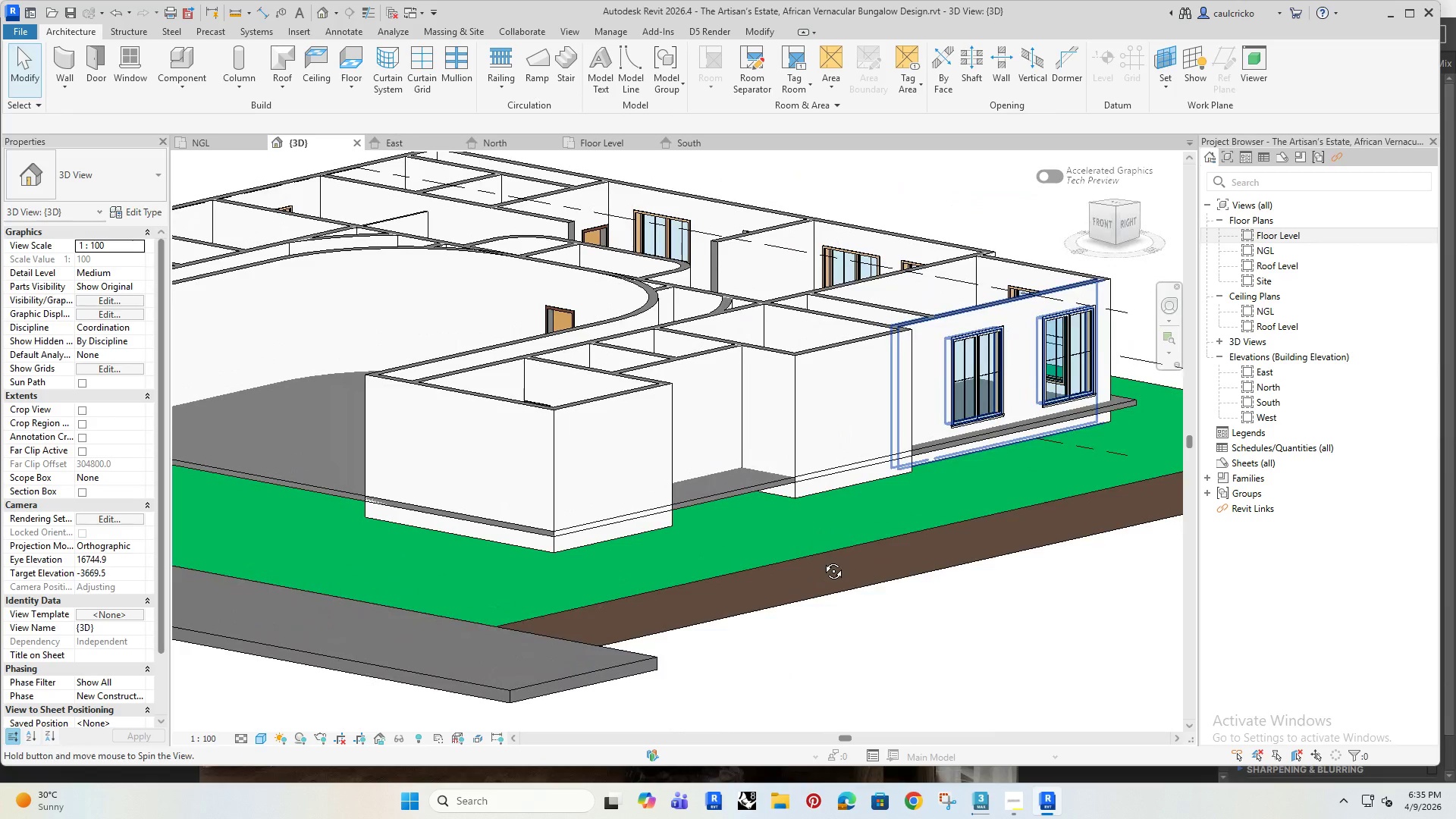 
key(Shift+ShiftRight)
 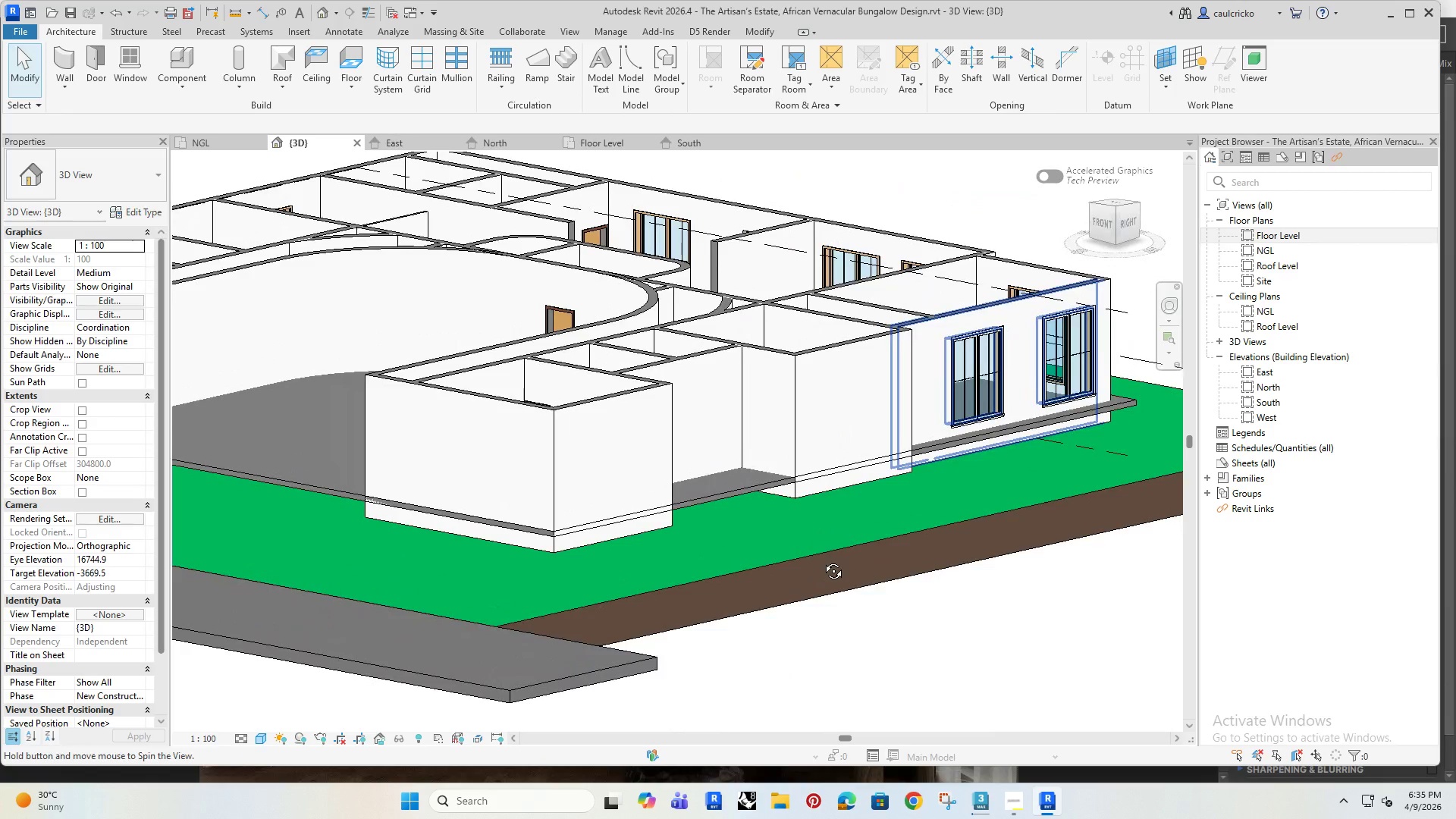 
key(Shift+ShiftRight)
 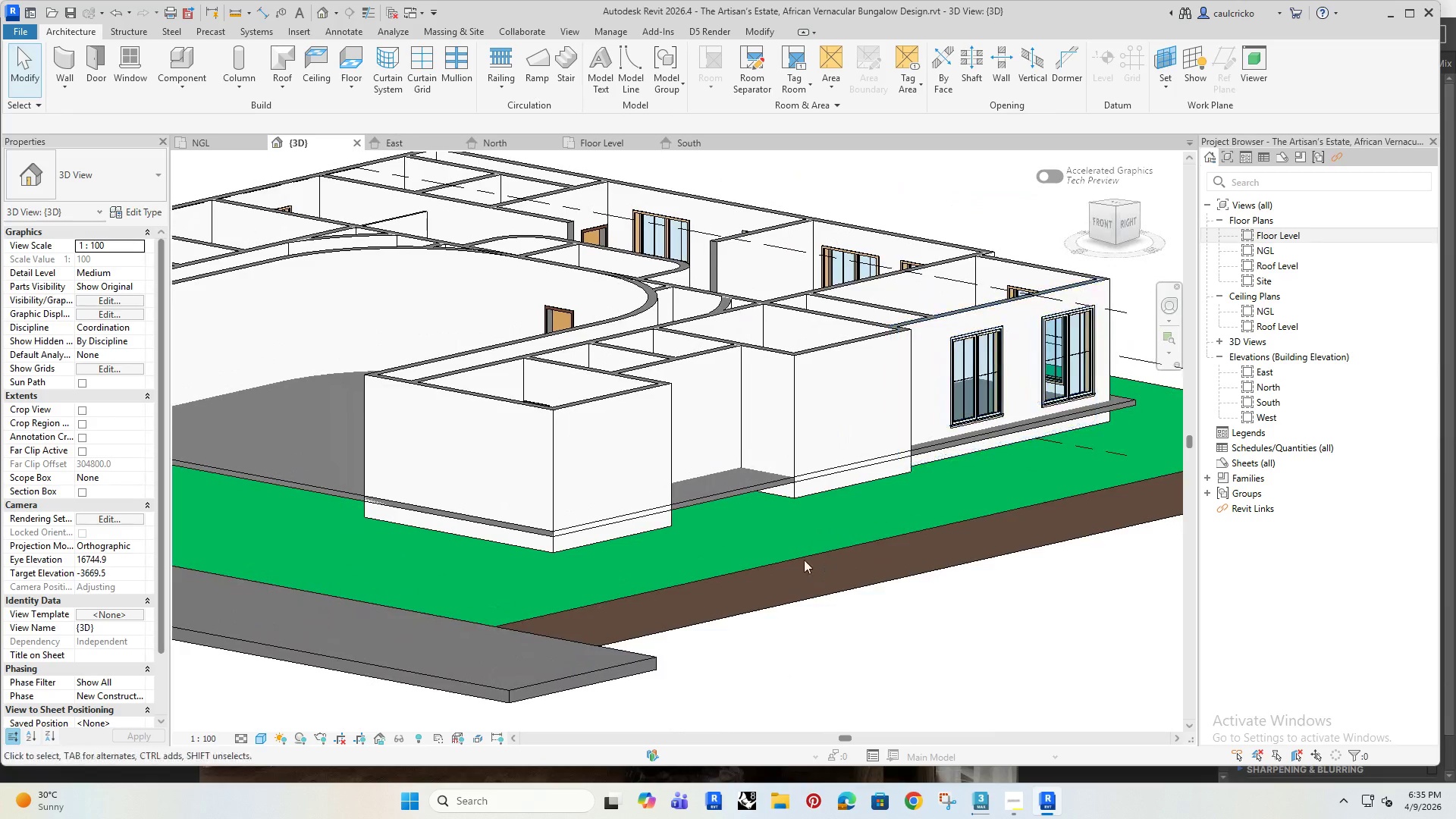 
key(Shift+ShiftRight)
 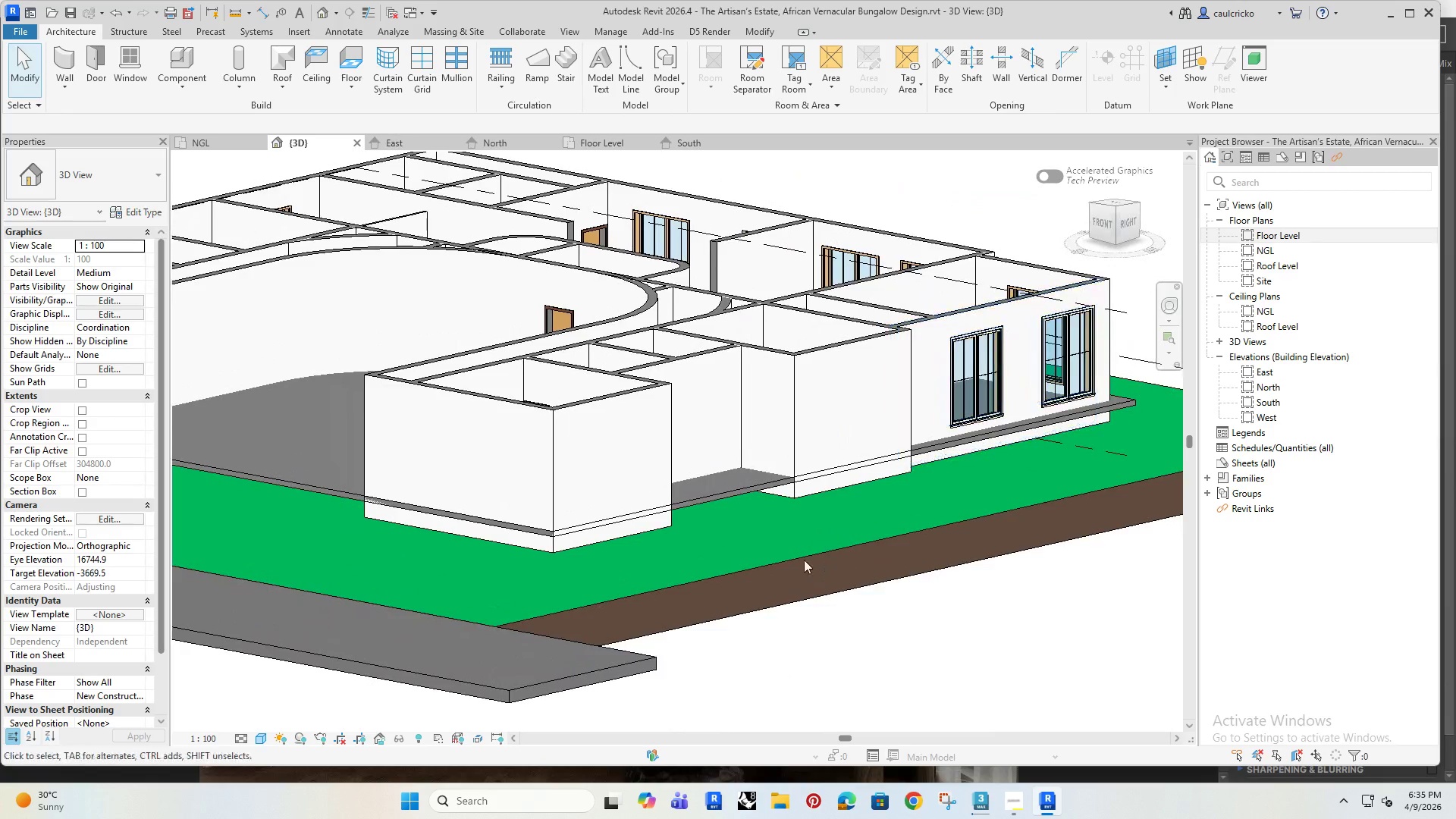 
key(Shift+ShiftRight)
 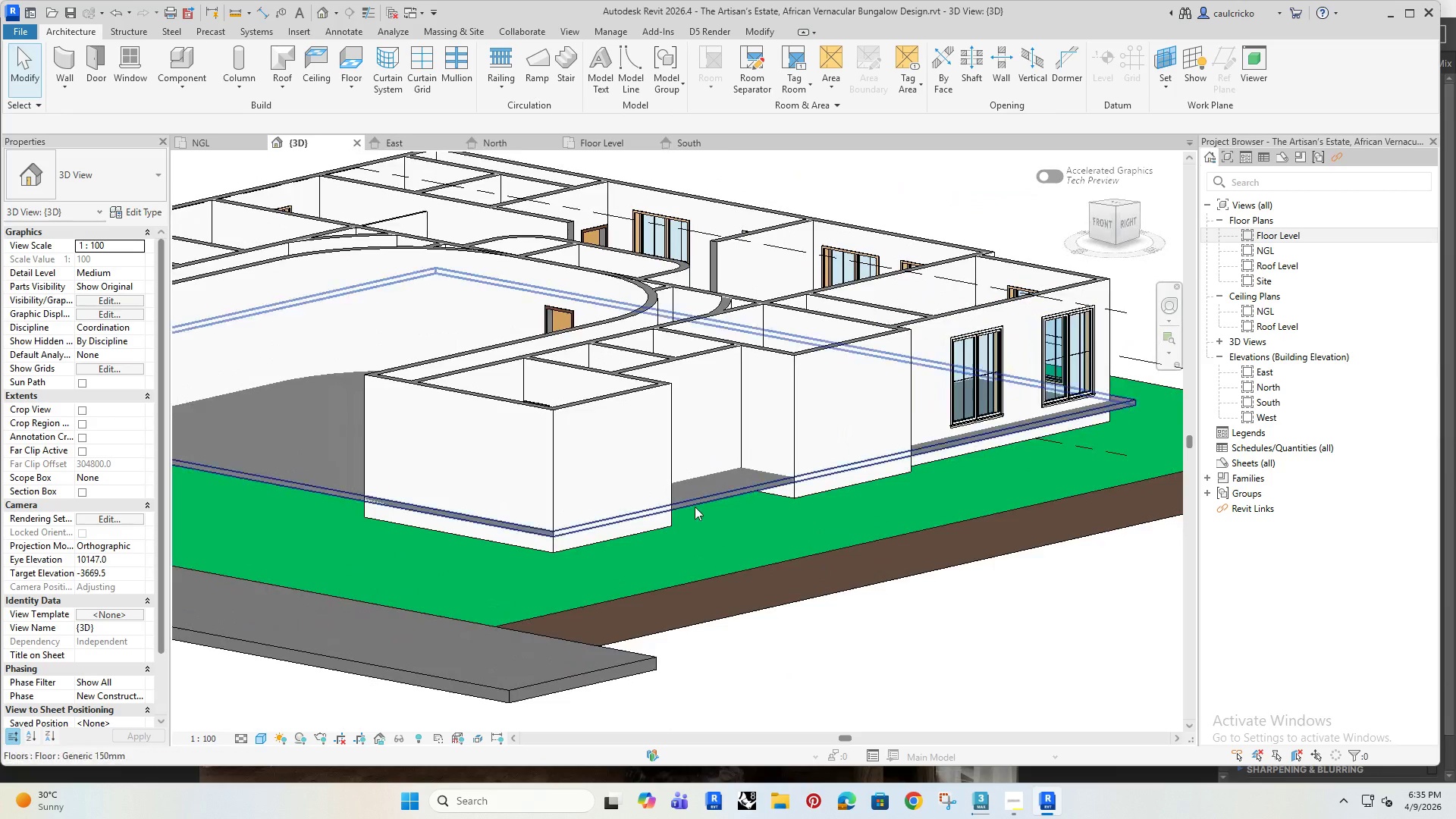 
scroll: coordinate [695, 507], scroll_direction: up, amount: 1.0
 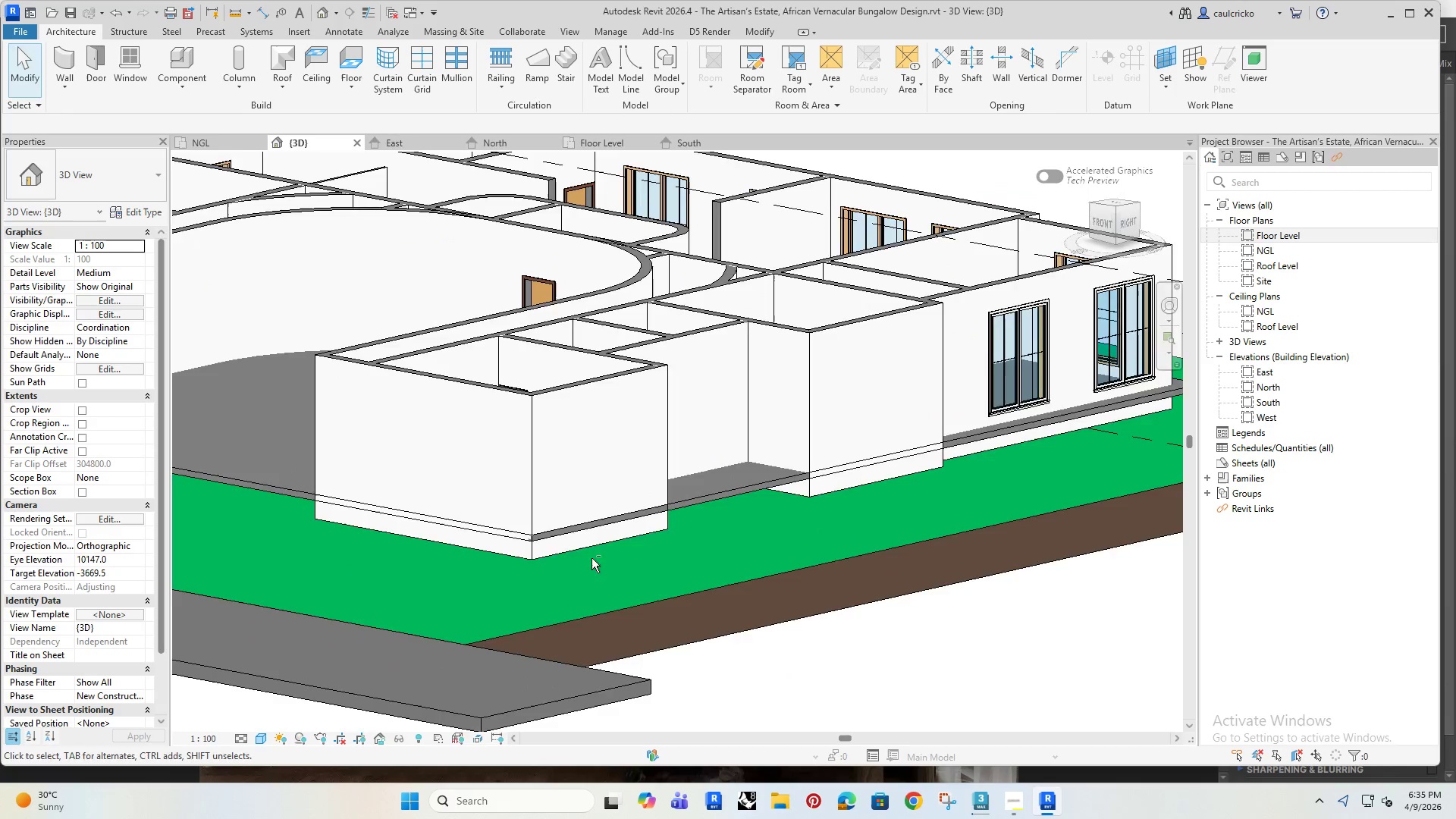 
hold_key(key=ShiftRight, duration=0.98)
 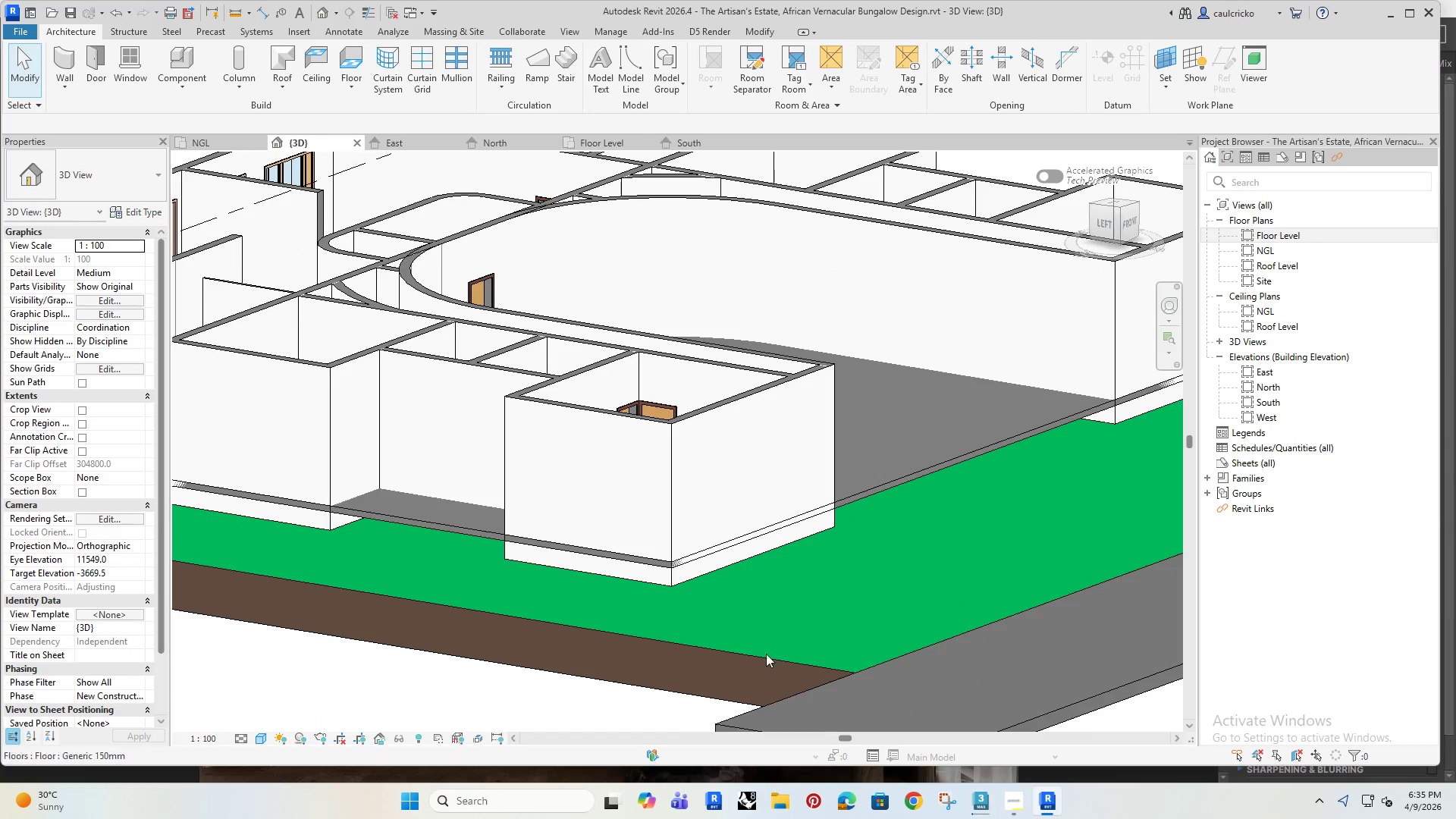 
left_click([981, 802])
 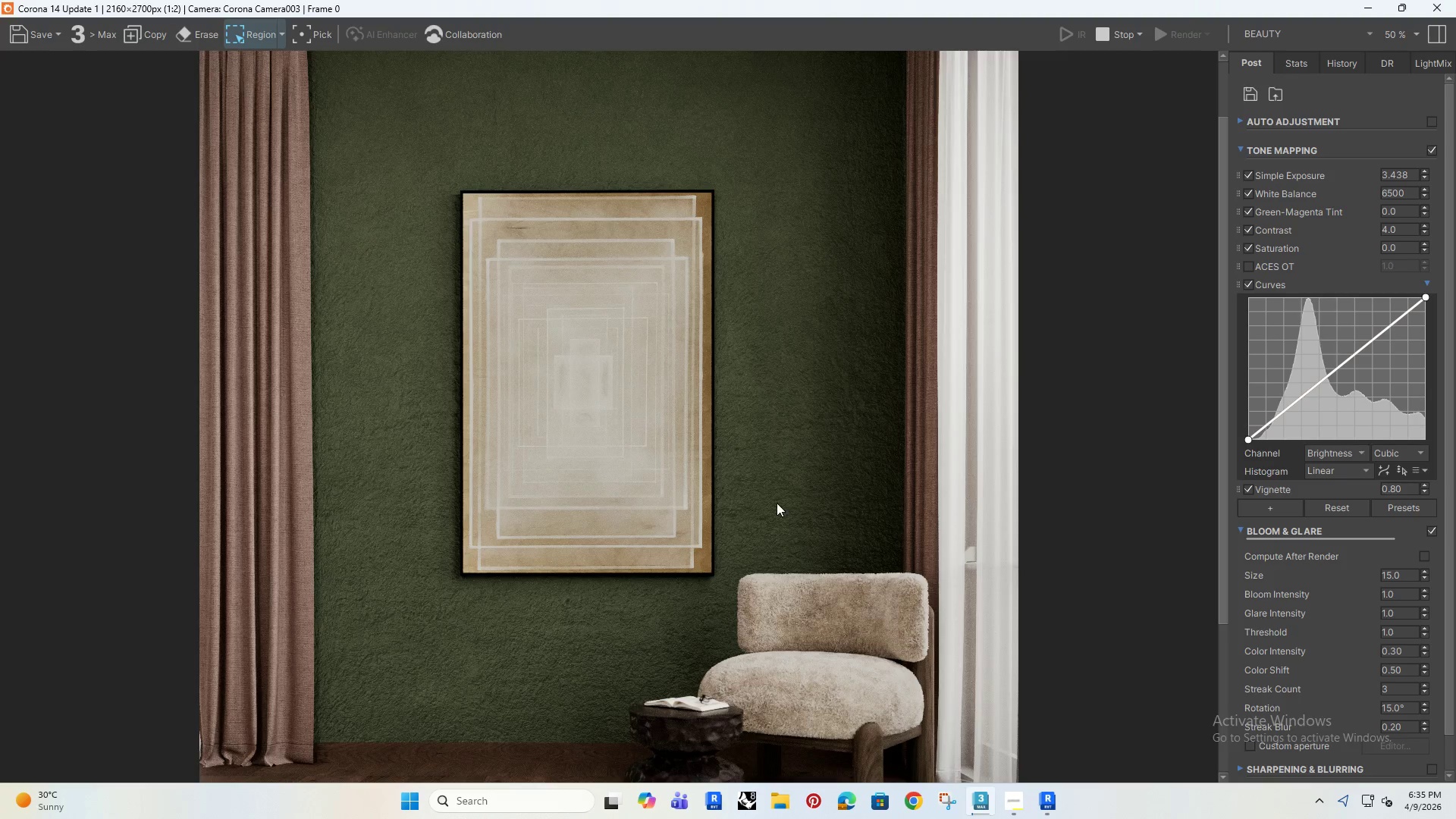 
scroll: coordinate [777, 501], scroll_direction: down, amount: 1.0
 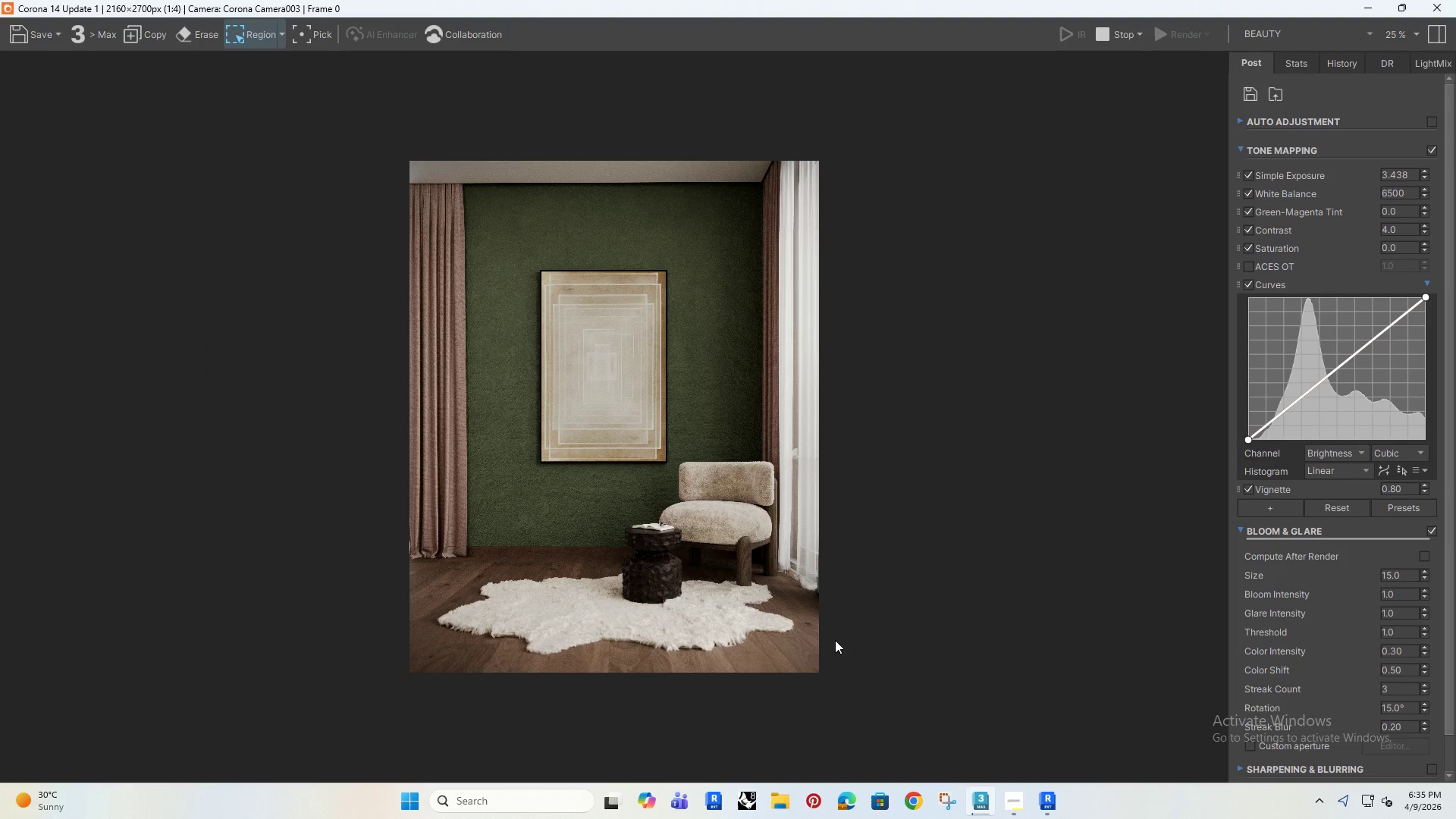 
scroll: coordinate [709, 597], scroll_direction: up, amount: 2.0
 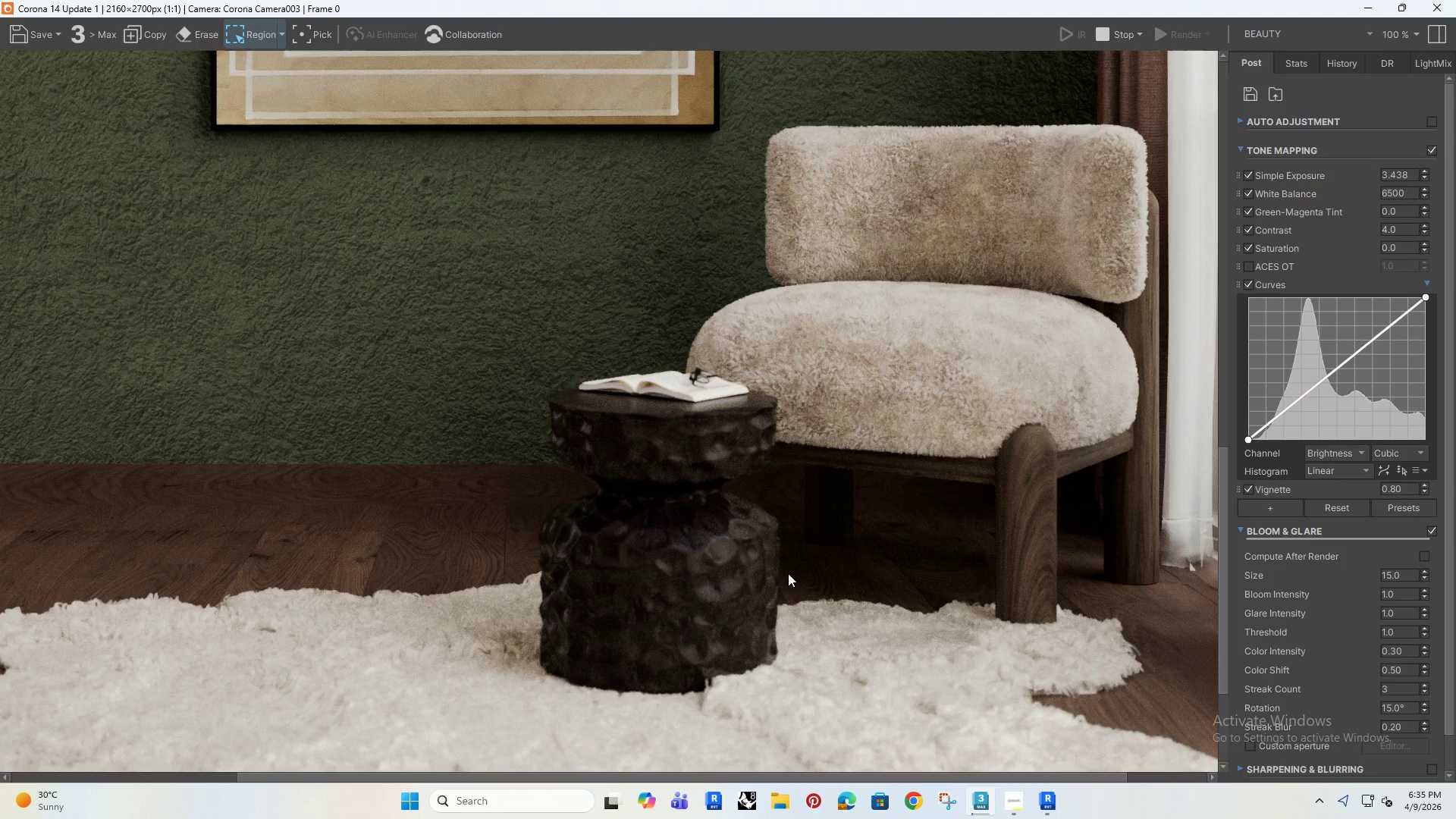 
scroll: coordinate [760, 535], scroll_direction: down, amount: 1.0
 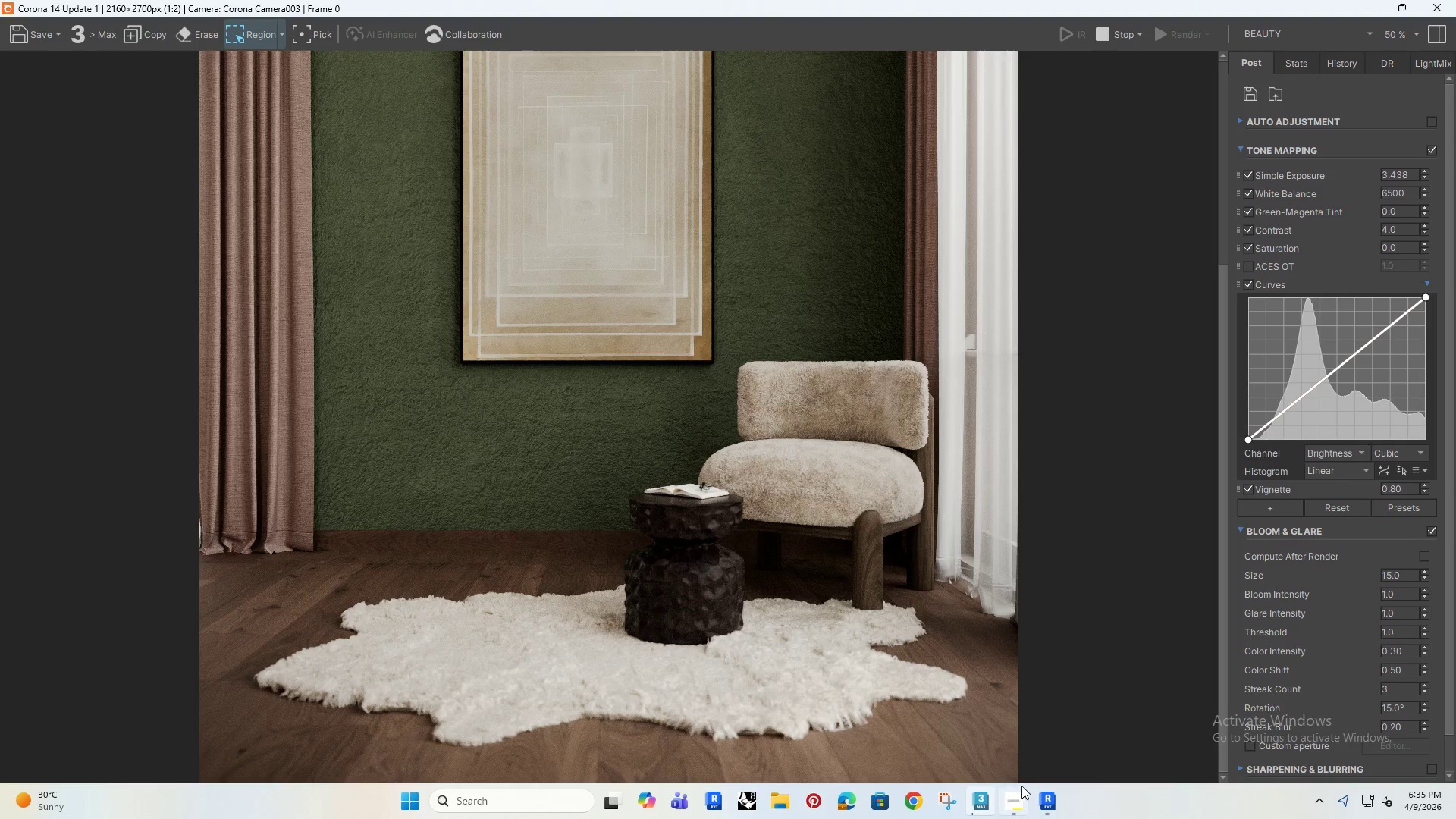 
left_click([1046, 794])
 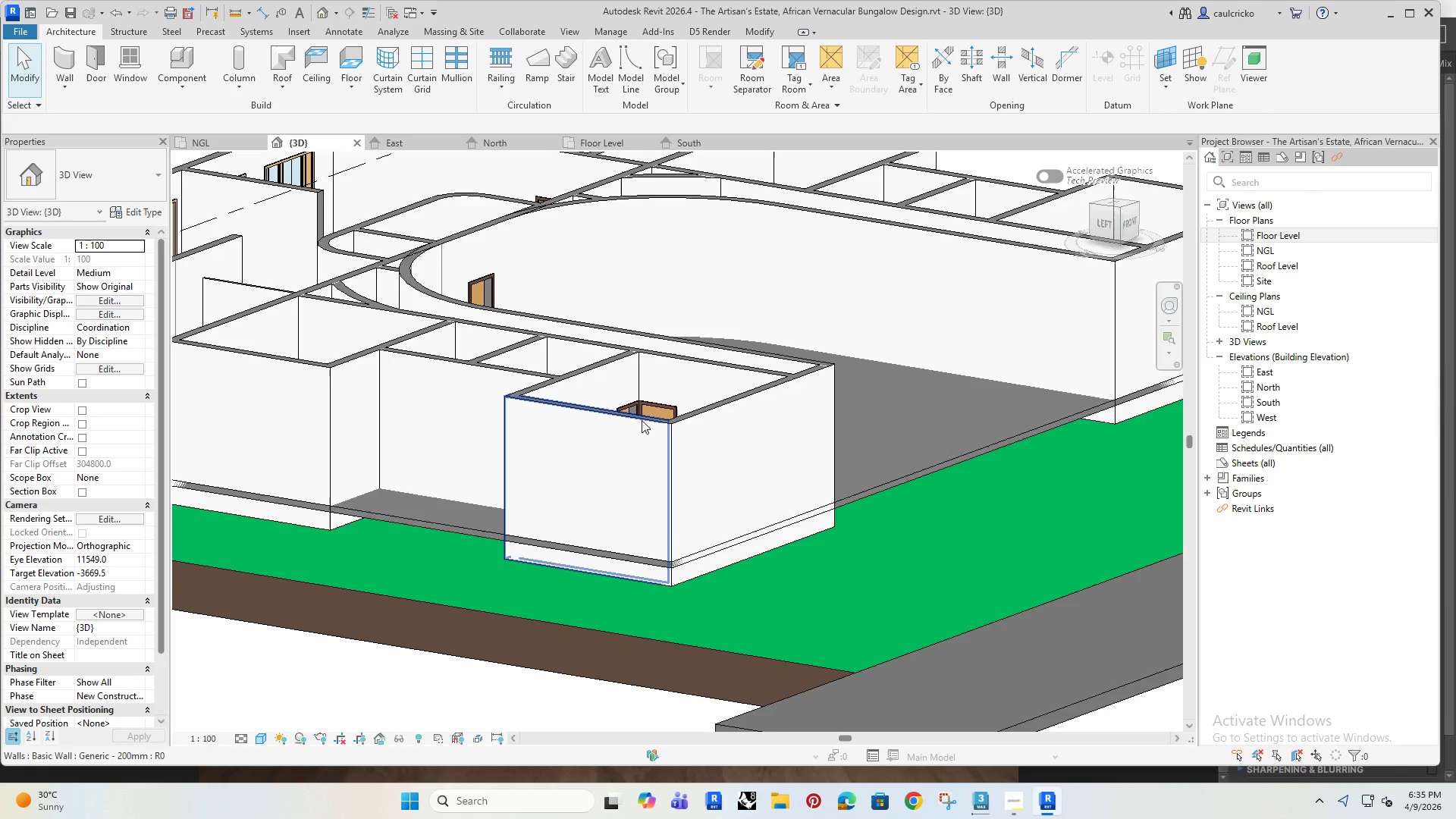 
hold_key(key=ShiftRight, duration=1.5)
 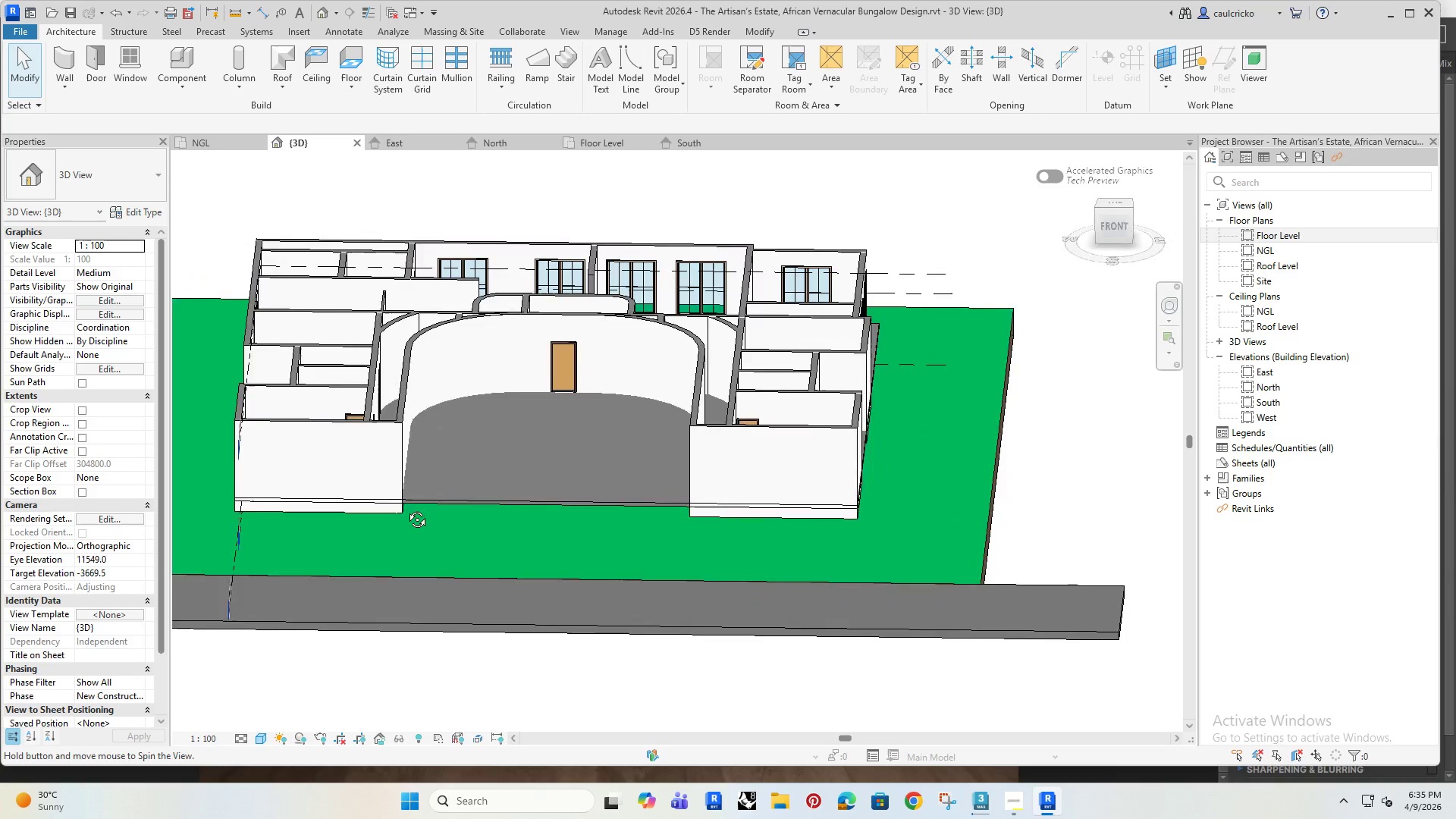 
scroll: coordinate [626, 435], scroll_direction: down, amount: 4.0
 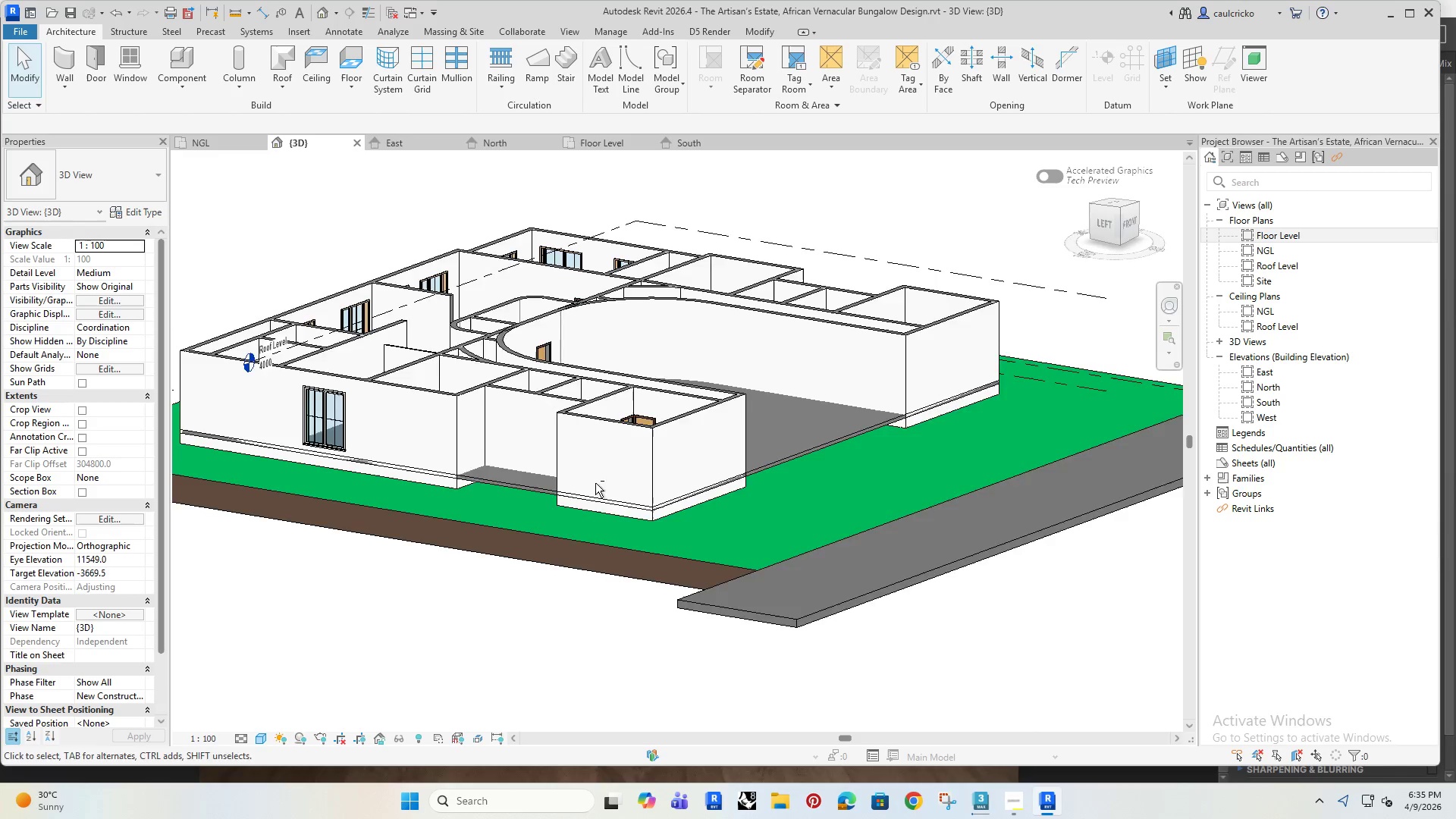 
hold_key(key=ShiftRight, duration=1.03)
 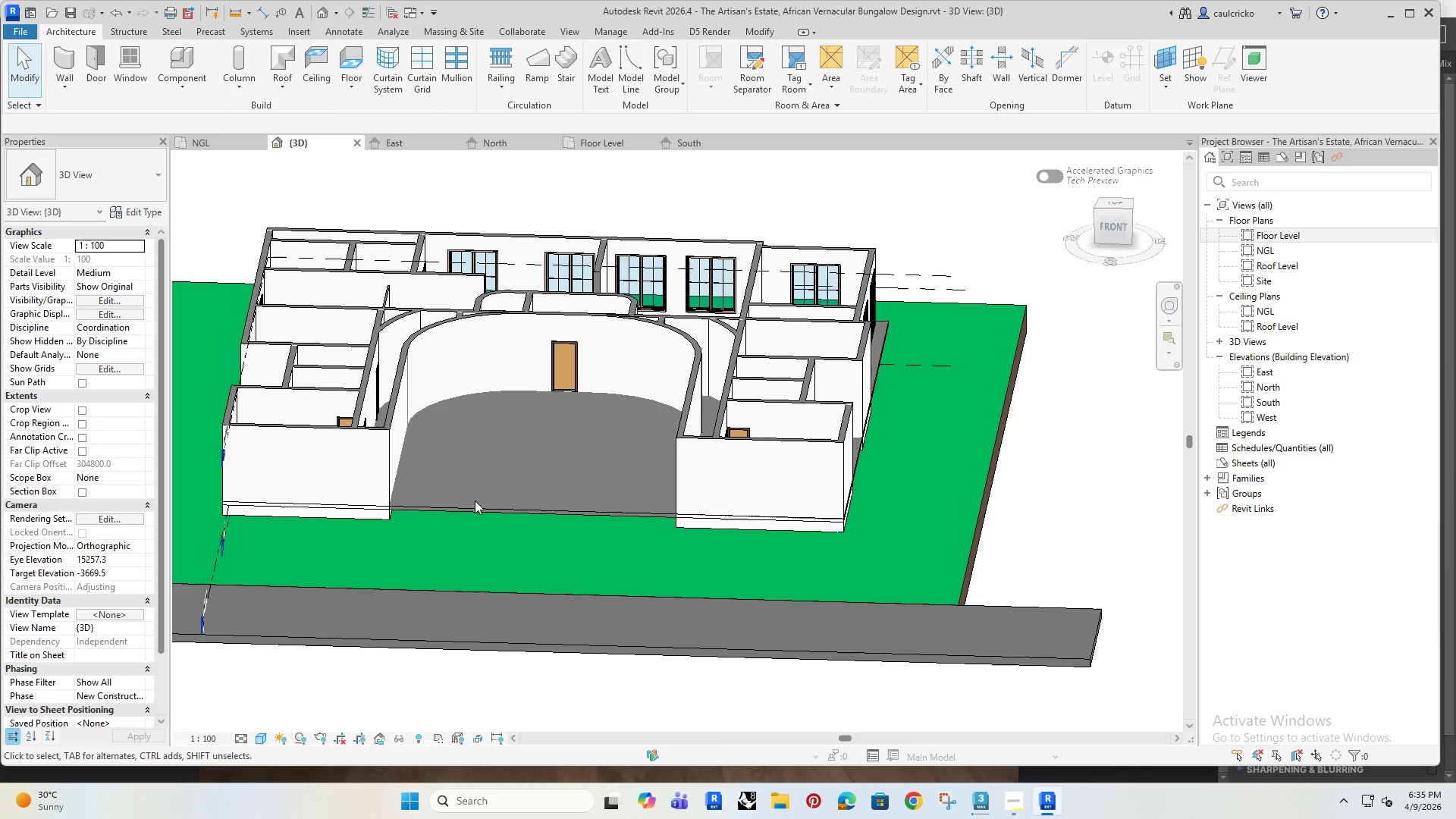 
left_click([476, 500])
 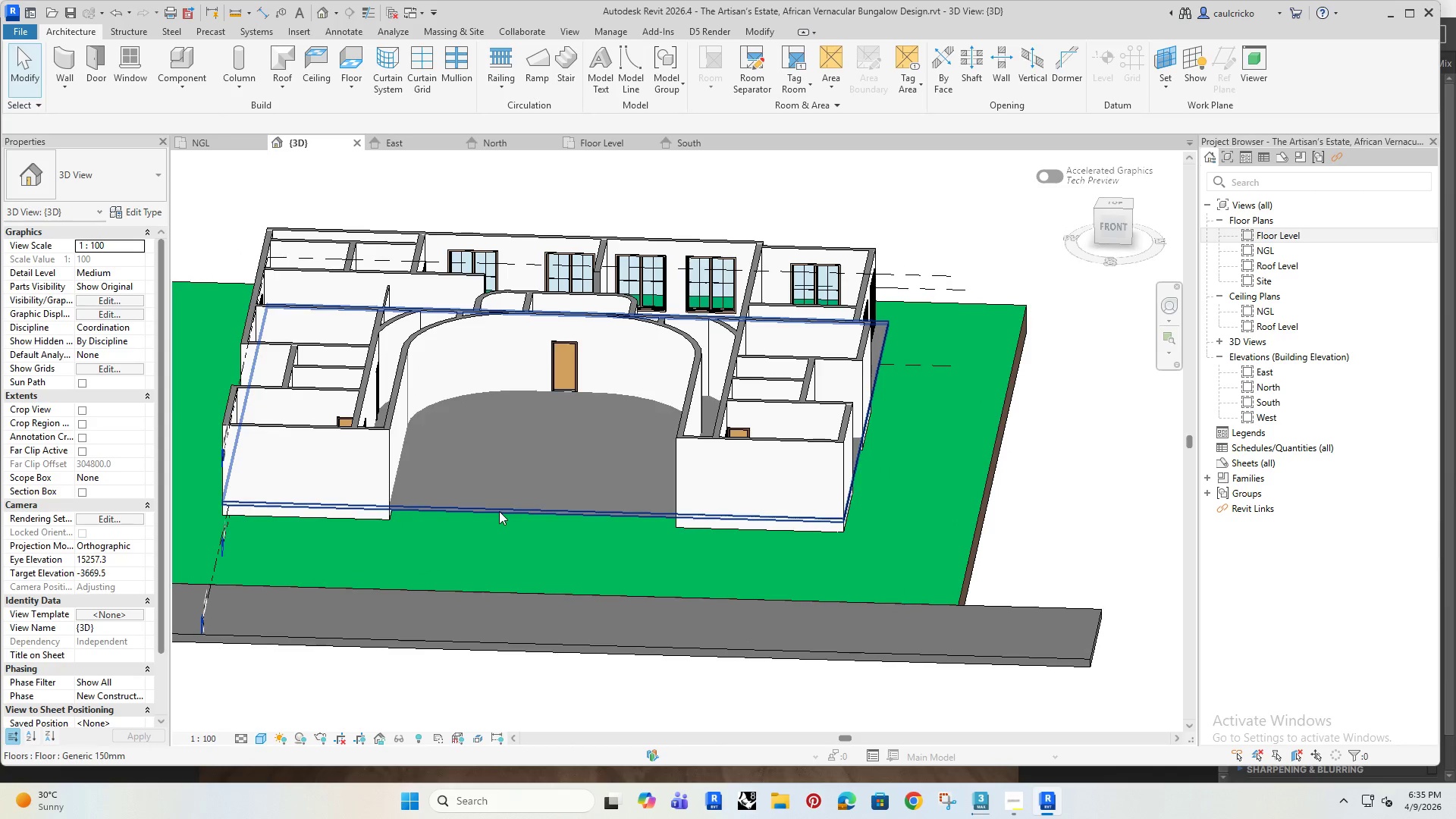 
left_click([499, 511])
 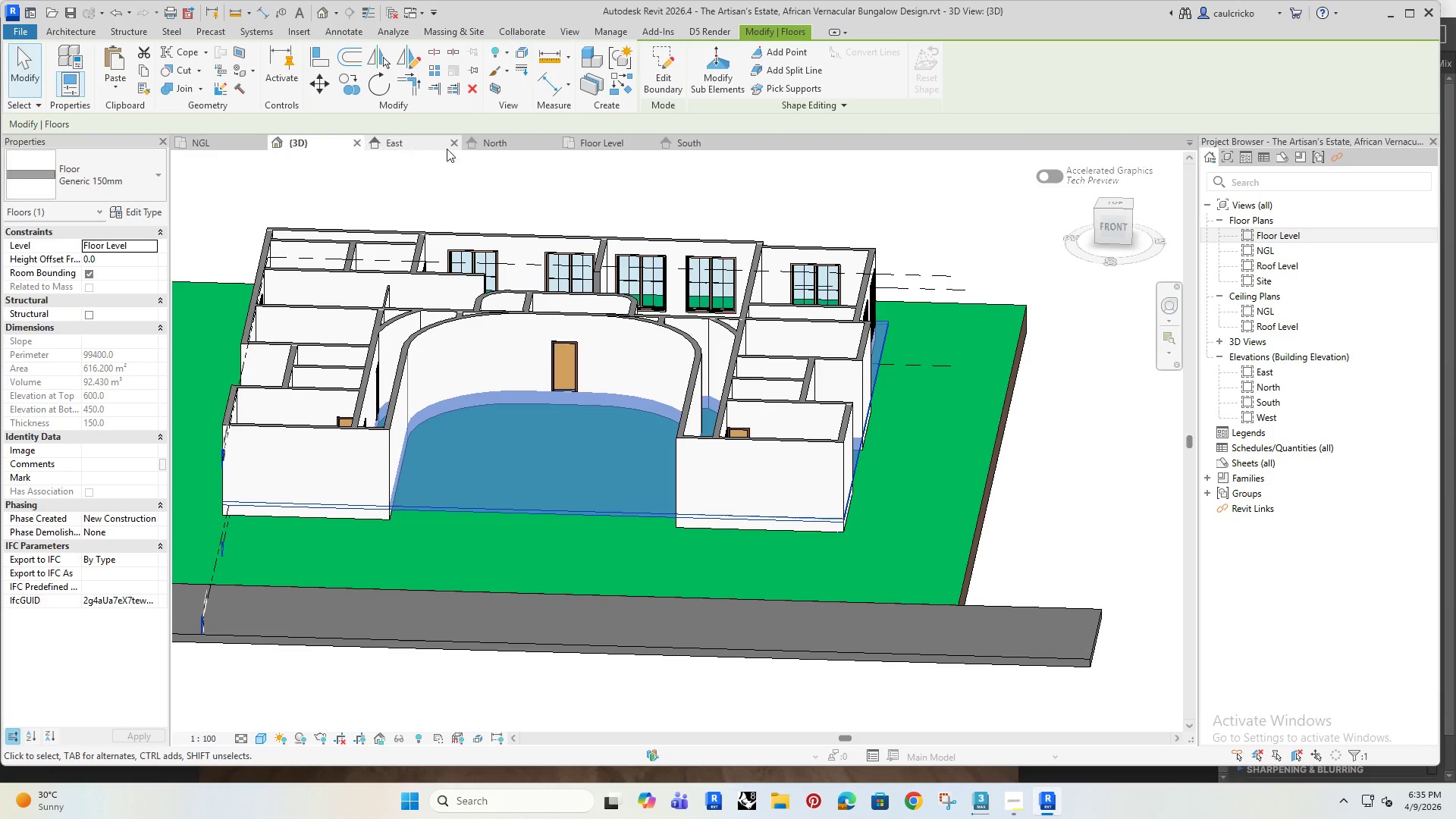 
left_click([610, 141])
 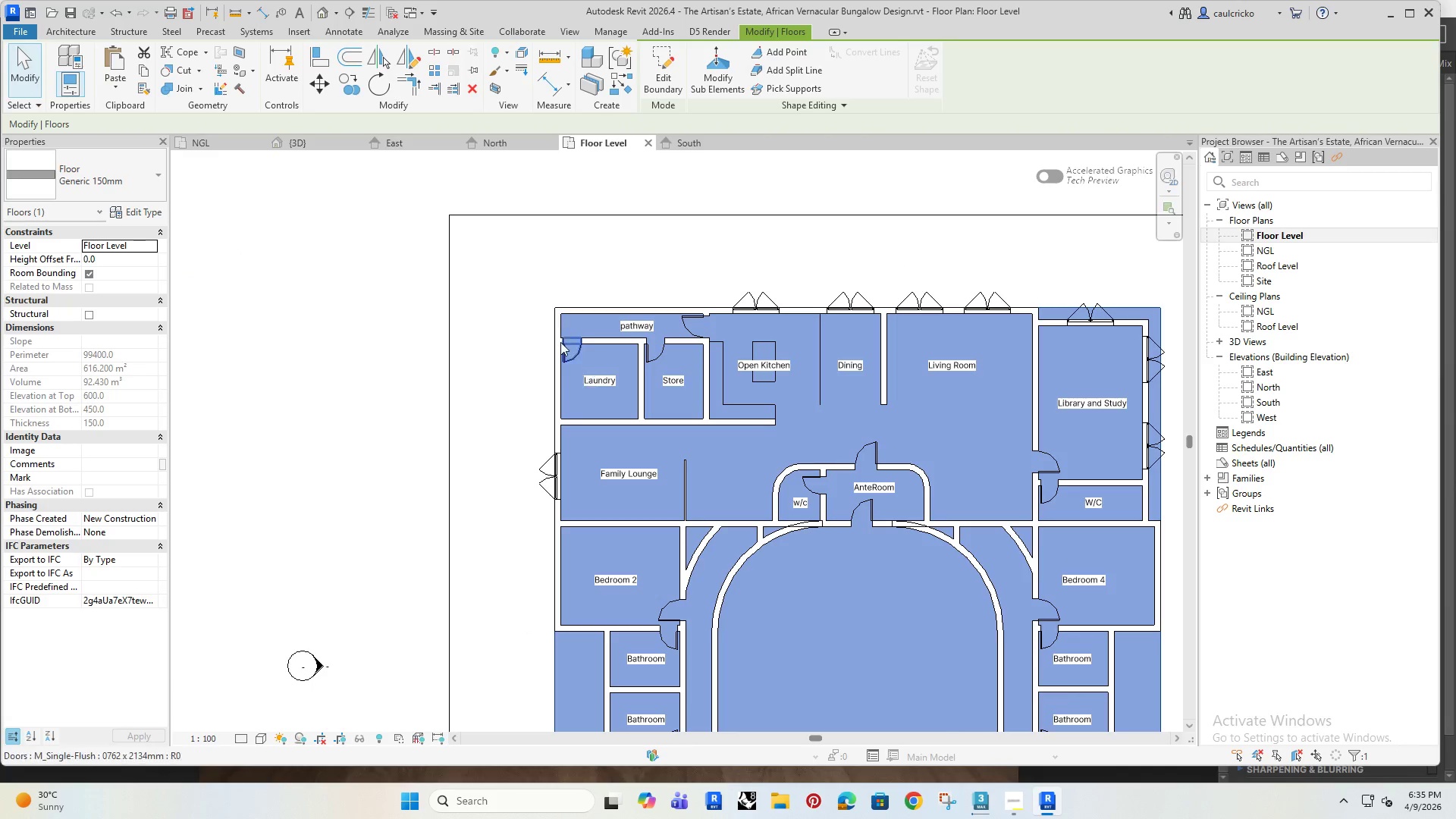 
scroll: coordinate [560, 342], scroll_direction: down, amount: 3.0
 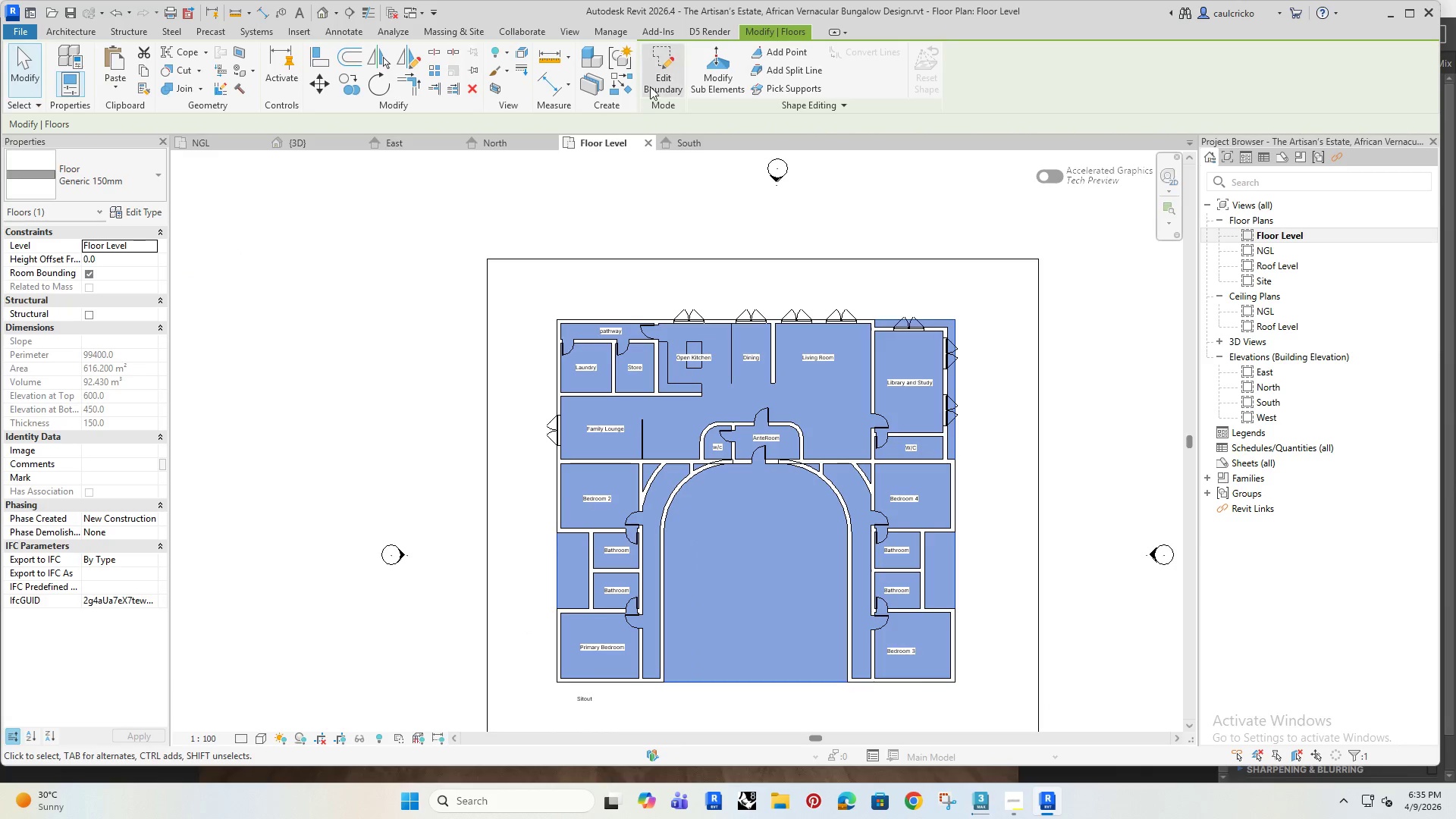 
left_click([670, 70])
 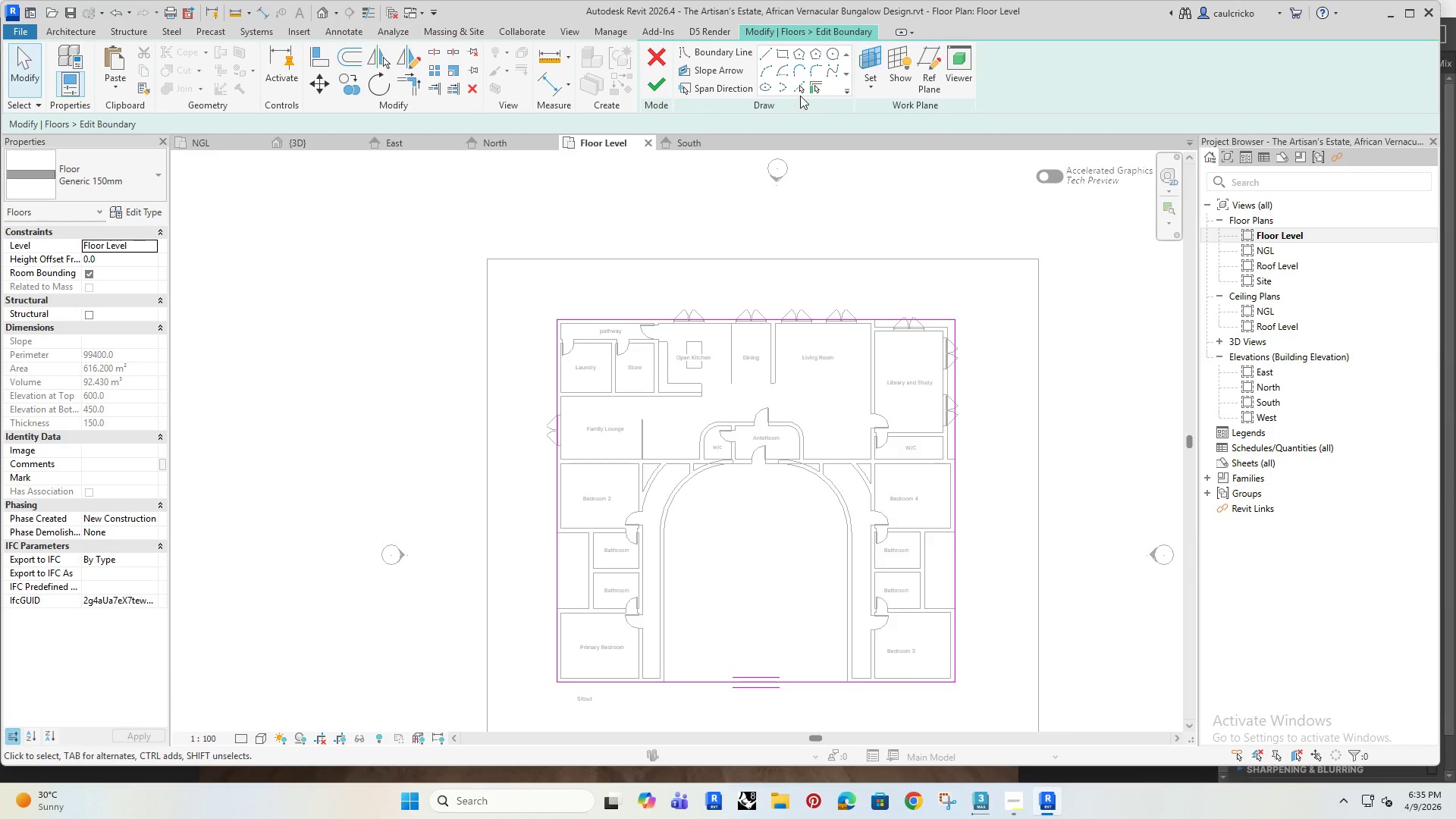 
left_click([798, 84])
 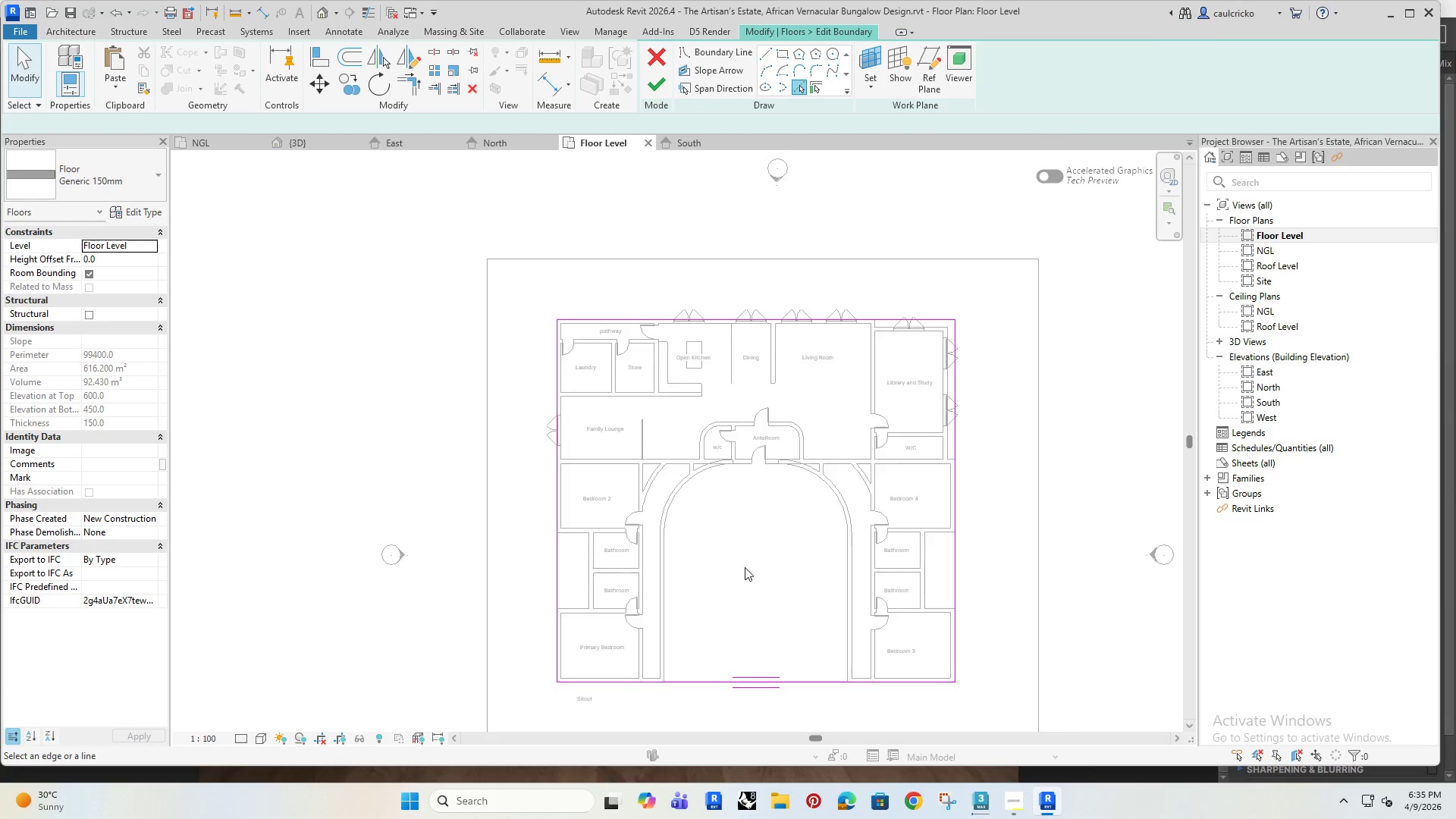 
scroll: coordinate [769, 472], scroll_direction: up, amount: 6.0
 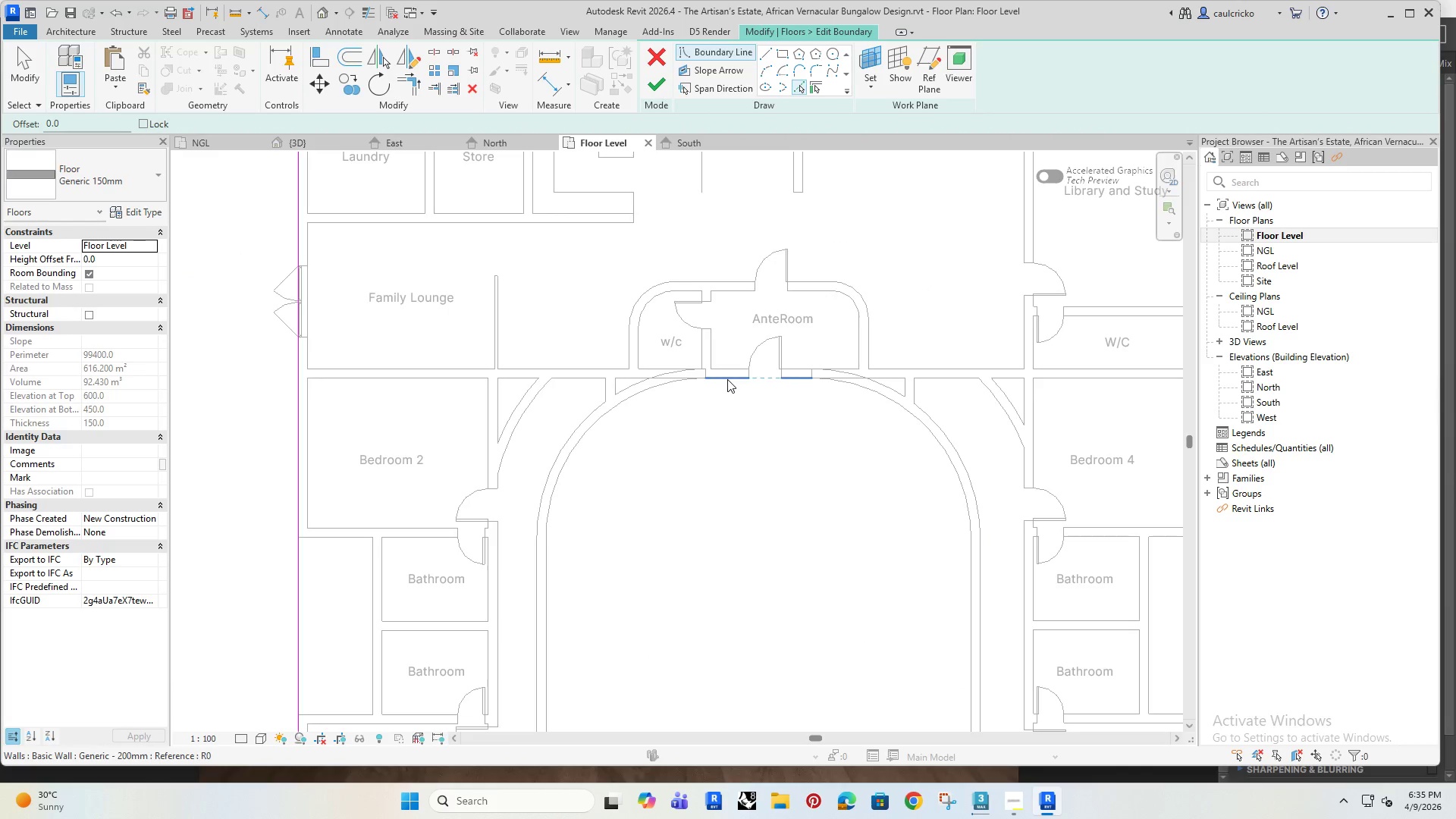 
left_click([727, 379])
 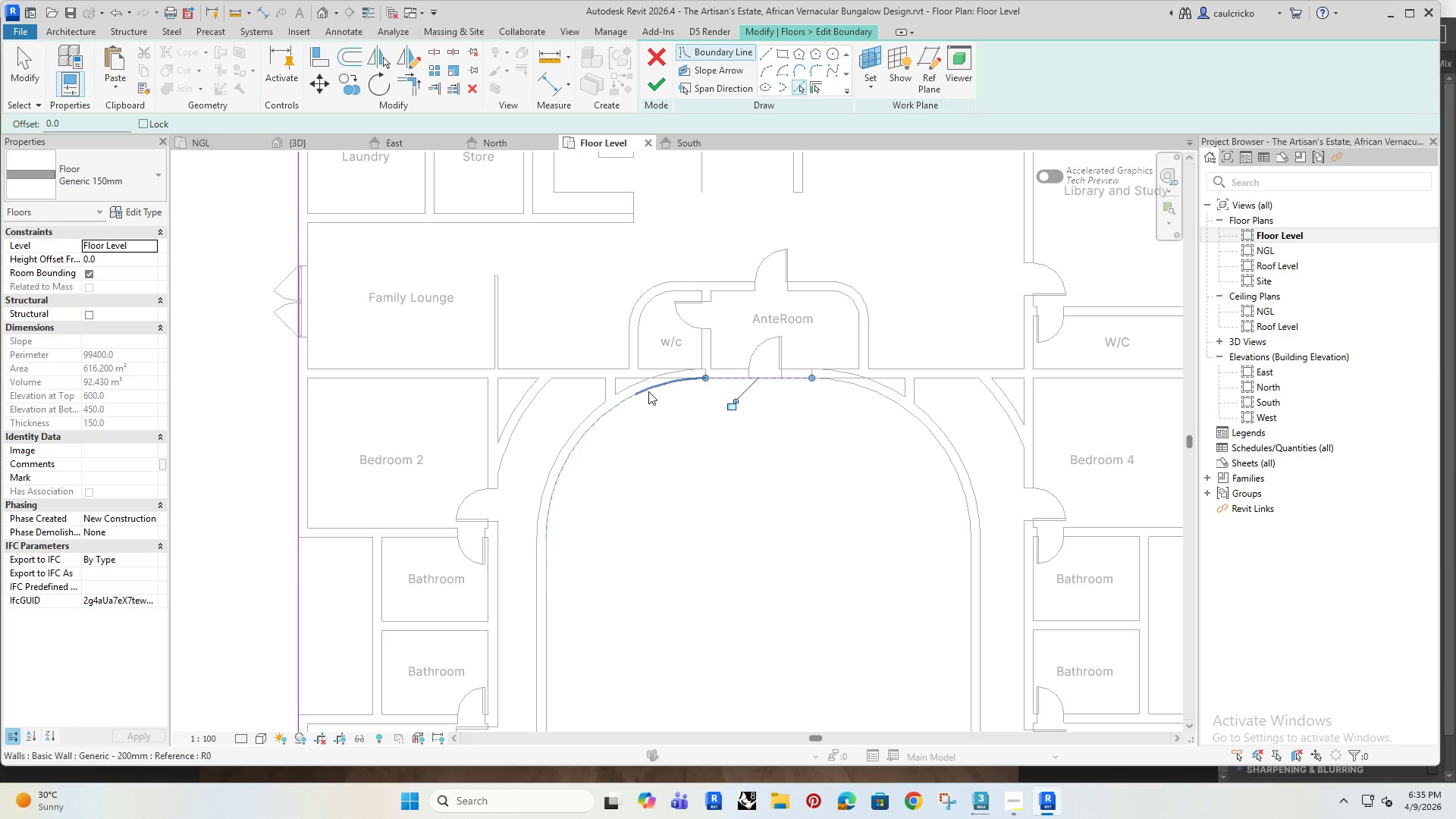 
left_click([648, 391])
 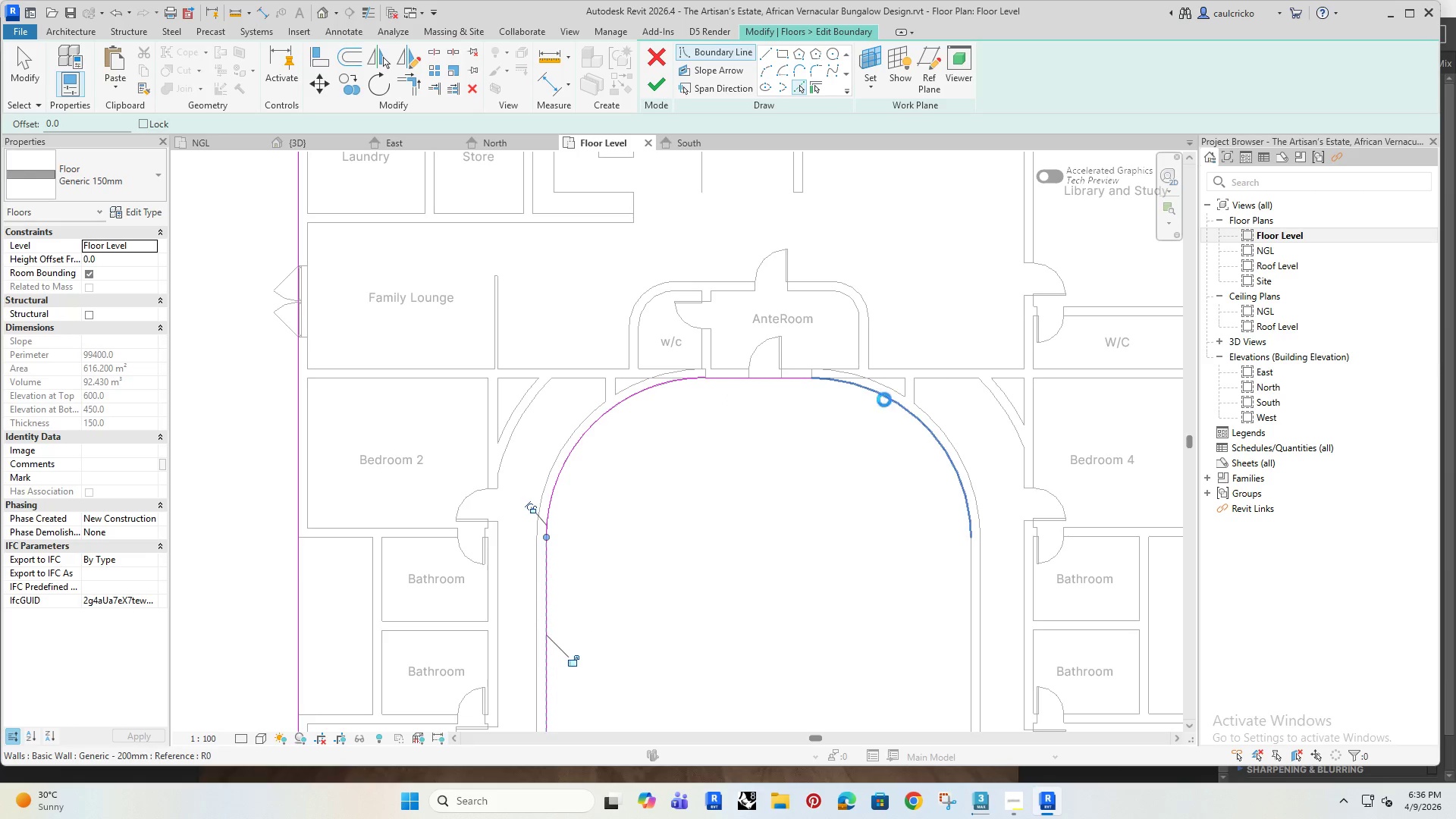 
left_click([967, 602])
 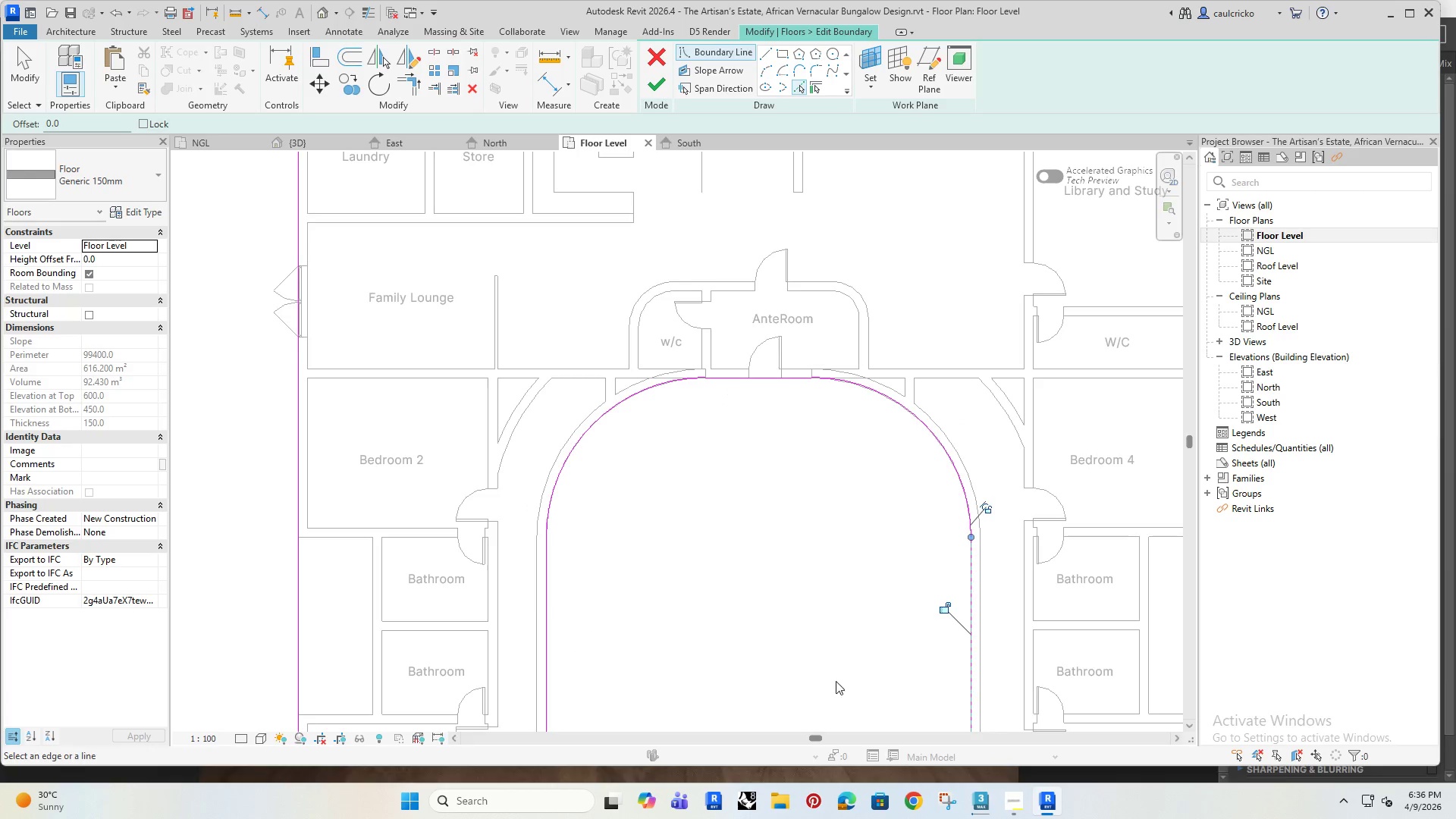 
scroll: coordinate [831, 648], scroll_direction: down, amount: 3.0
 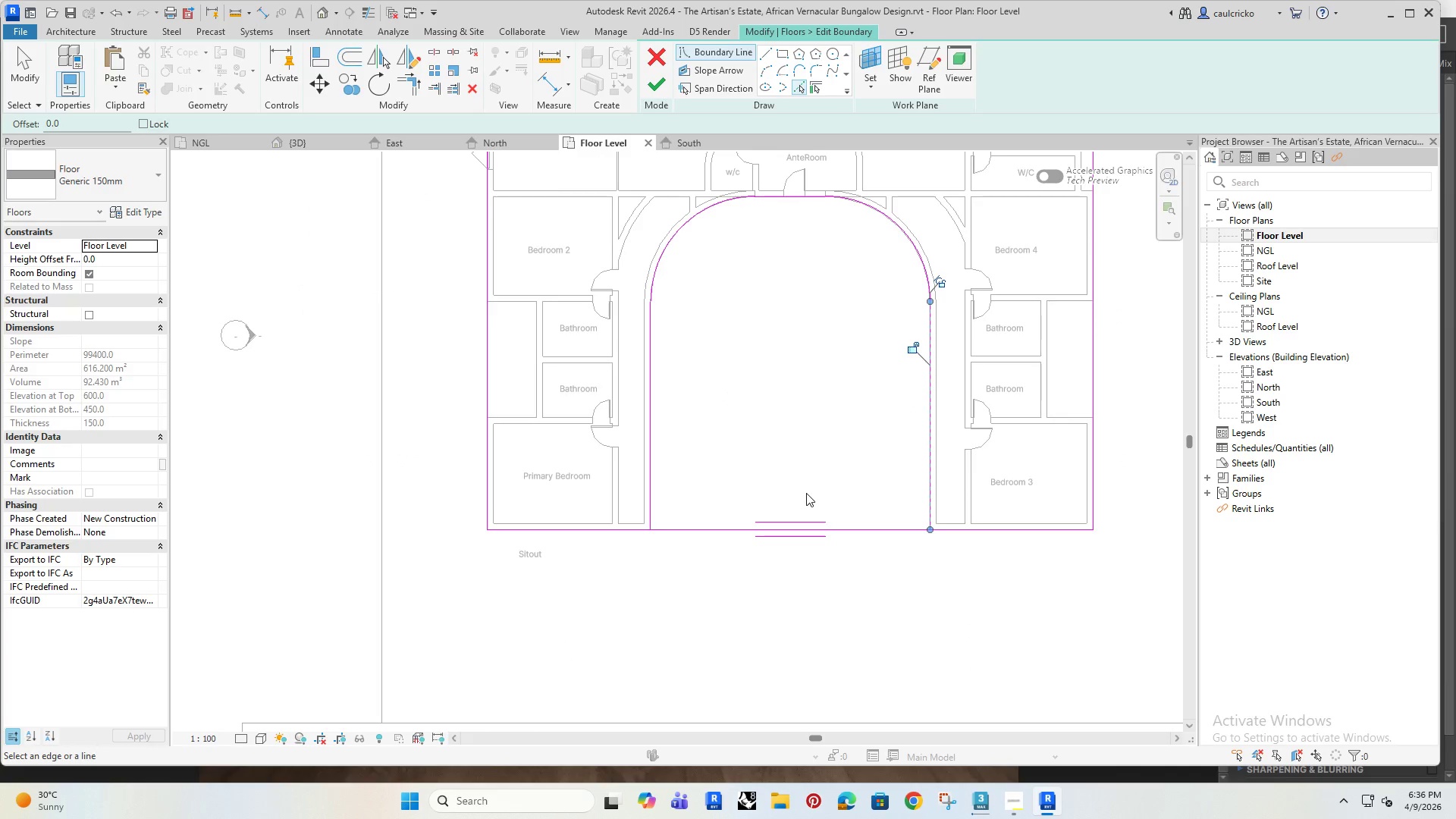 
key(Escape)
key(Escape)
type(sl)
 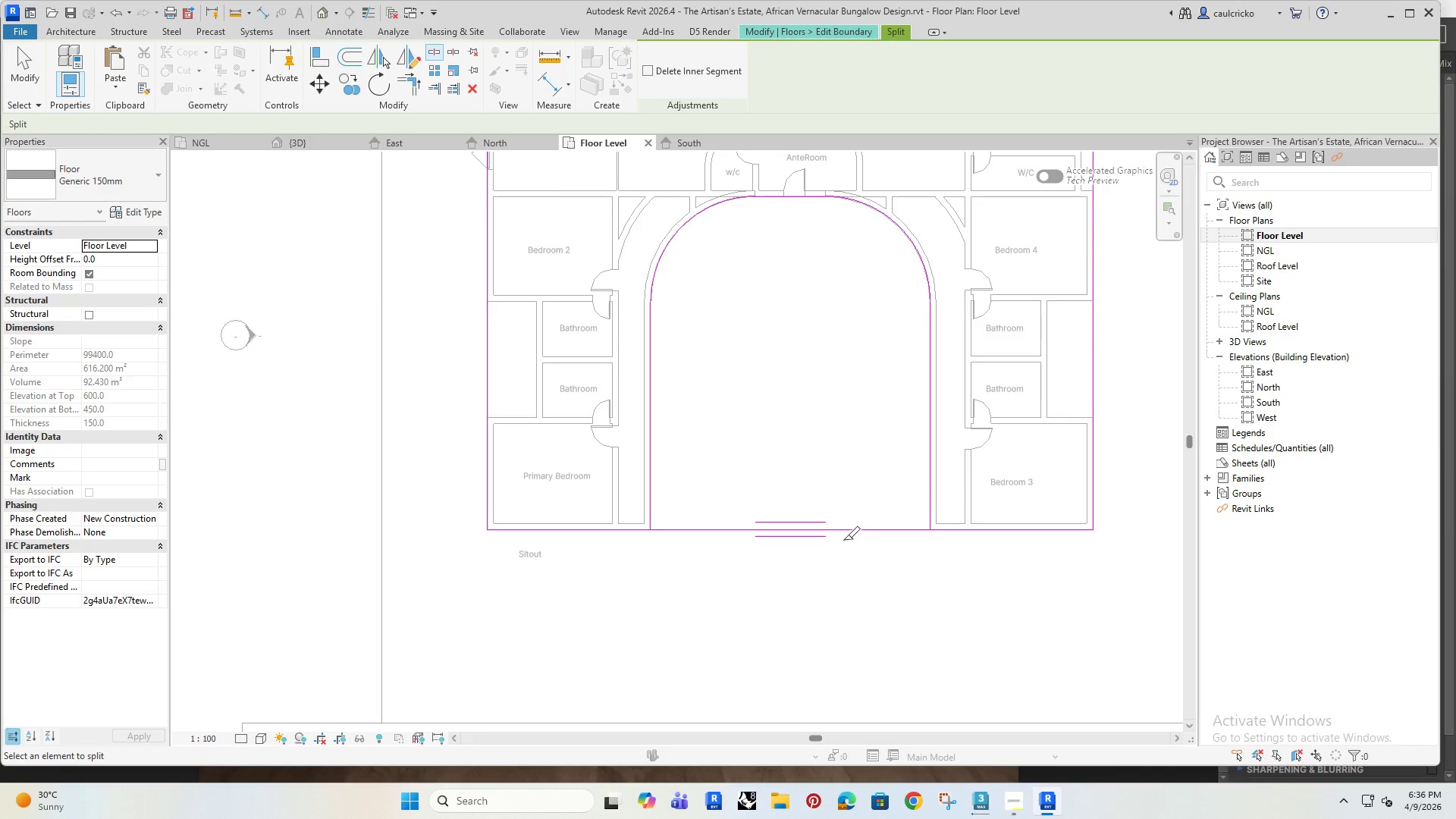 
left_click([840, 534])
 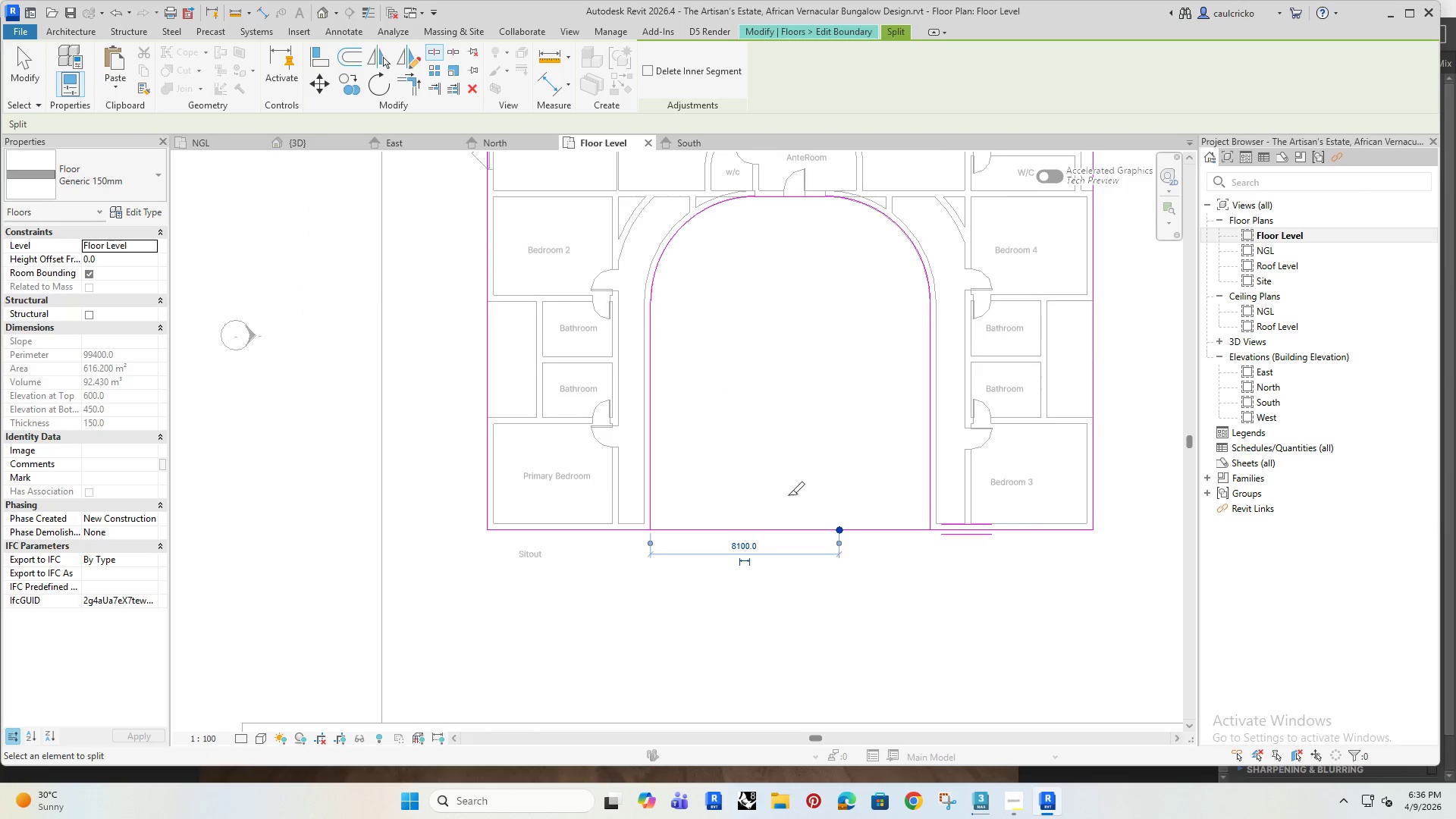 
key(Escape)
 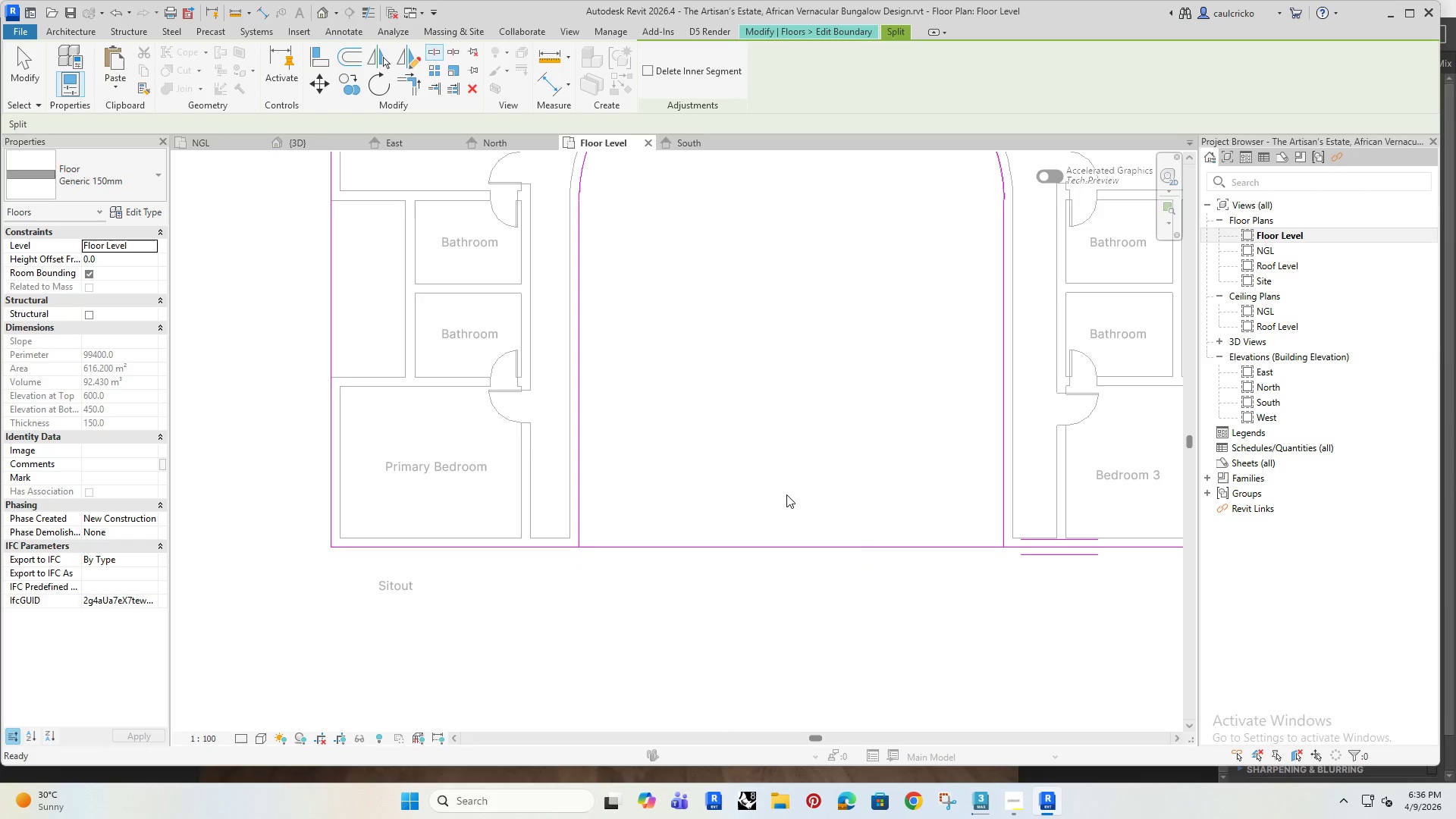 
scroll: coordinate [788, 495], scroll_direction: up, amount: 3.0
 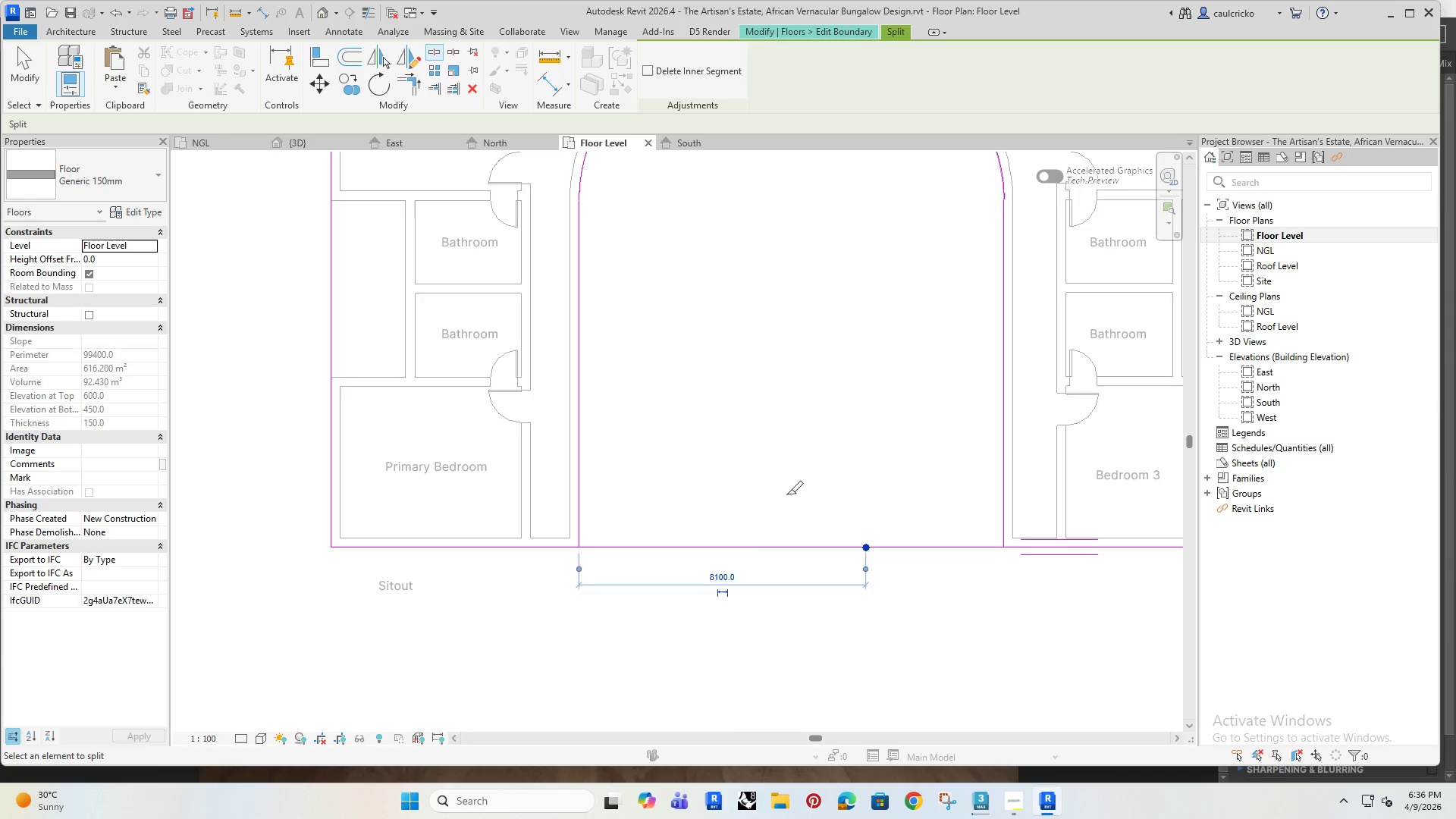 
key(Escape)
 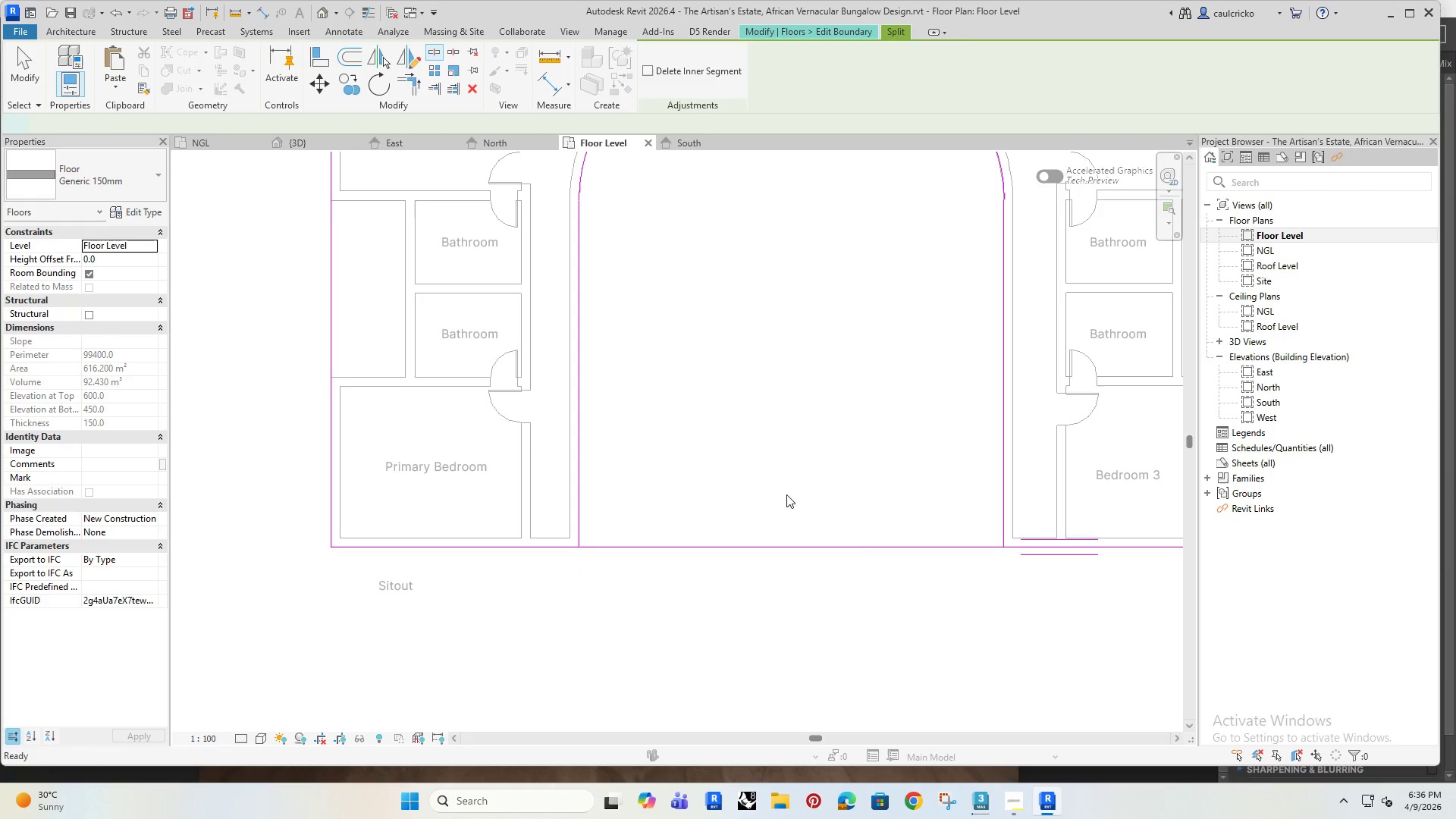 
key(Escape)
 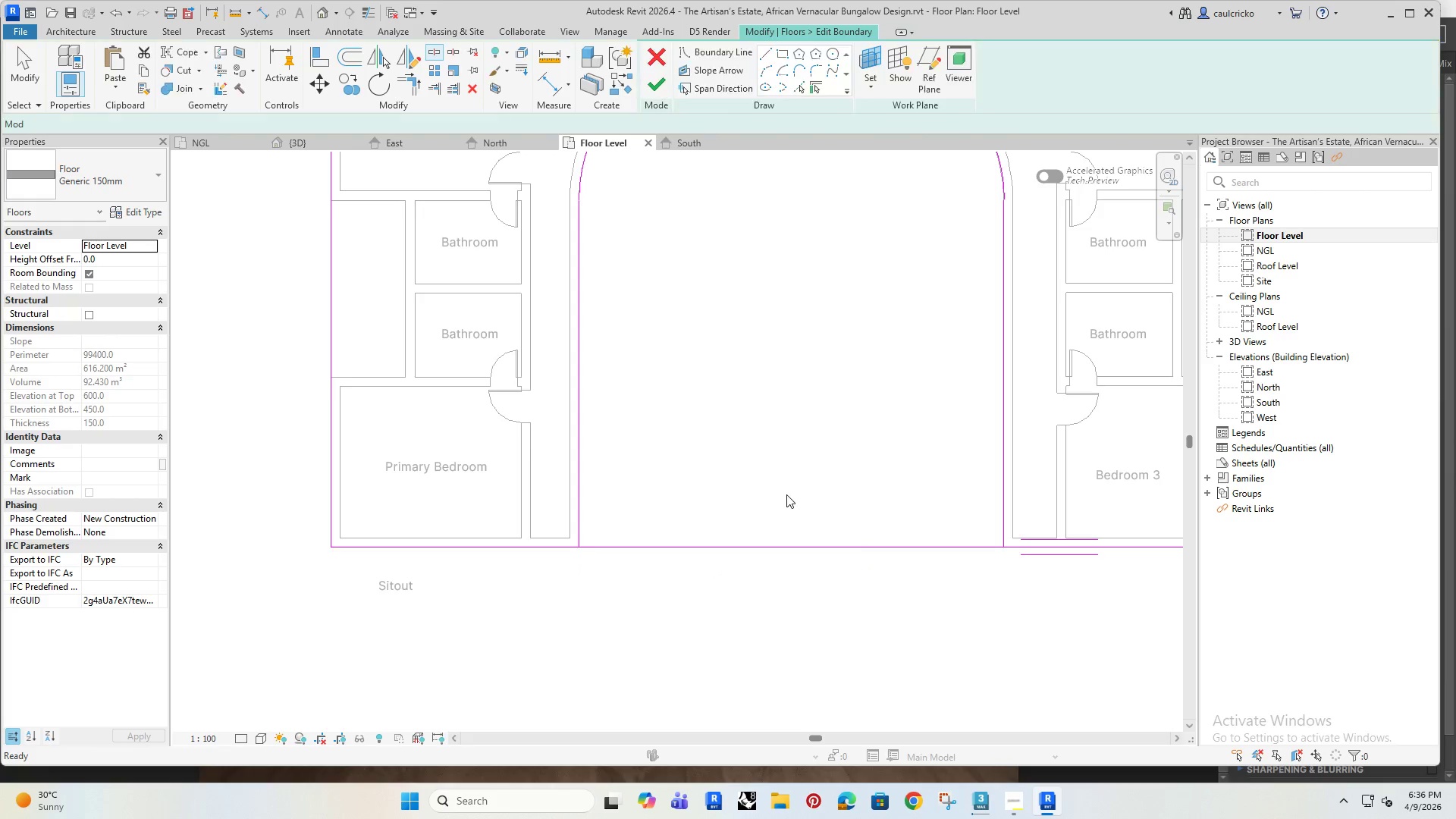 
key(Escape)
 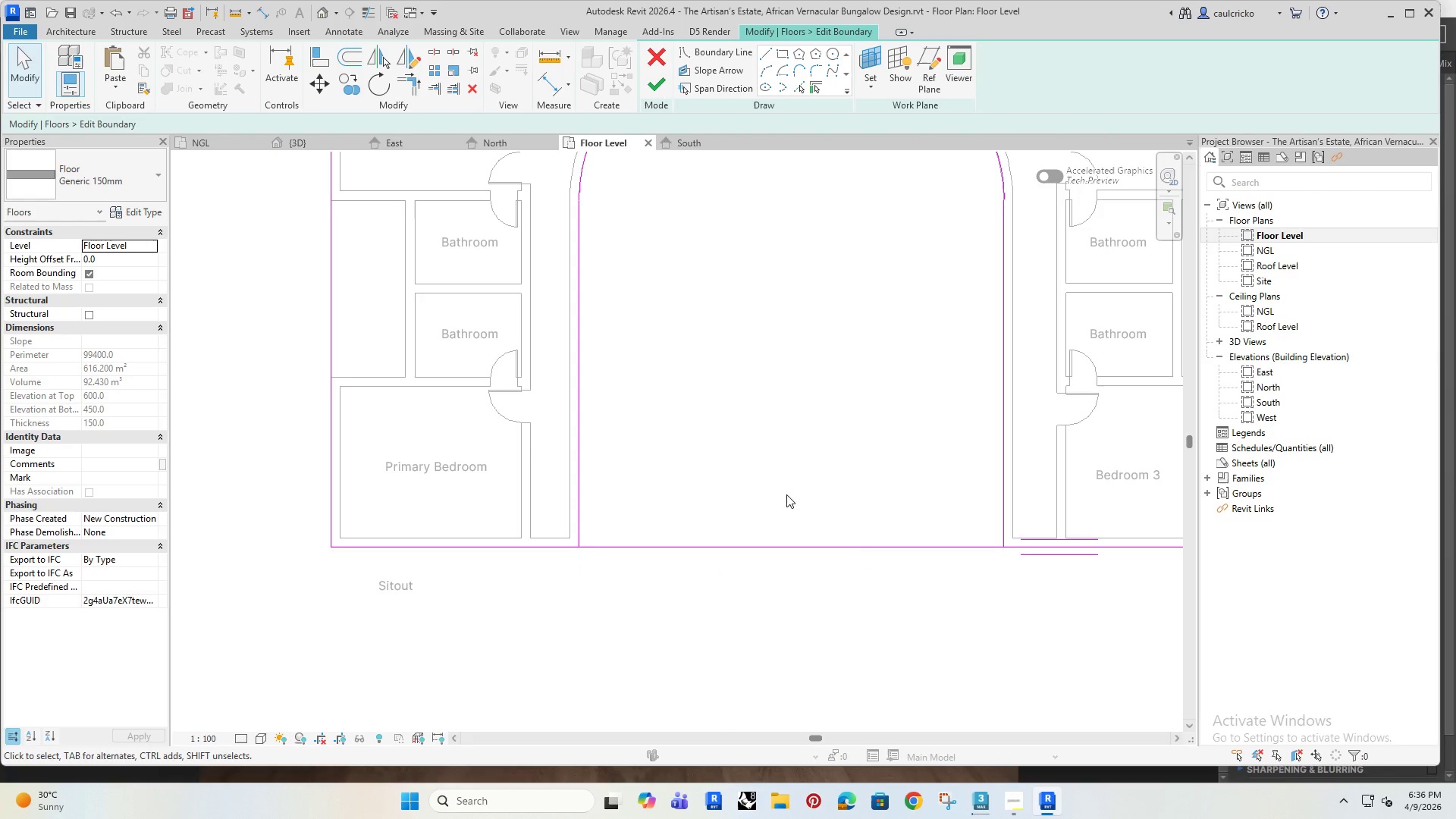 
key(T)
 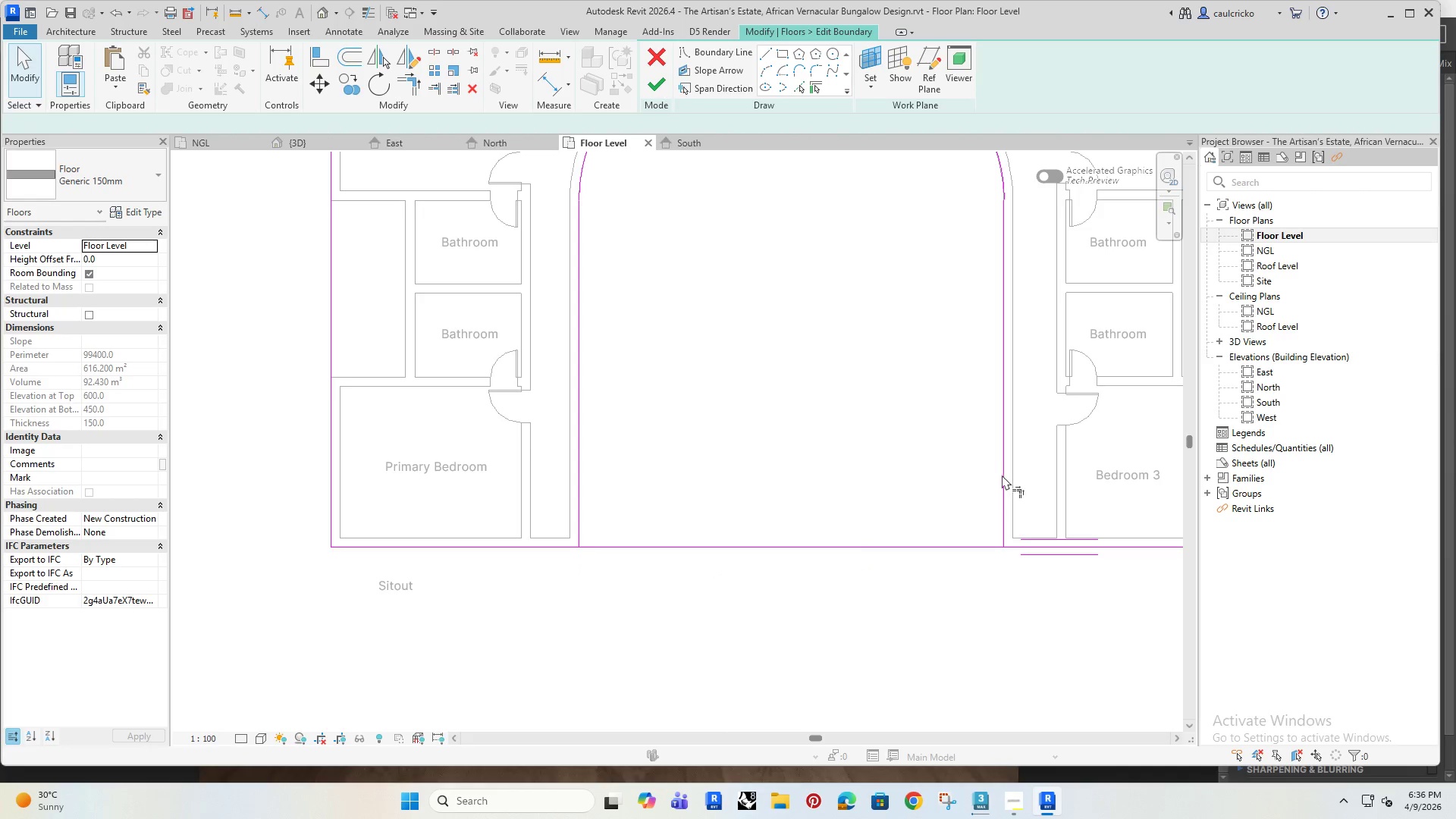 
hold_key(key=R, duration=25.22)
 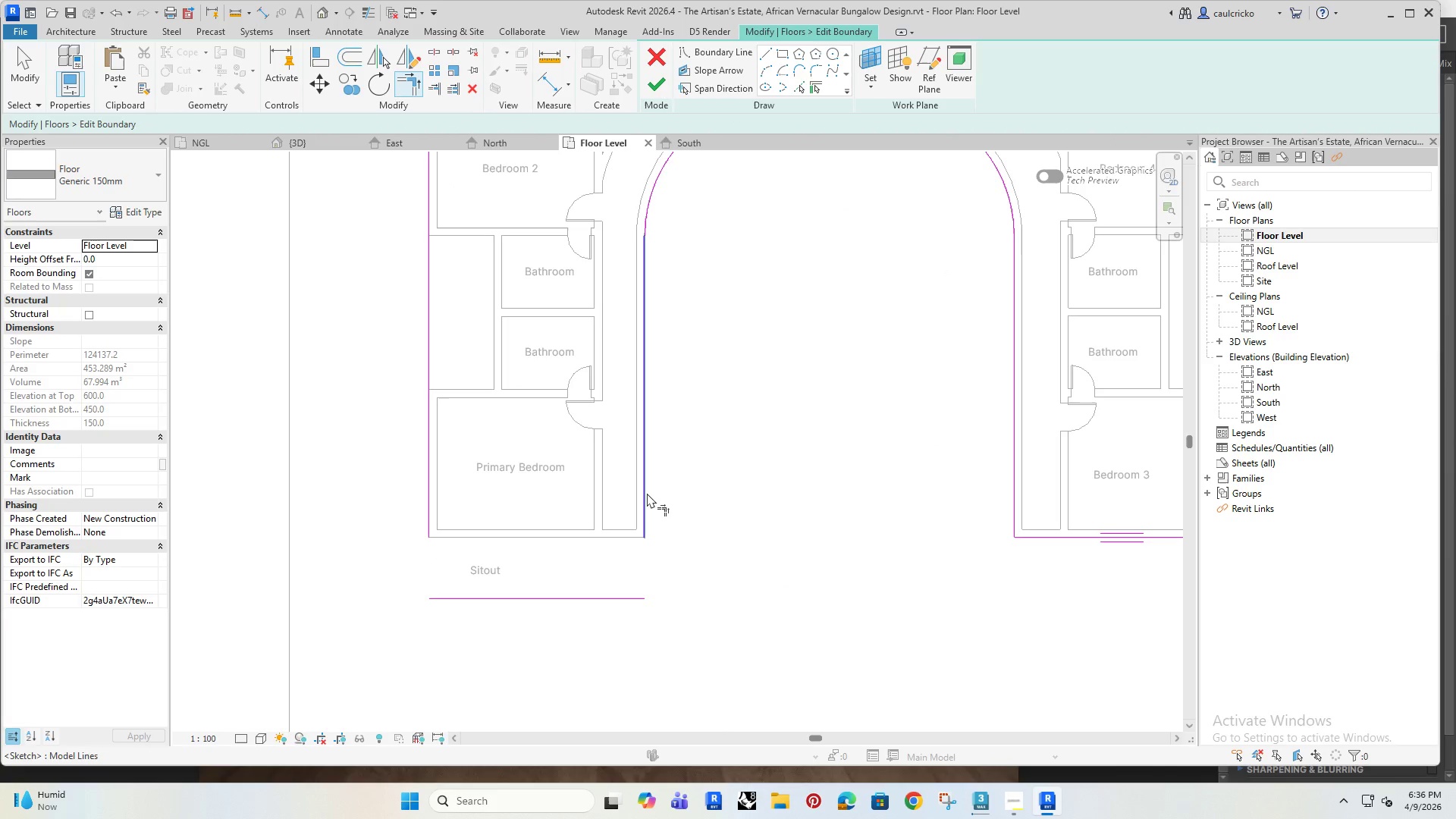 
left_click([1008, 472])
 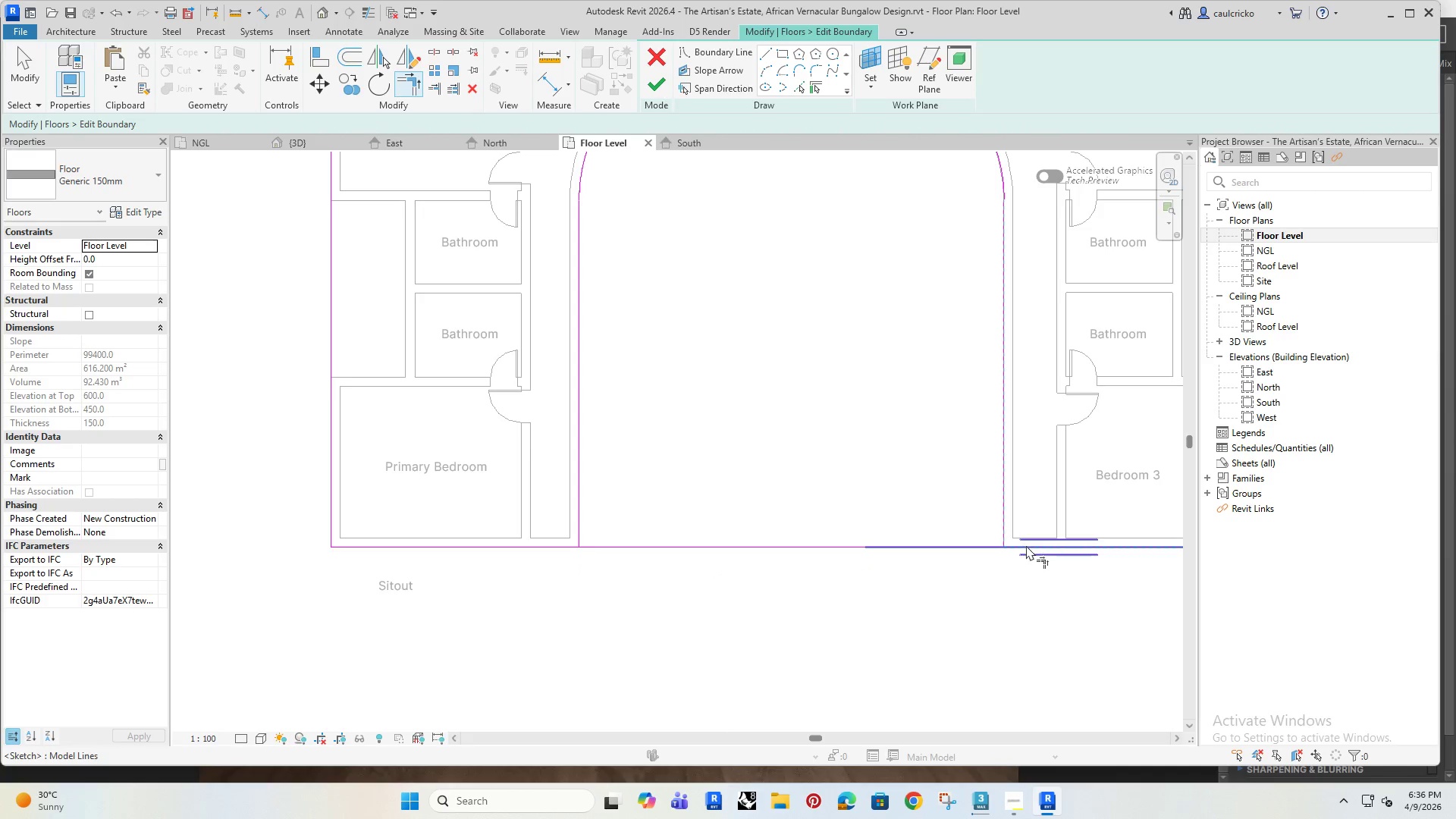 
left_click([1026, 545])
 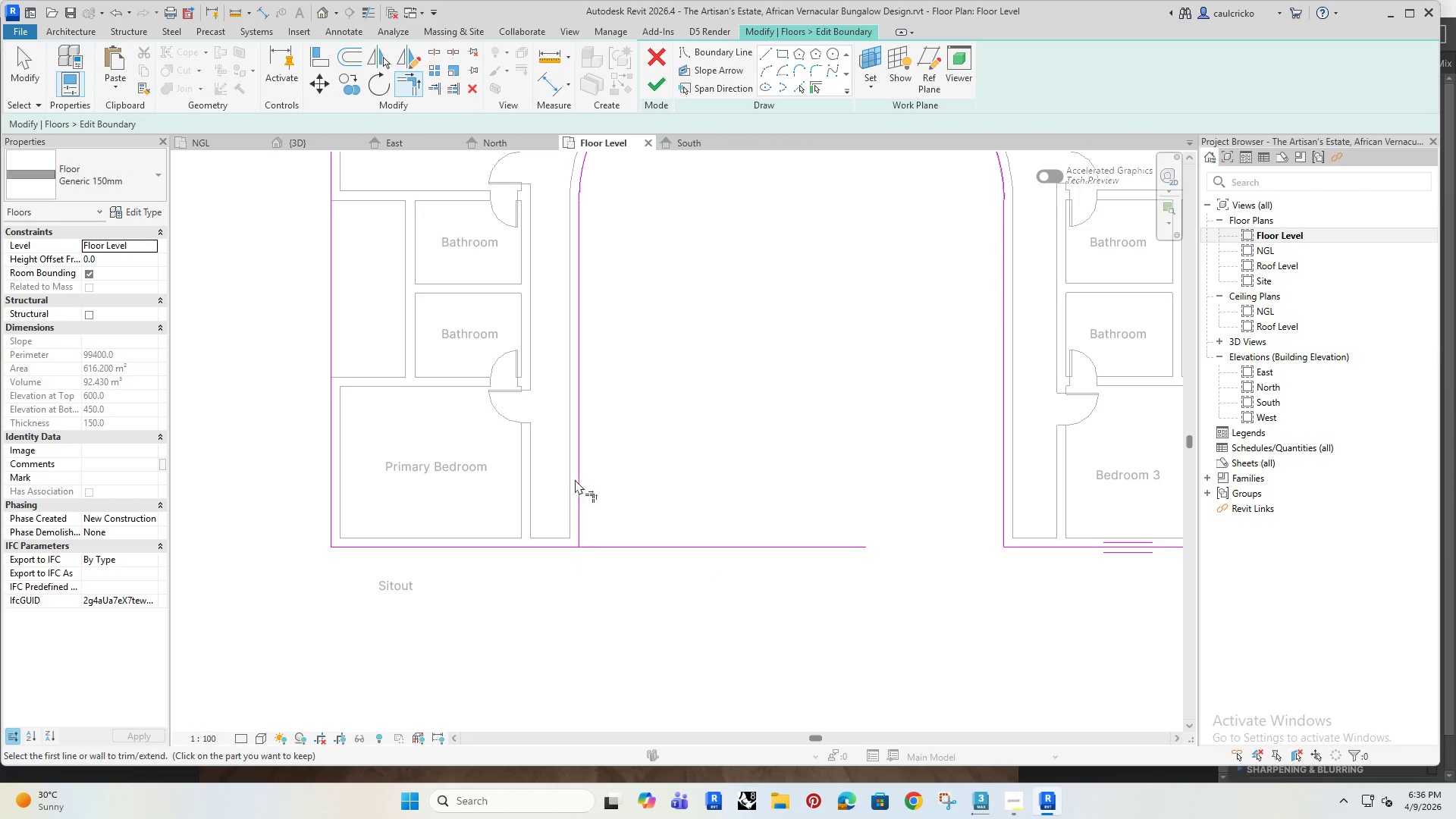 
left_click([580, 475])
 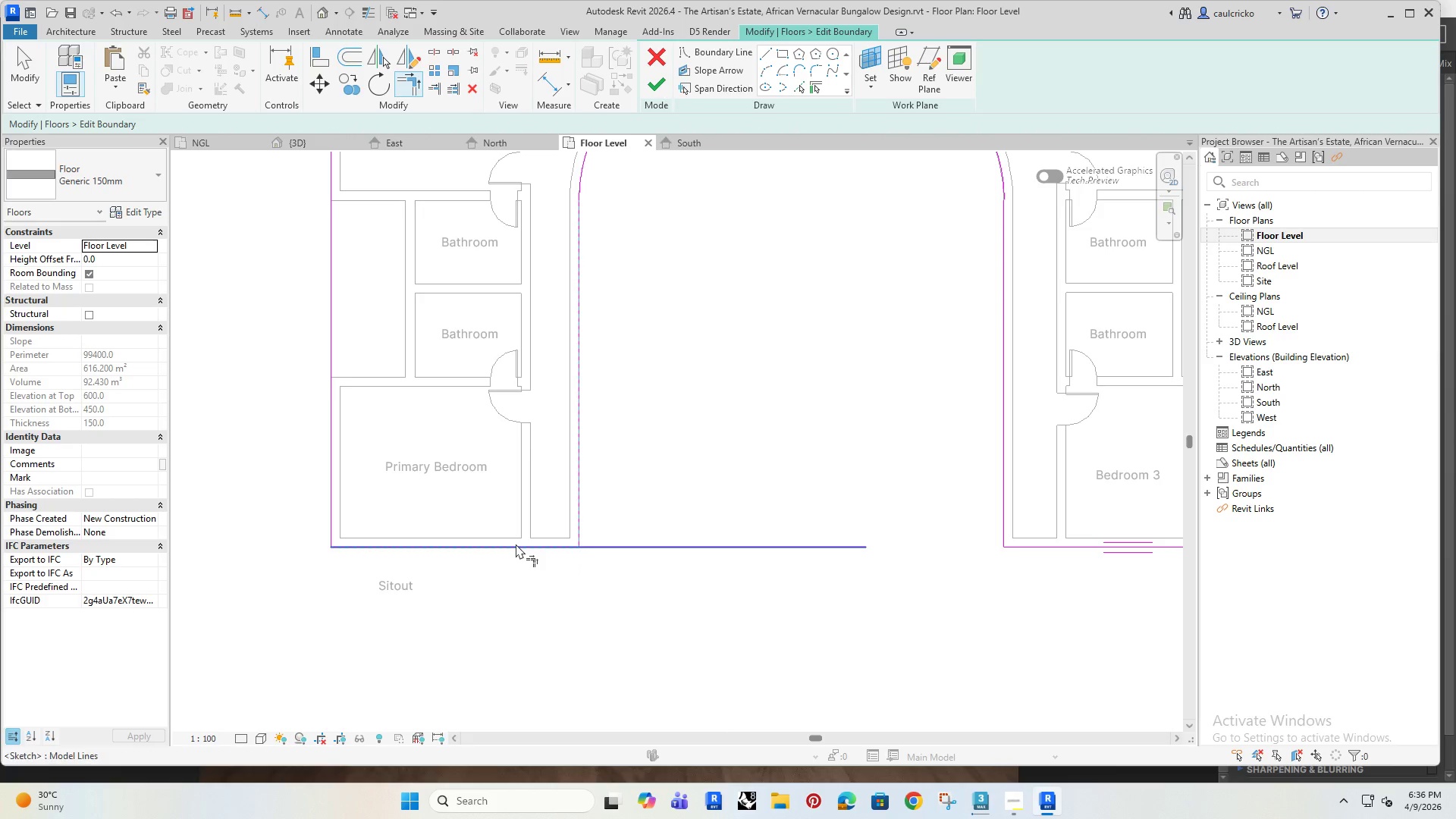 
left_click([514, 545])
 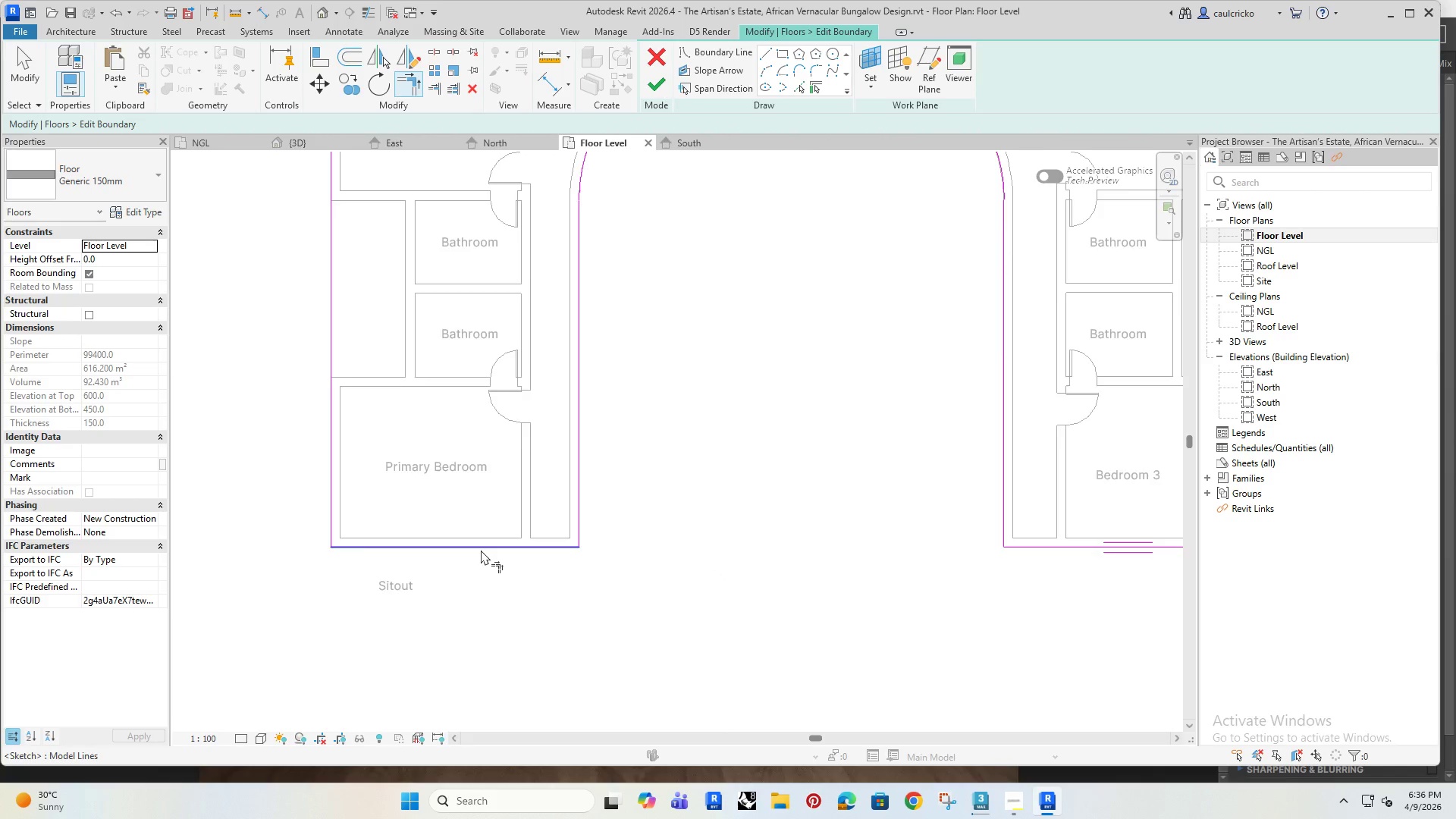 
key(Escape)
 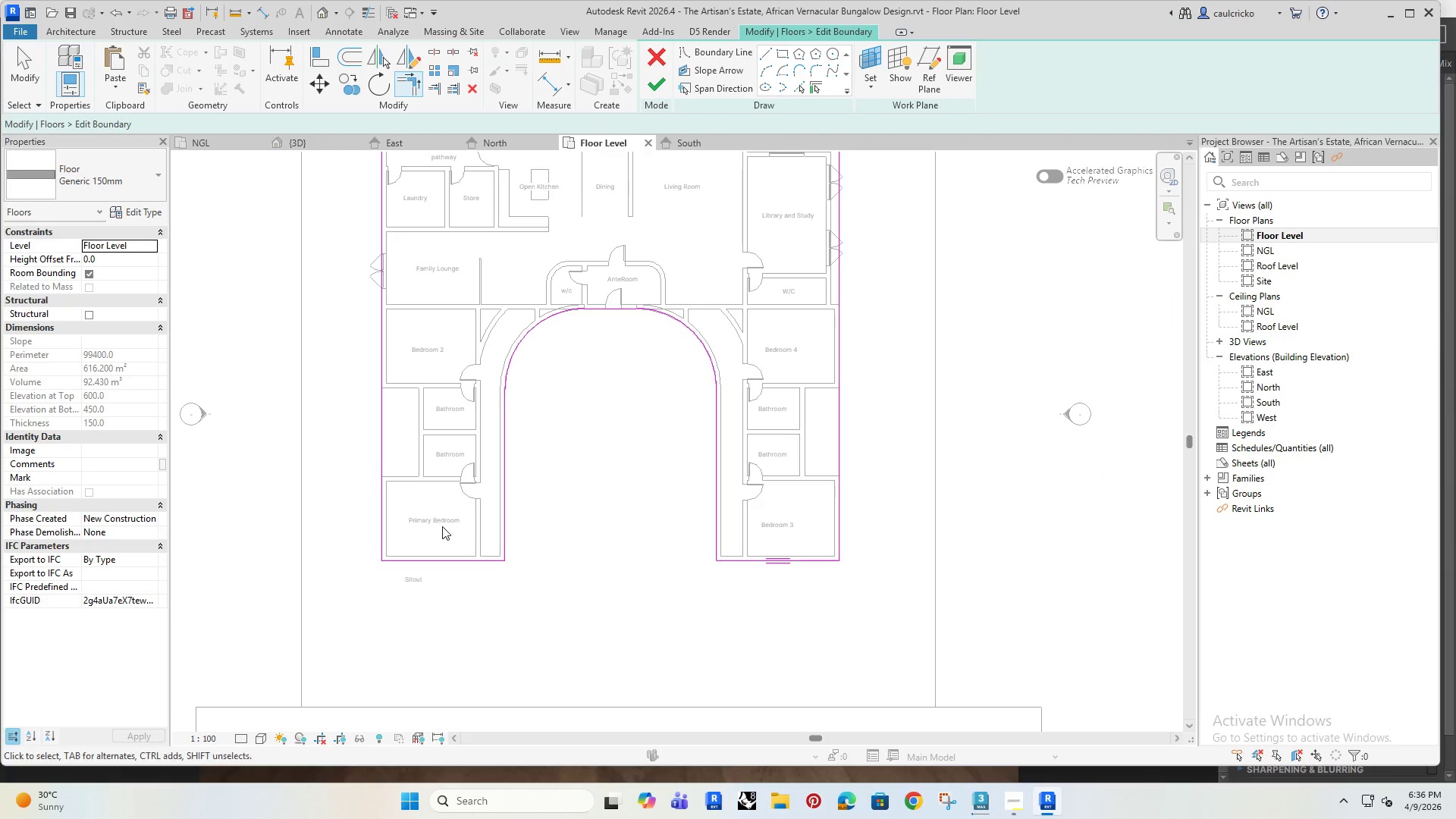 
scroll: coordinate [475, 551], scroll_direction: down, amount: 5.0
 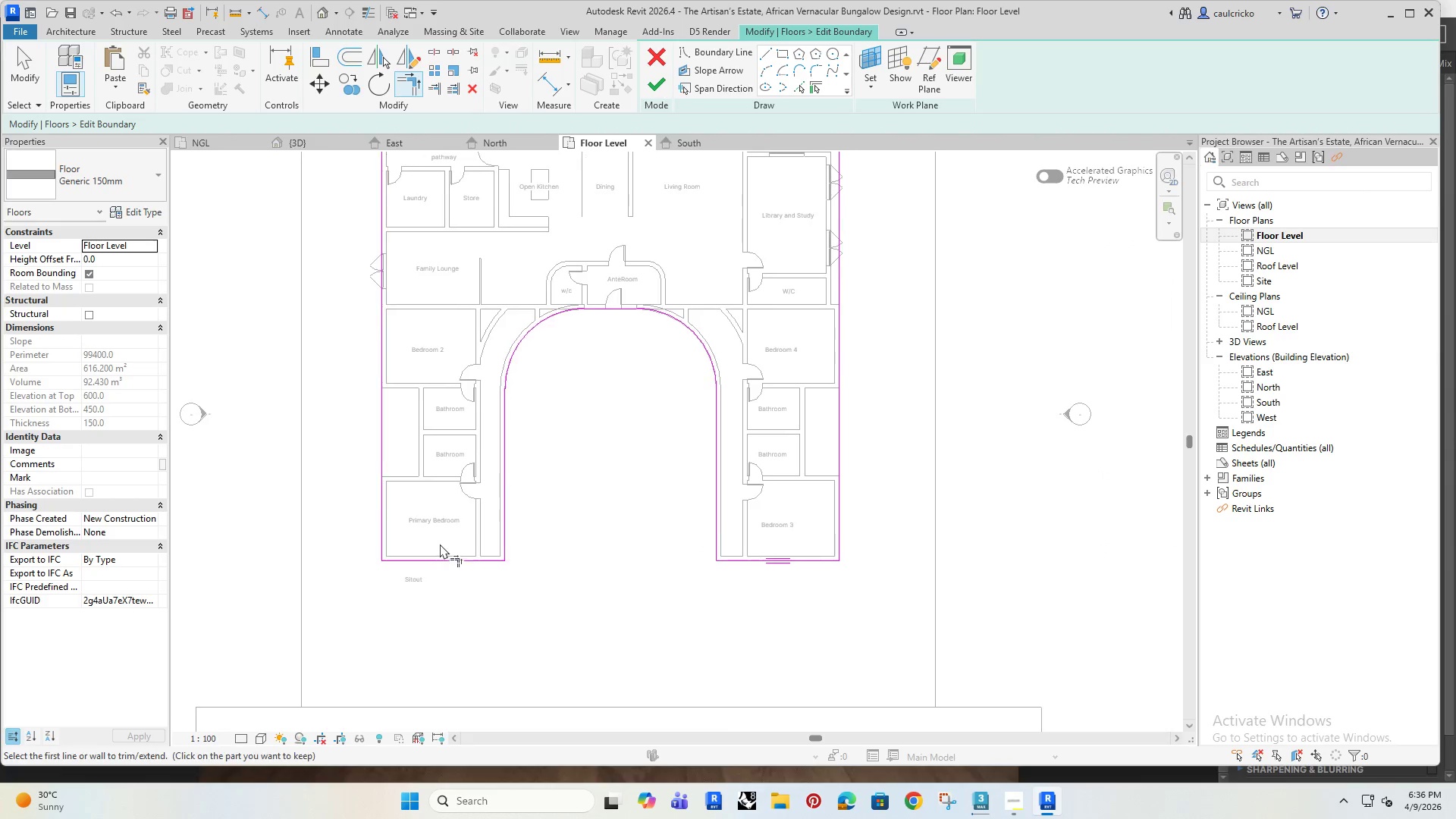 
key(Escape)
 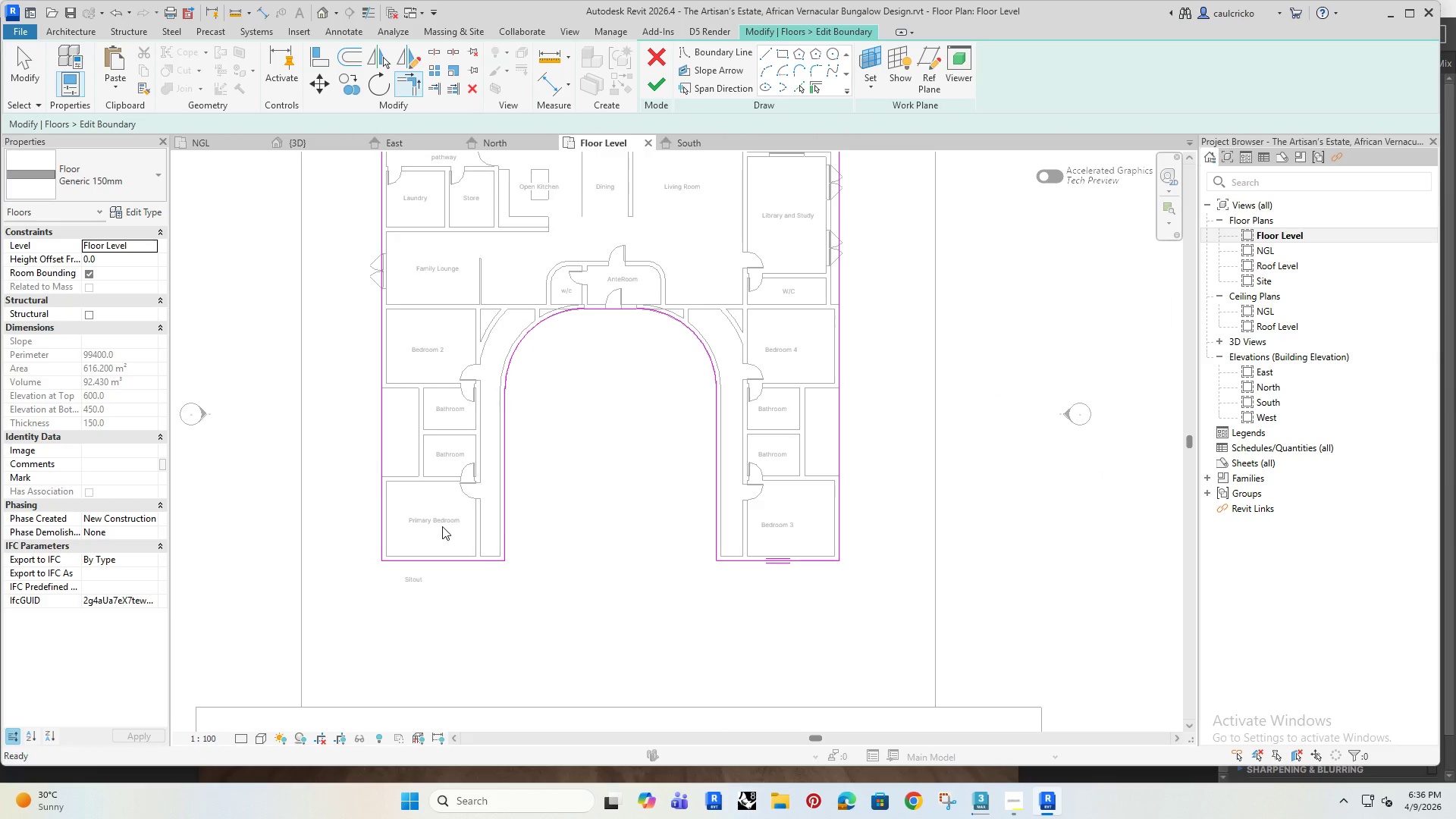 
key(Escape)
 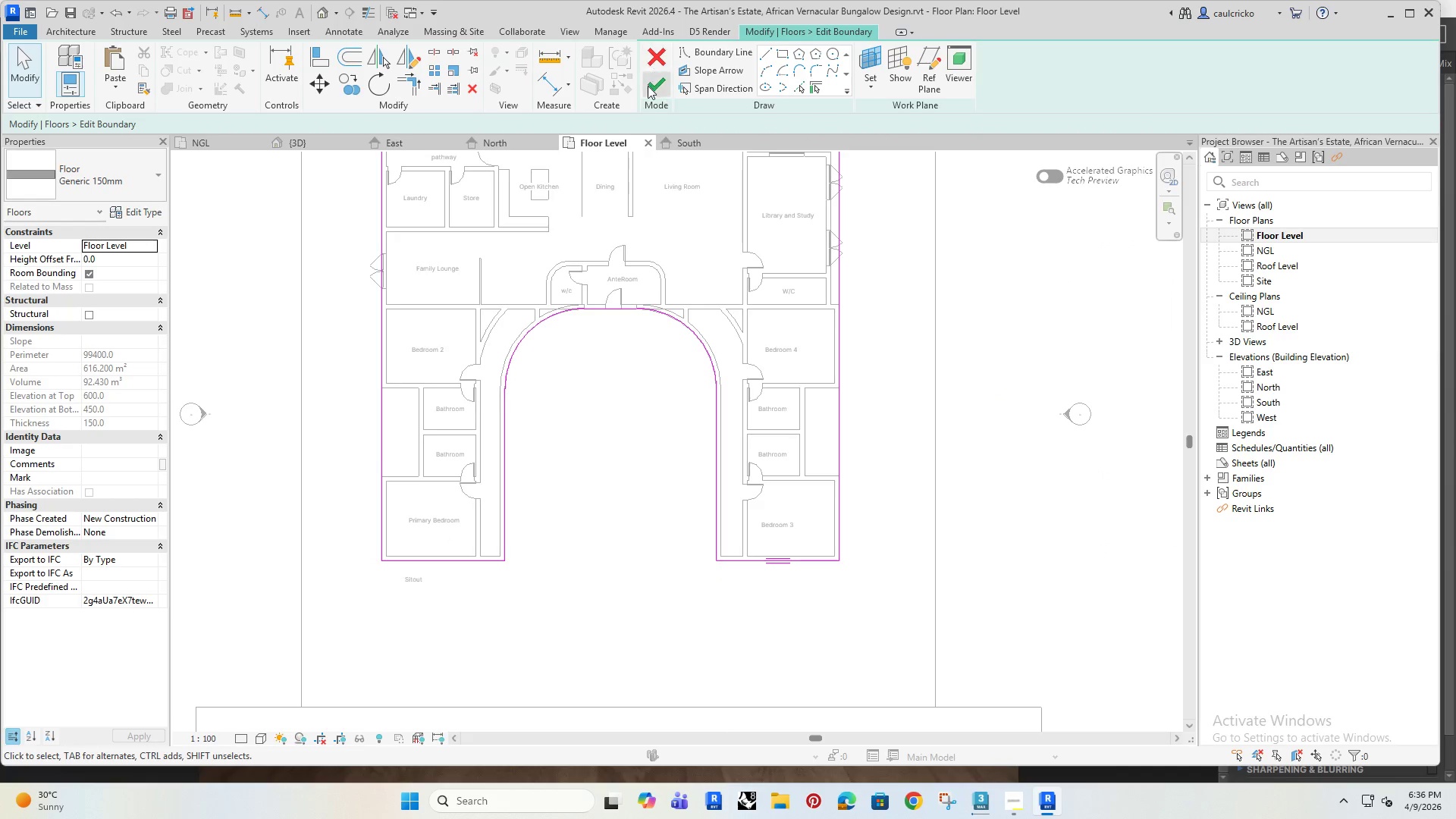 
left_click([648, 89])
 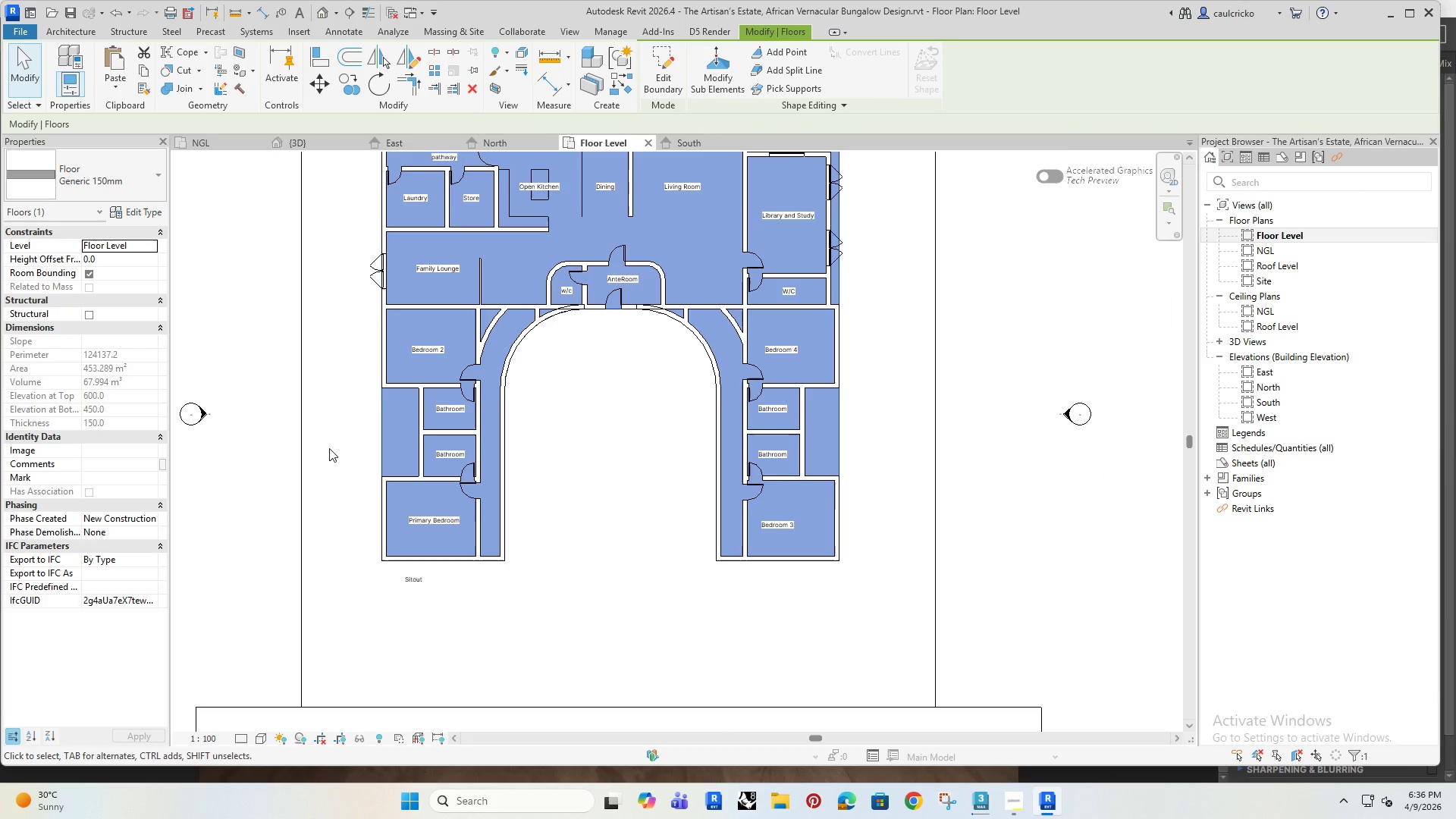 
left_click([278, 337])
 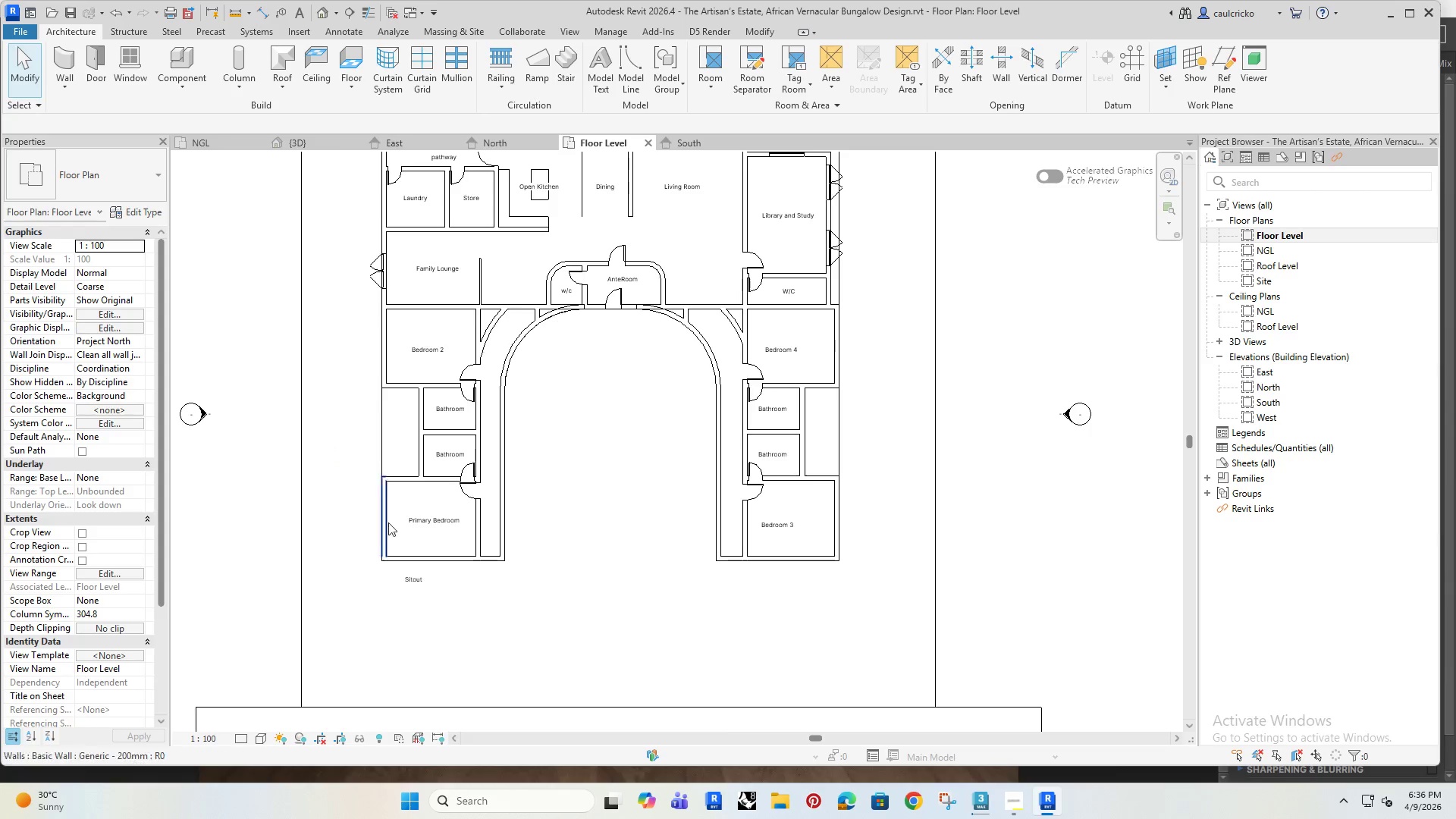 
left_click([497, 345])
 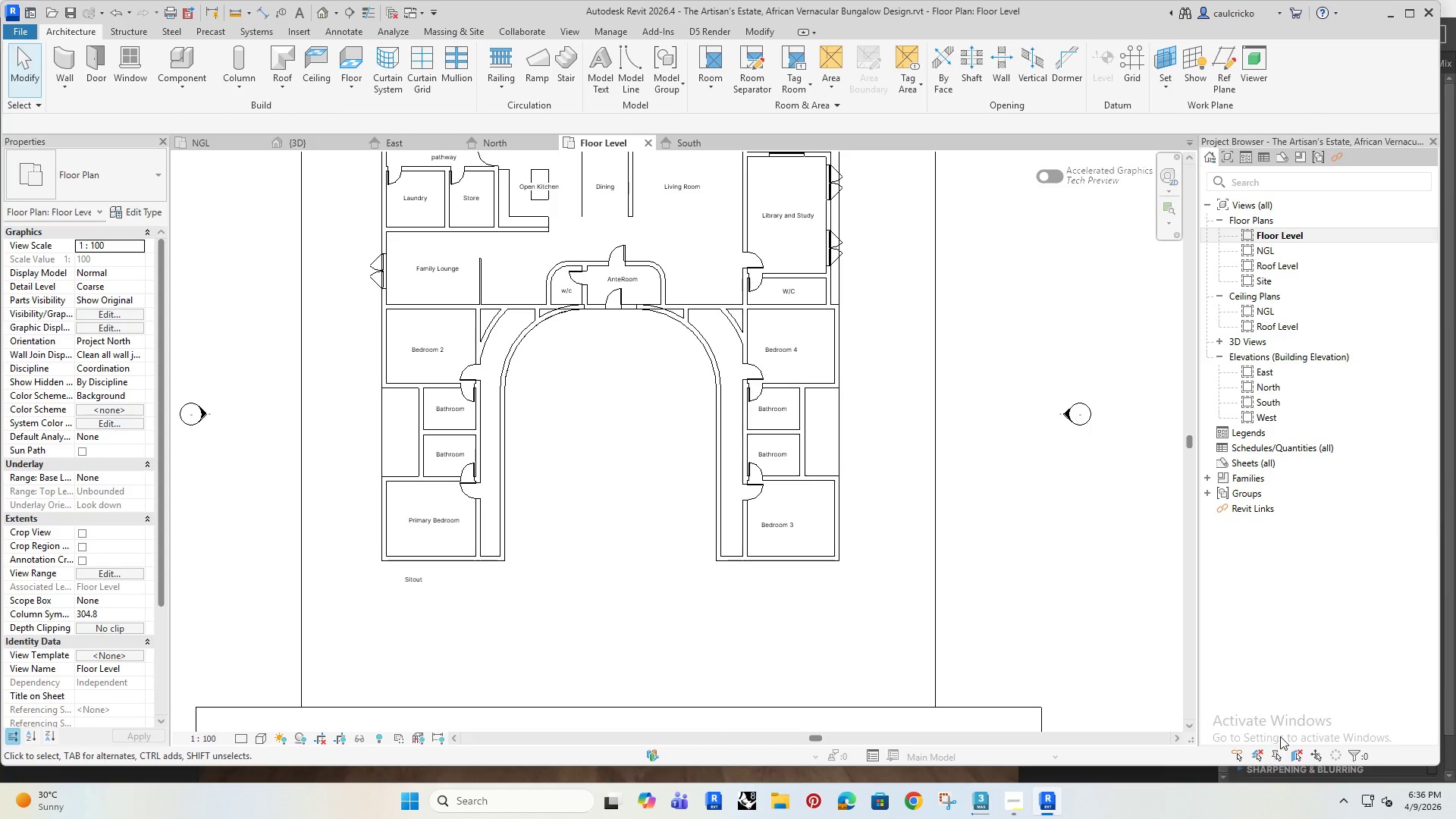 
left_click([1294, 753])
 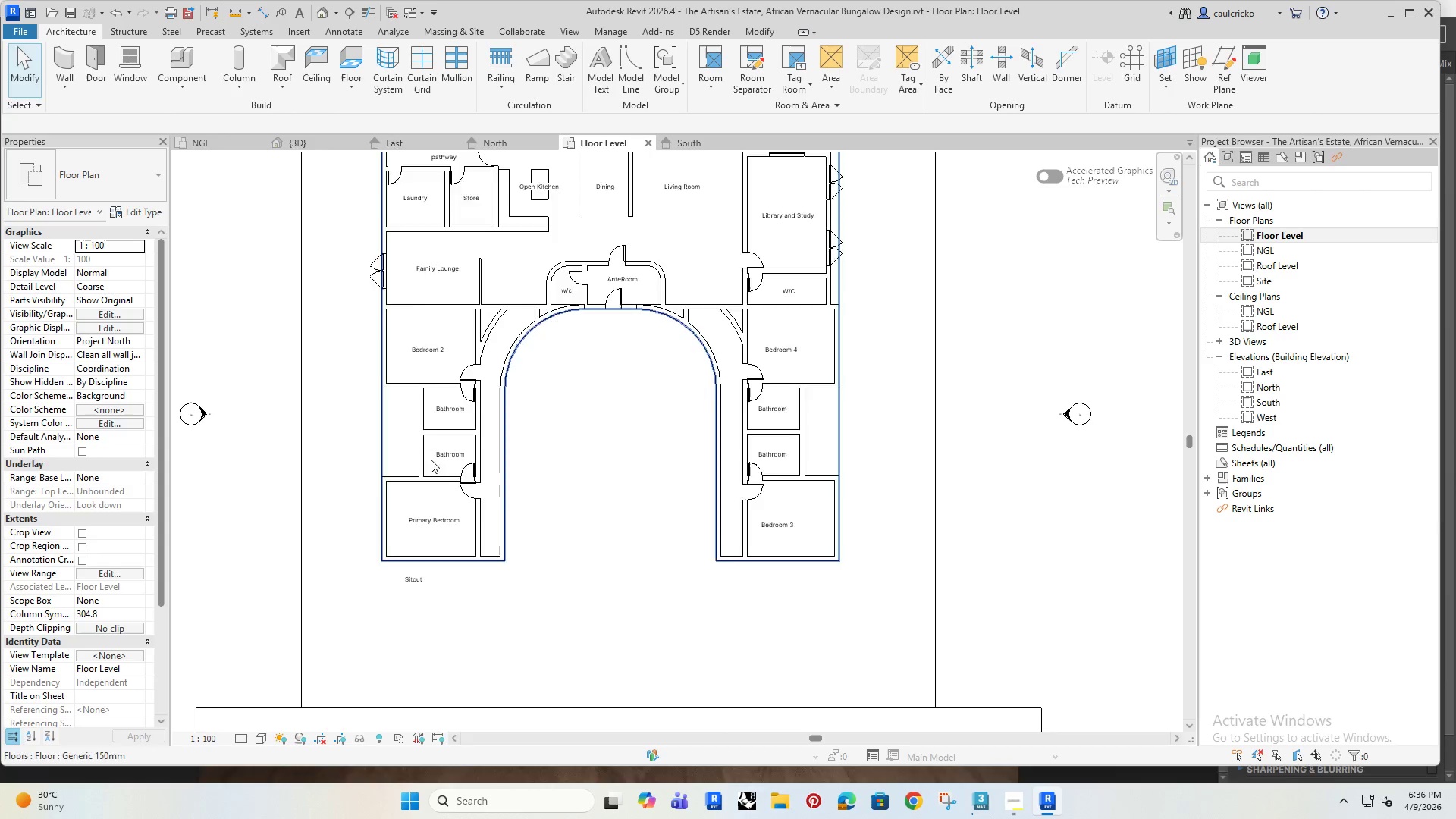 
scroll: coordinate [431, 448], scroll_direction: up, amount: 4.0
 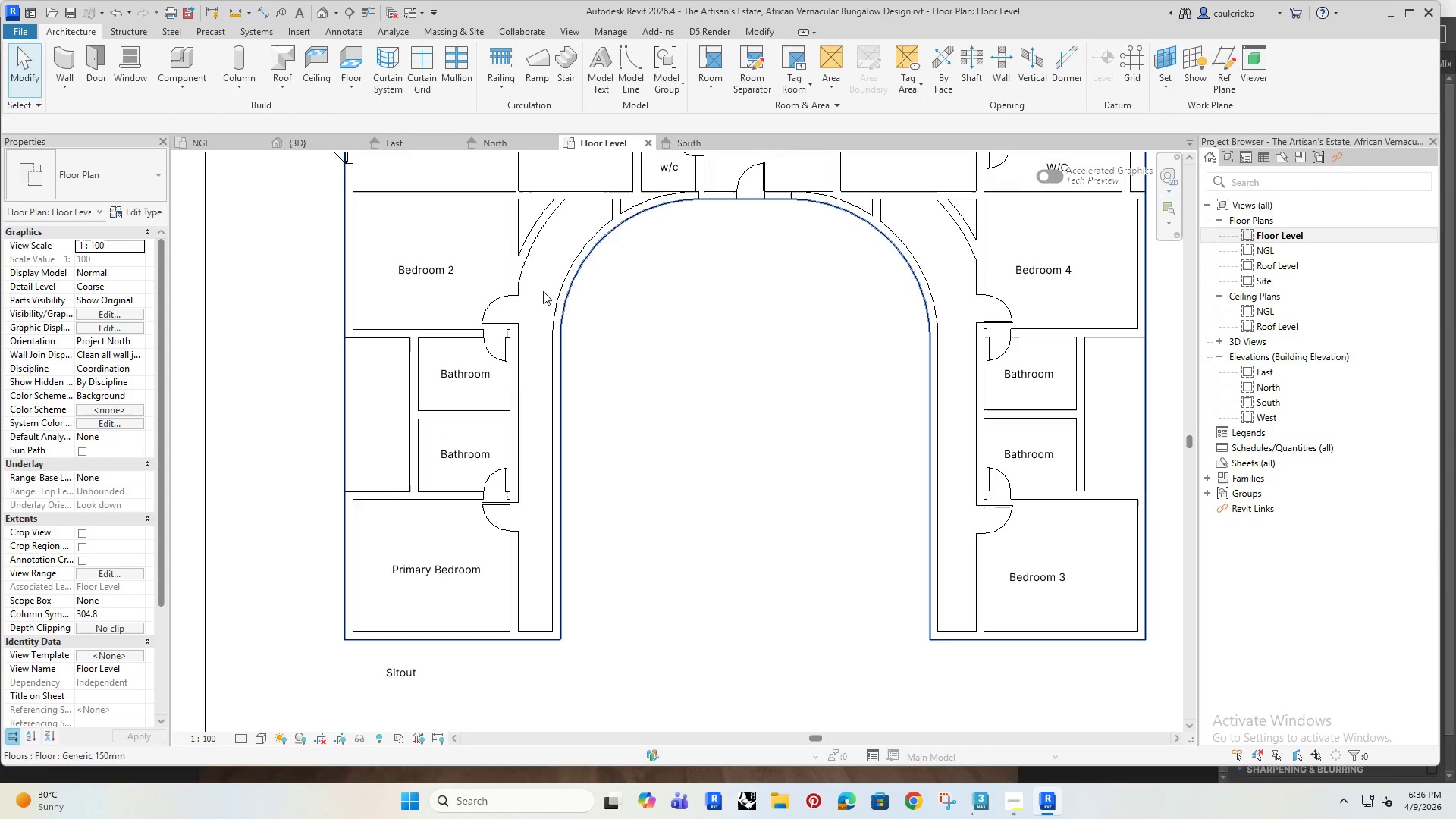 
left_click([541, 284])
 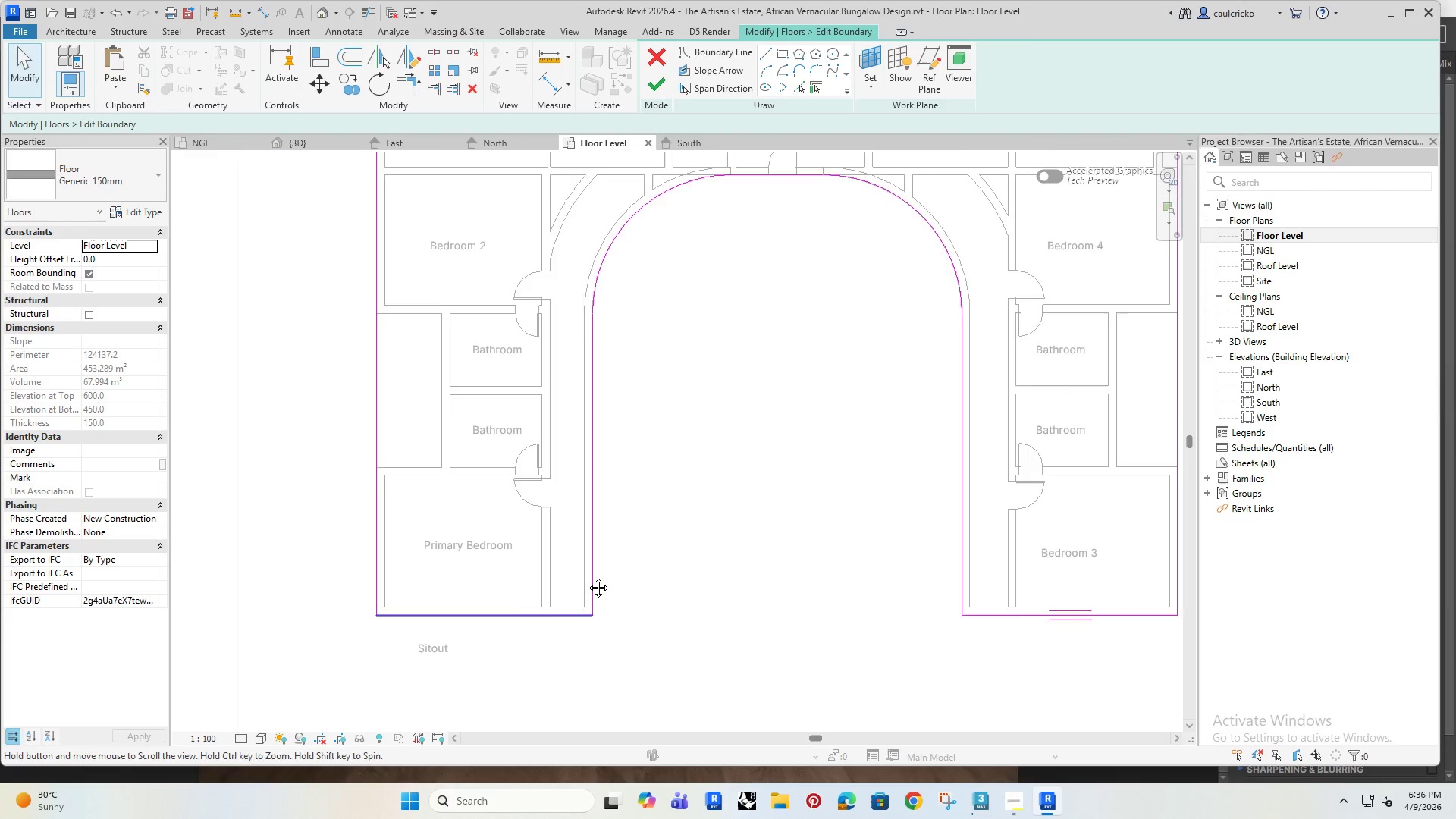 
left_click([550, 538])
 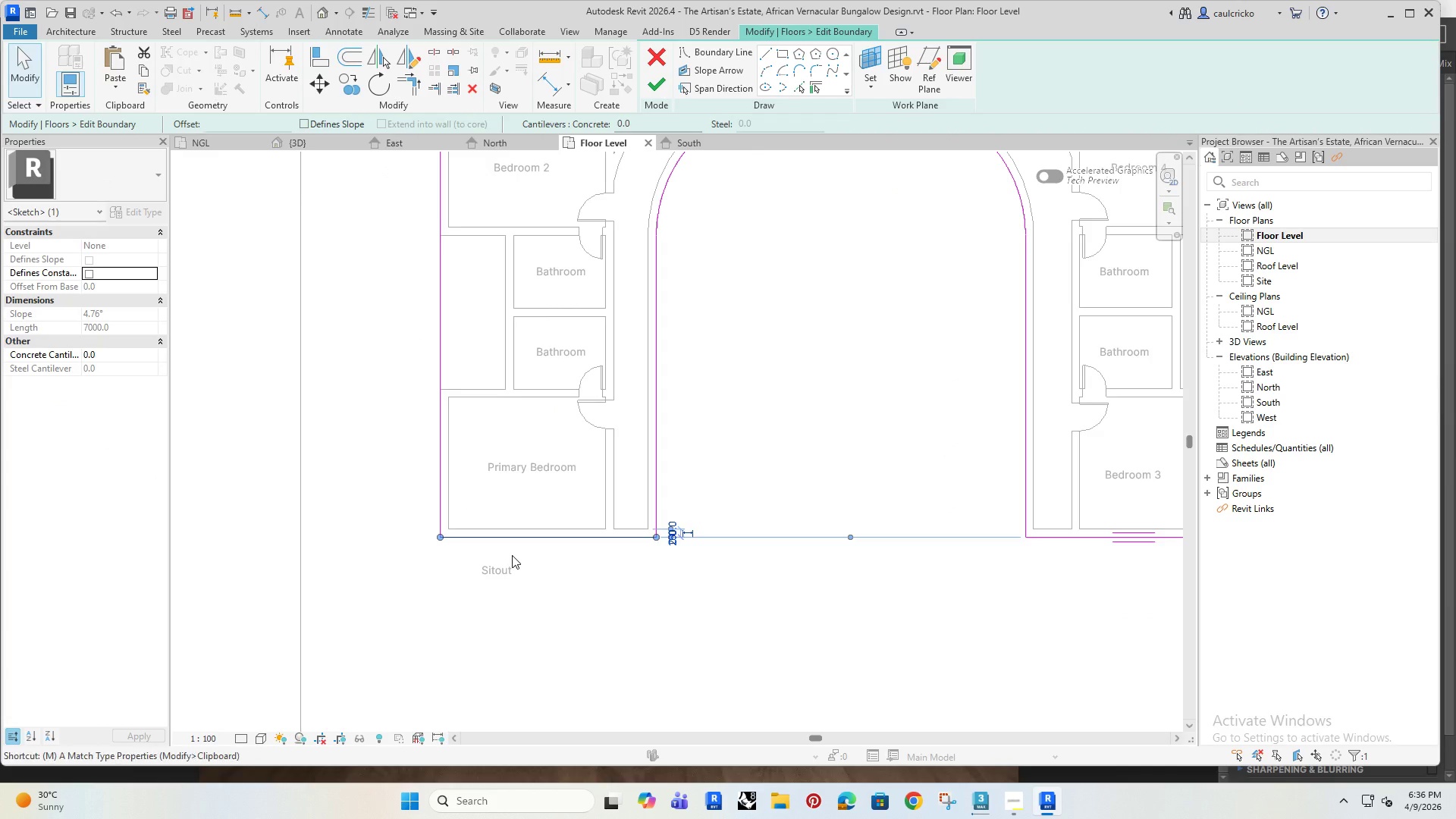 
type(mv)
 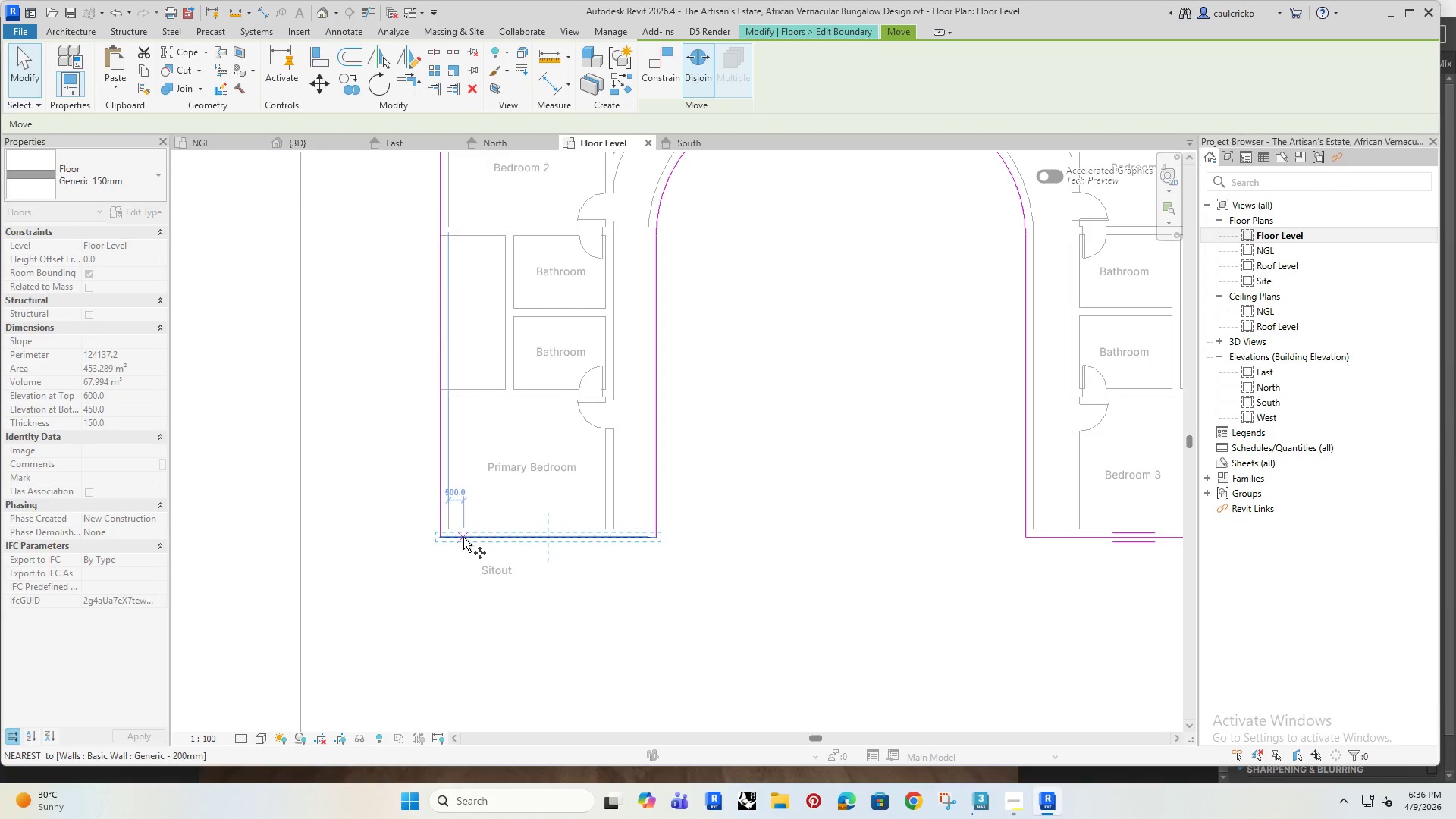 
left_click([463, 538])
 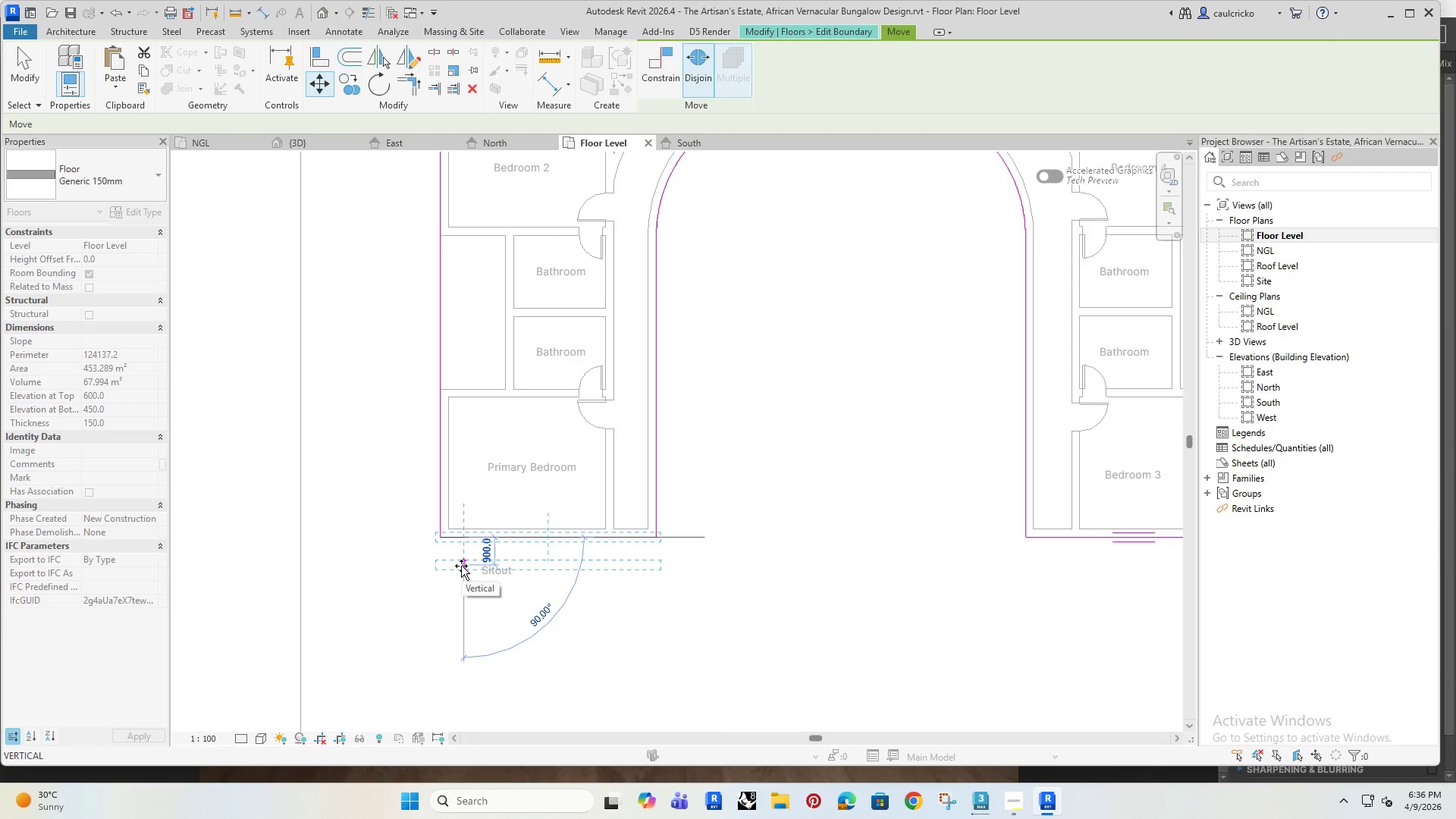 
type(2000)
 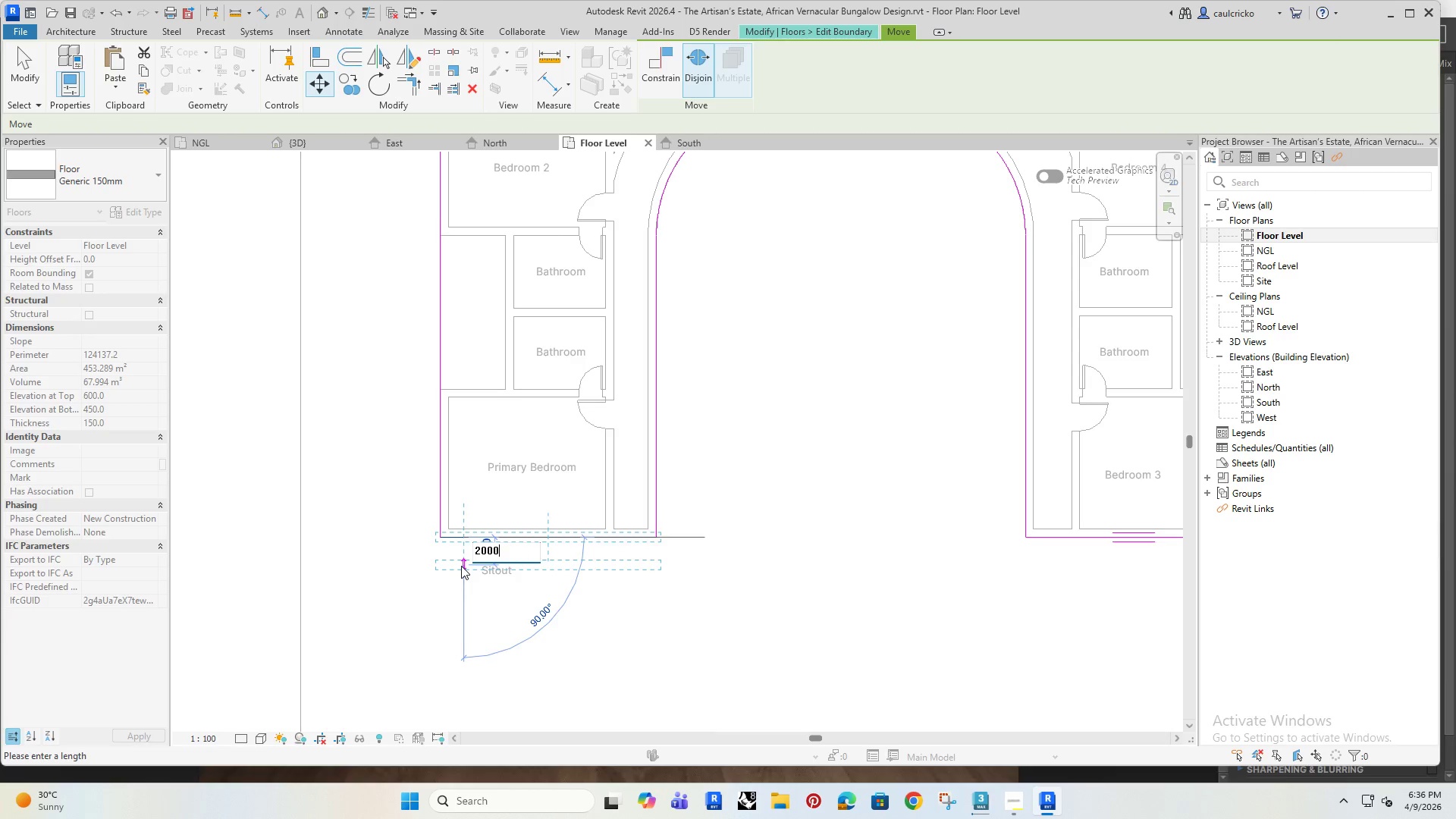 
key(Enter)
 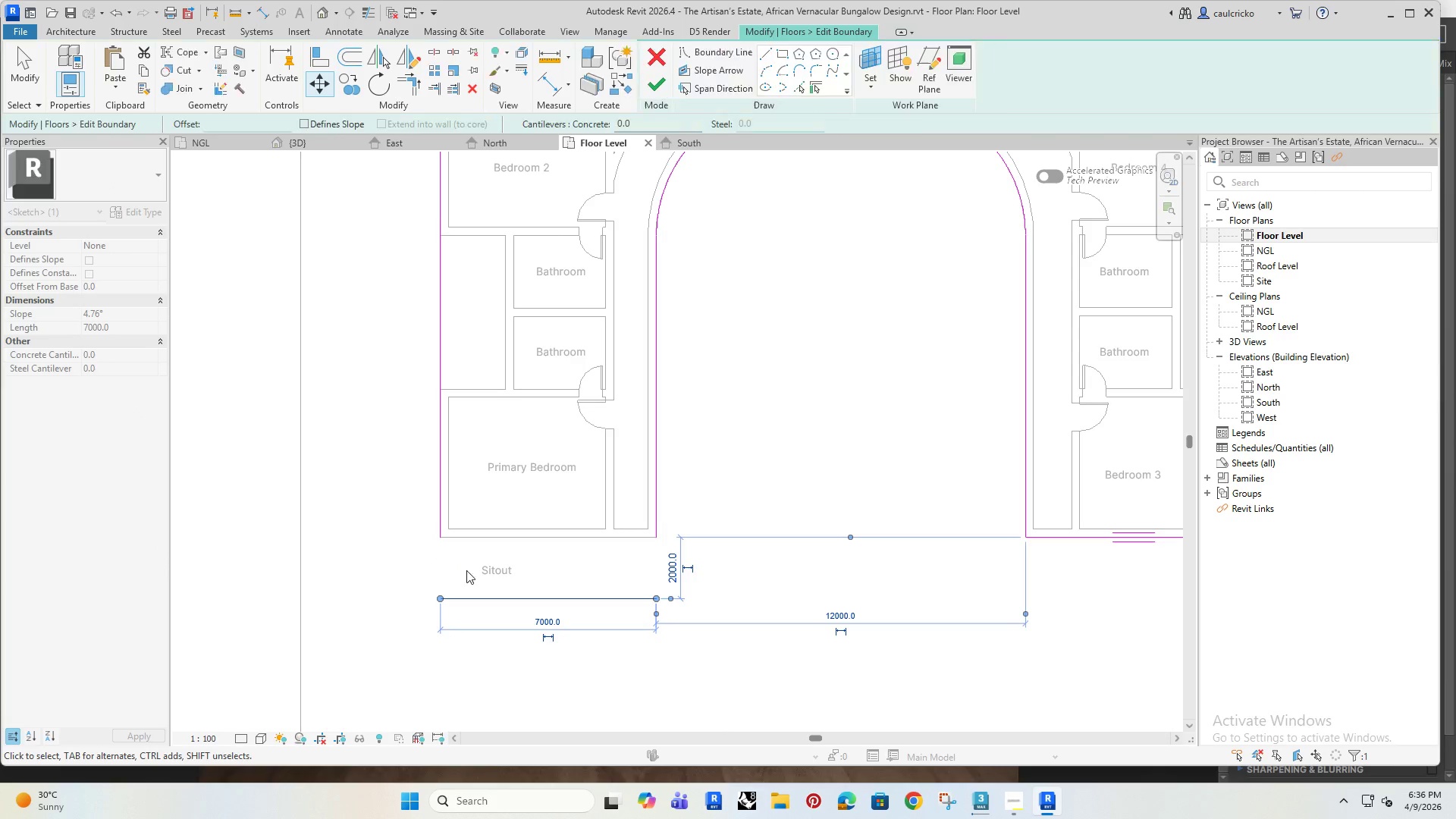 
left_click([358, 546])
 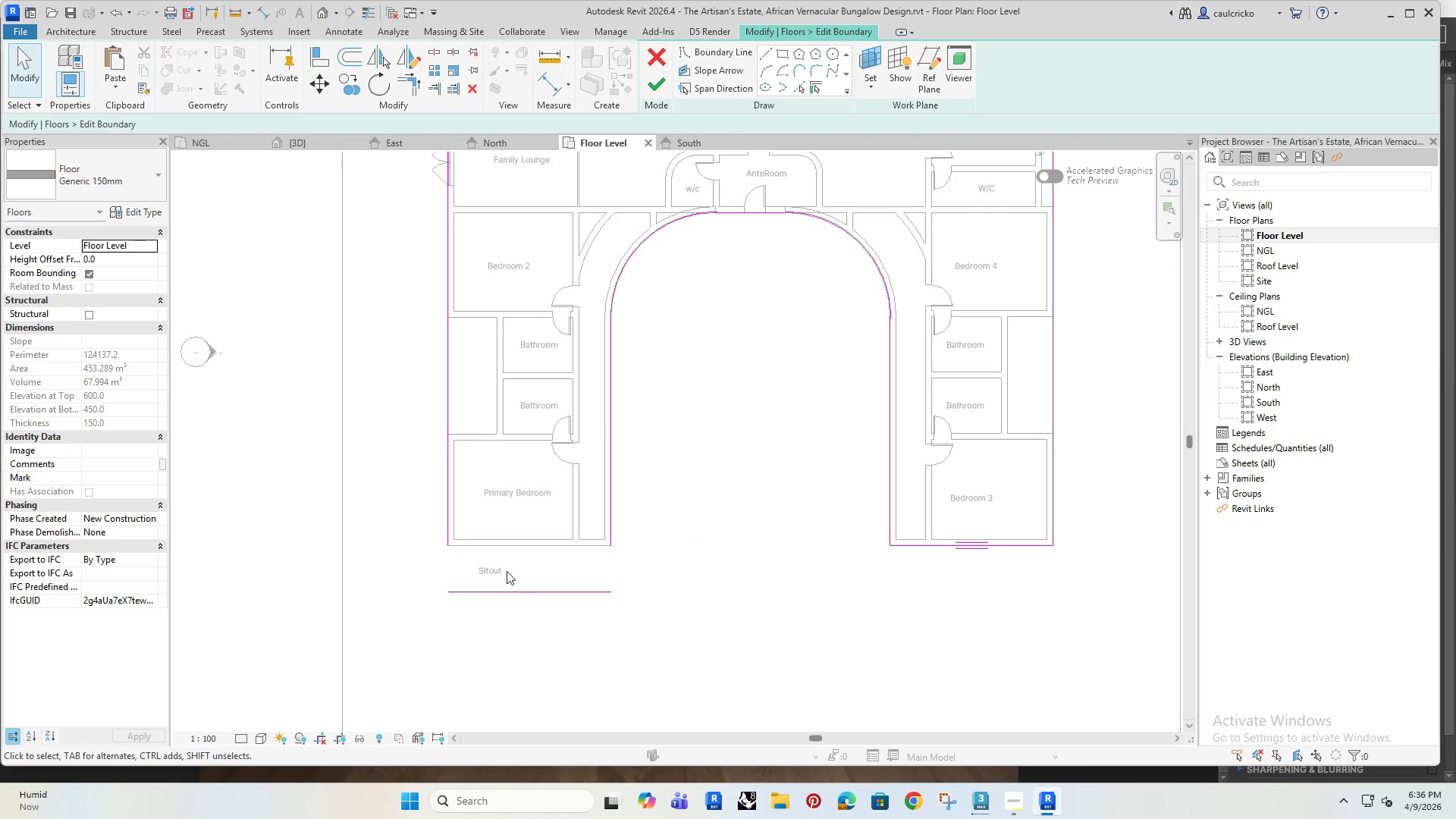 
scroll: coordinate [473, 573], scroll_direction: down, amount: 2.0
 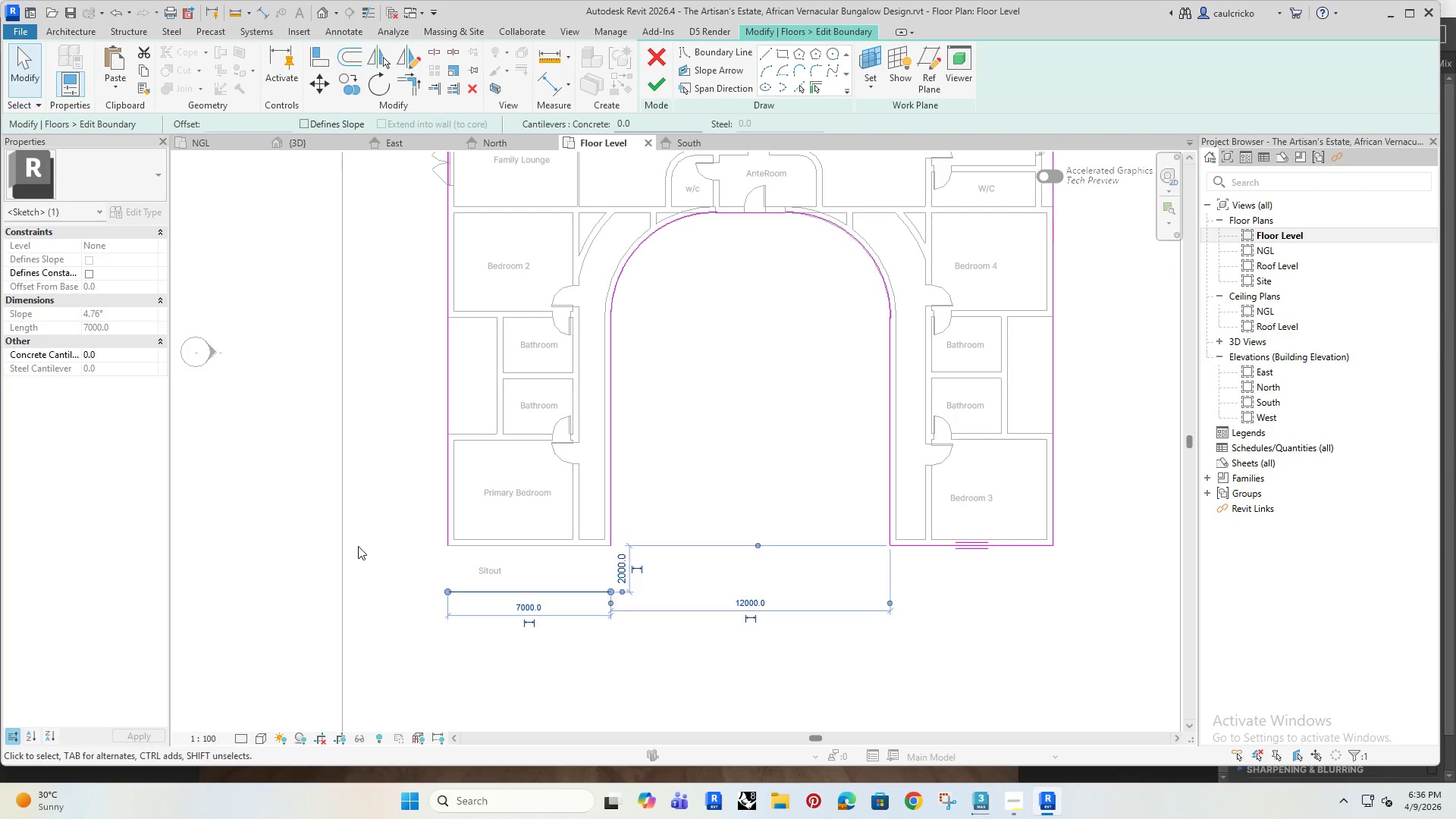 
key(T)
 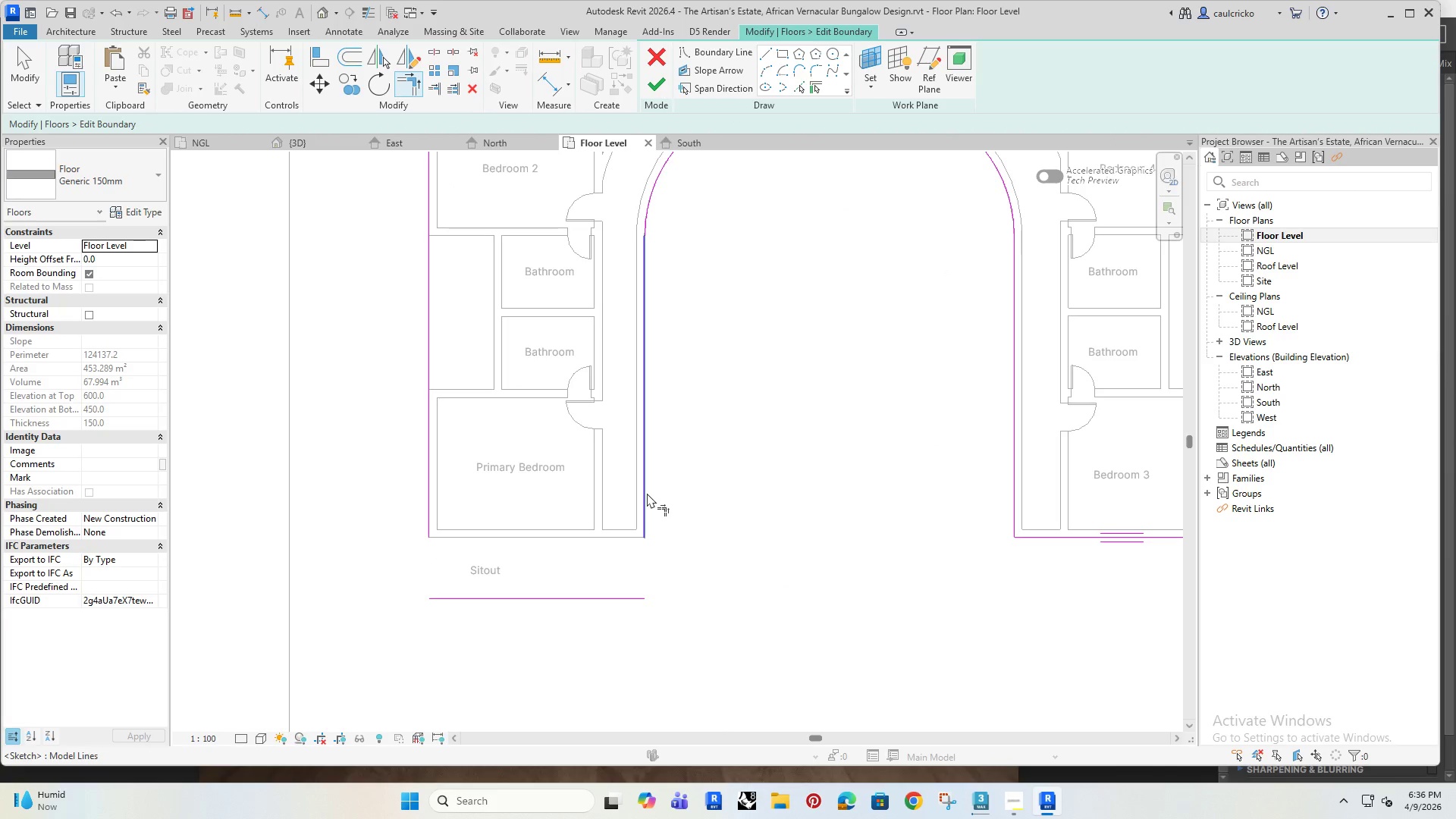 
scroll: coordinate [507, 571], scroll_direction: up, amount: 2.0
 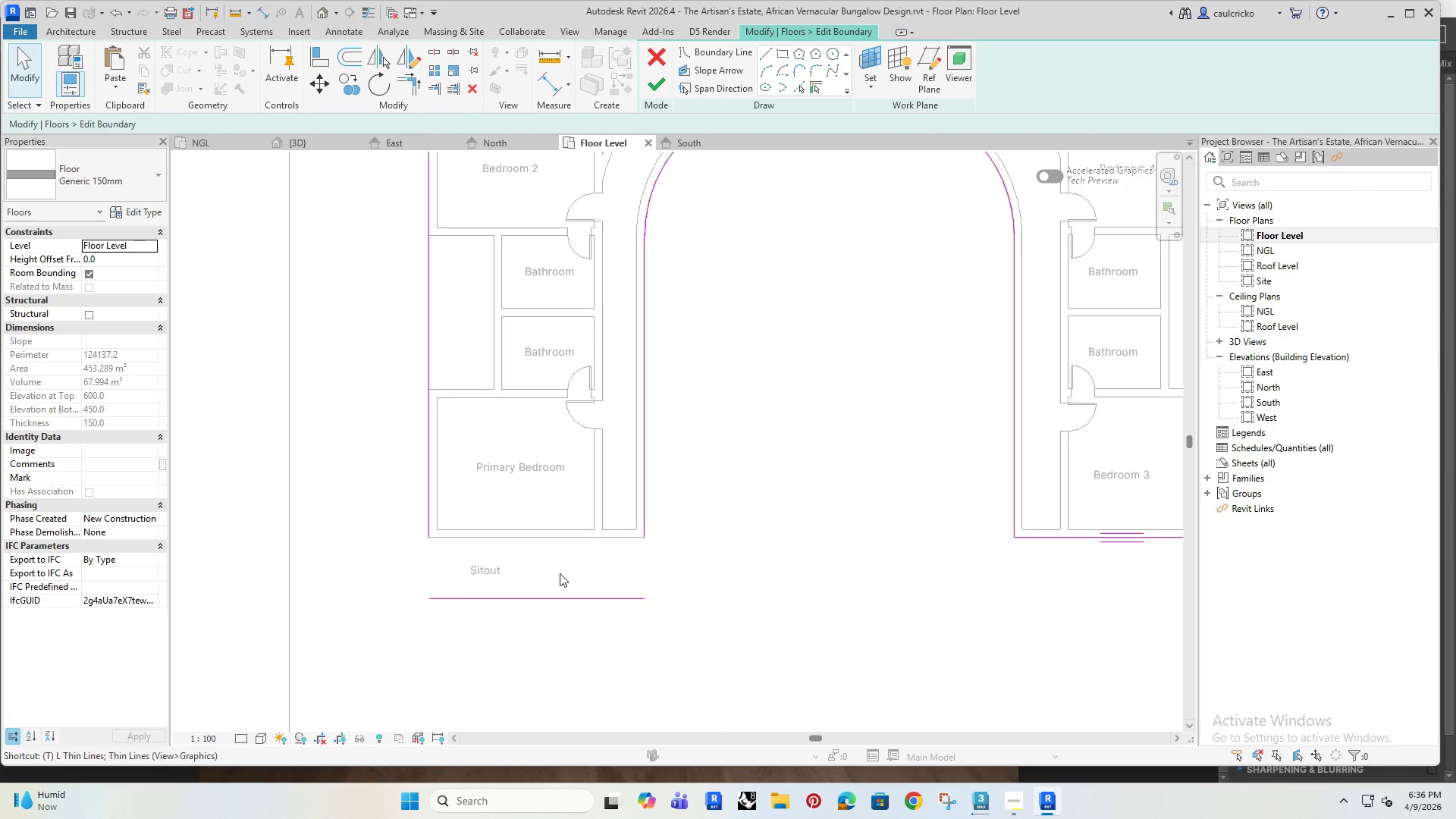 
left_click([647, 493])
 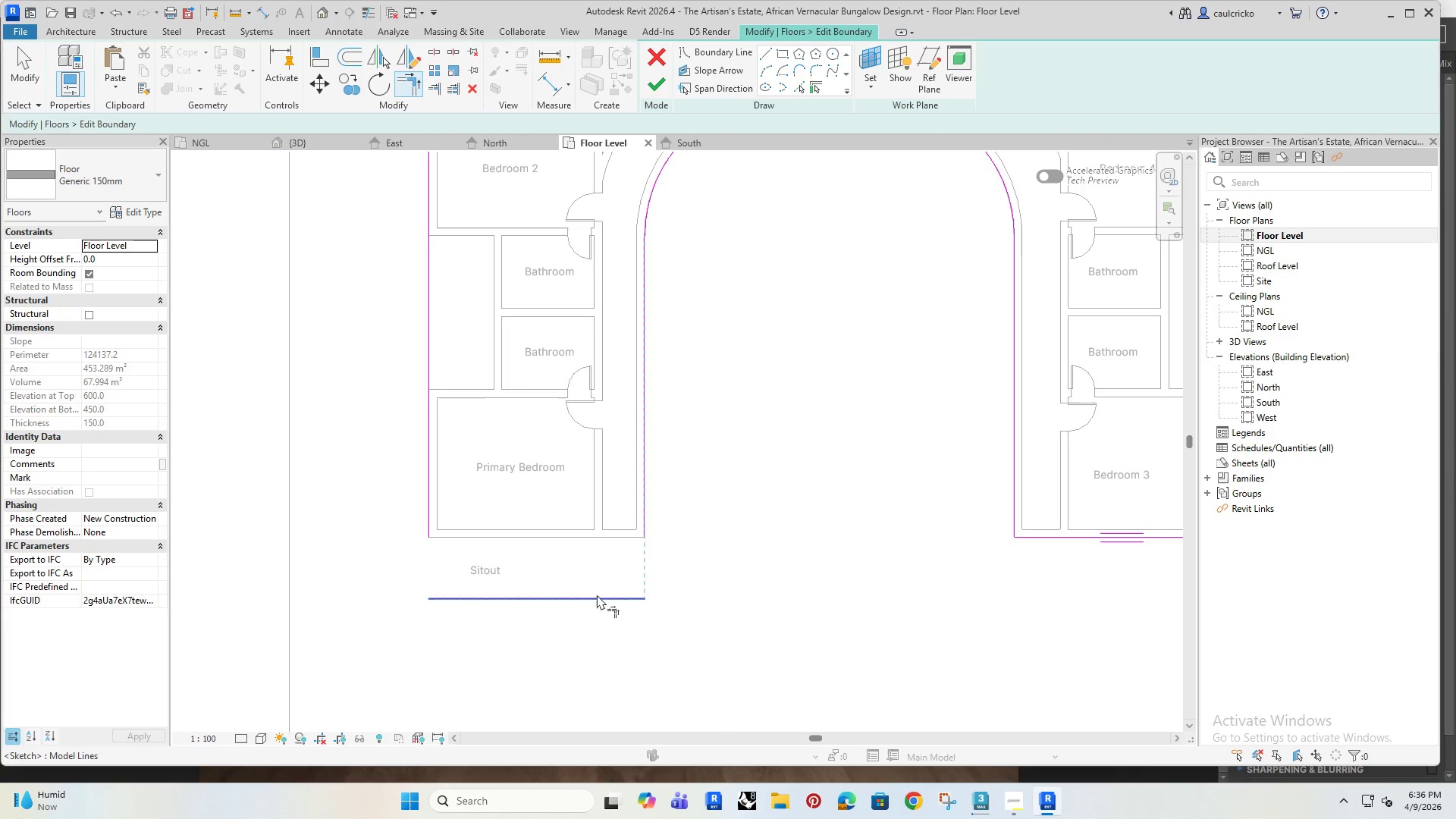 
left_click([597, 595])
 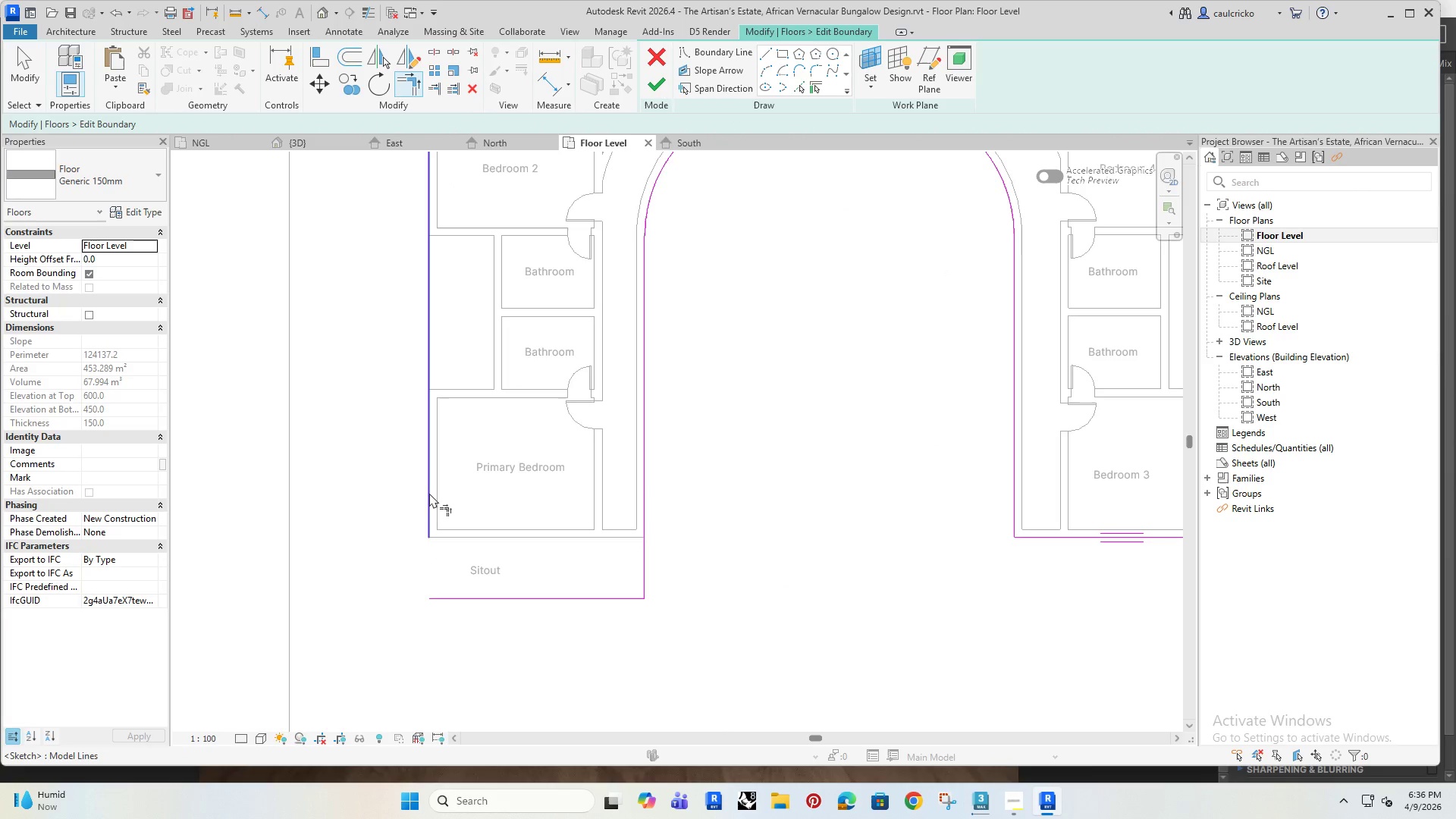 
left_click([429, 493])
 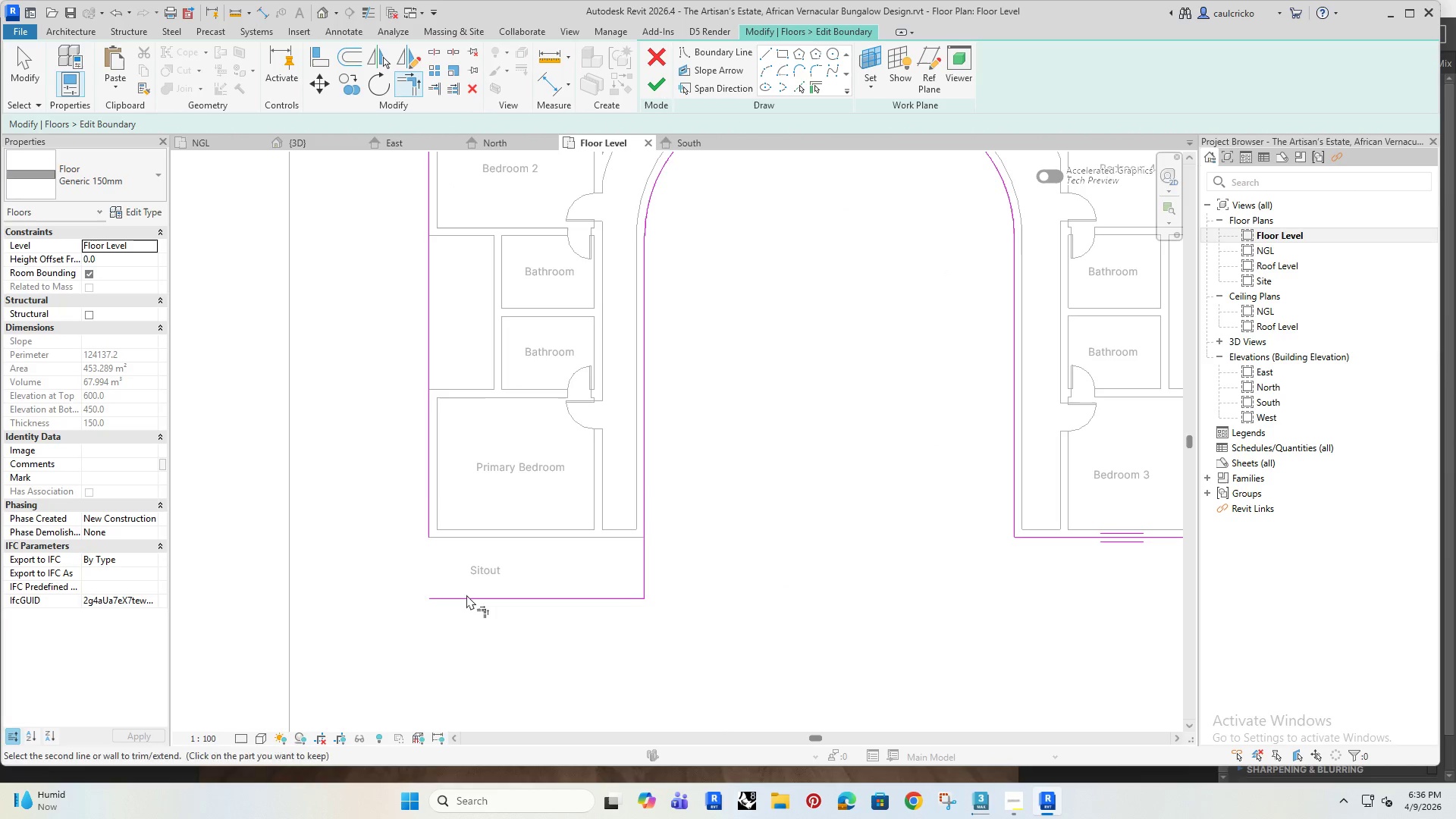 
left_click([466, 595])
 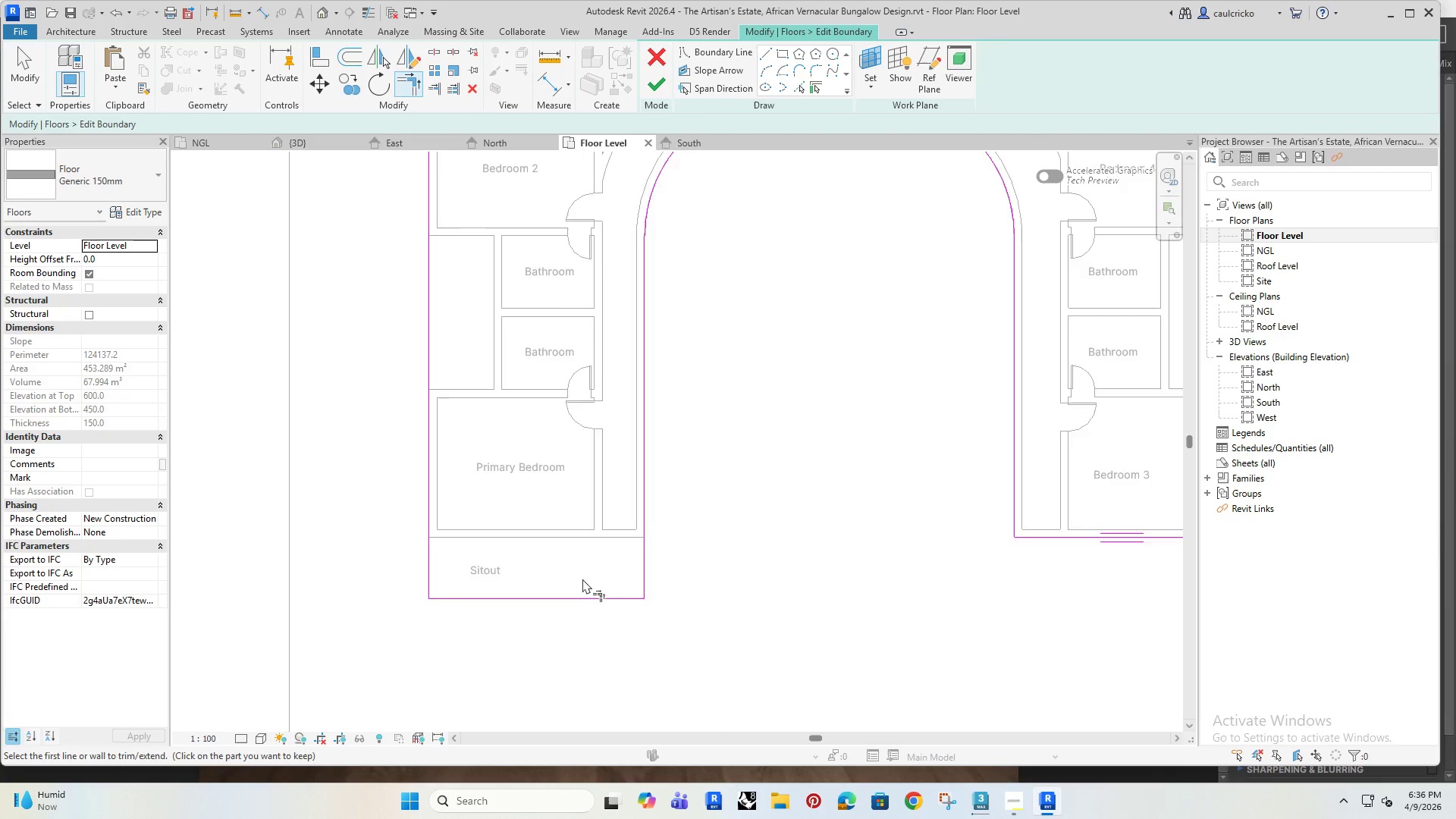 
key(Escape)
 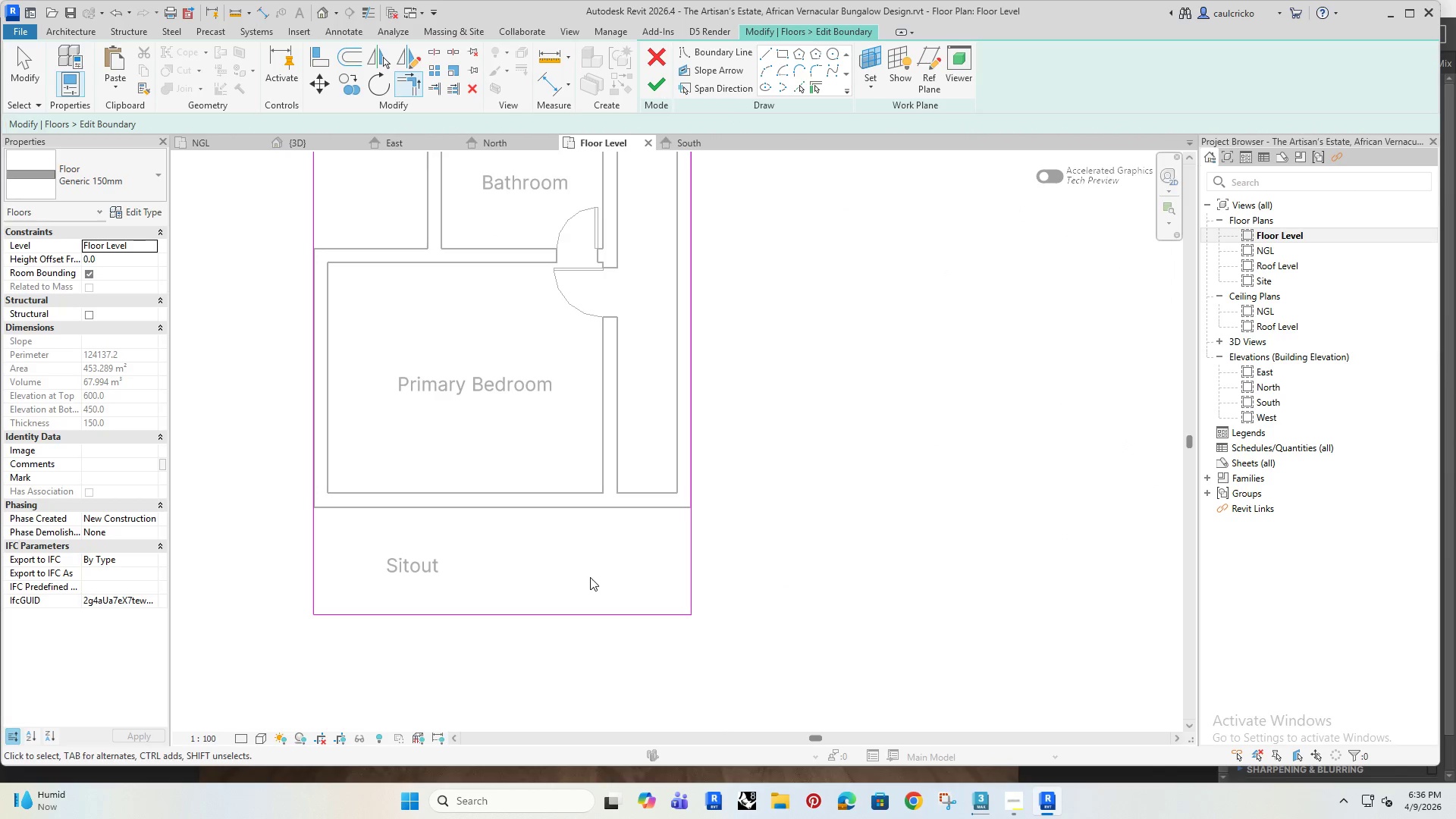 
key(Escape)
 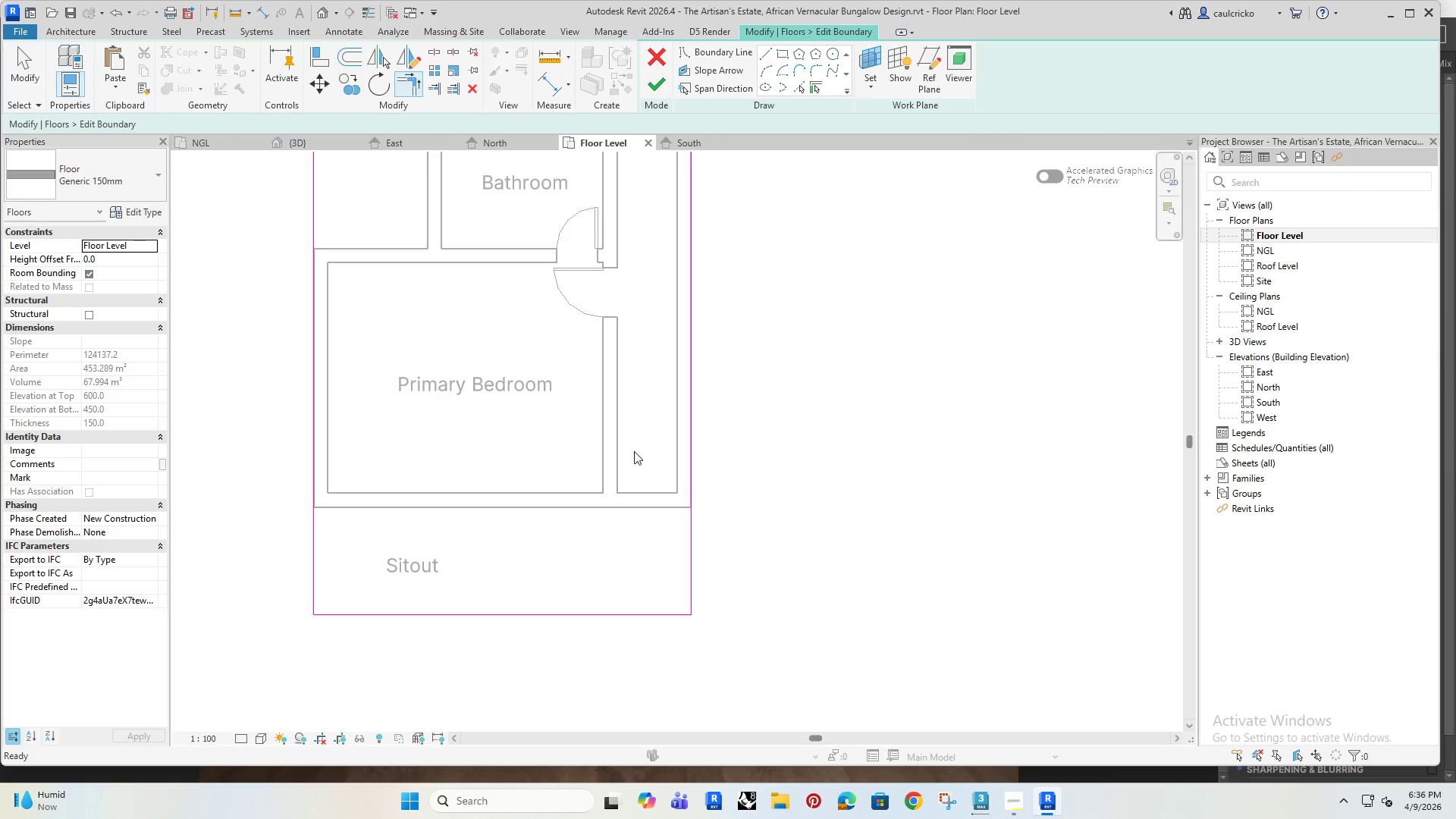 
scroll: coordinate [582, 577], scroll_direction: up, amount: 4.0
 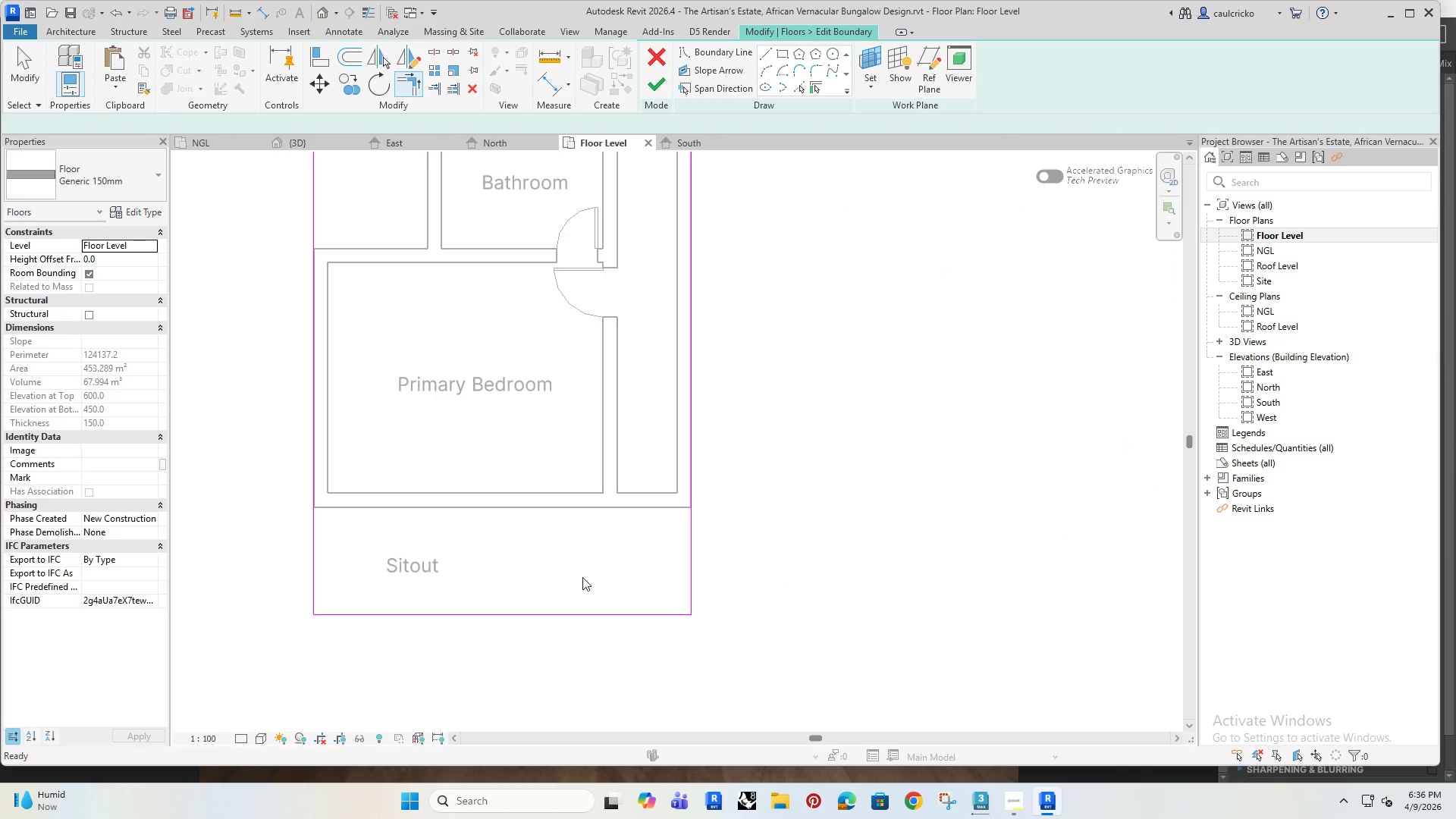 
key(Escape)
 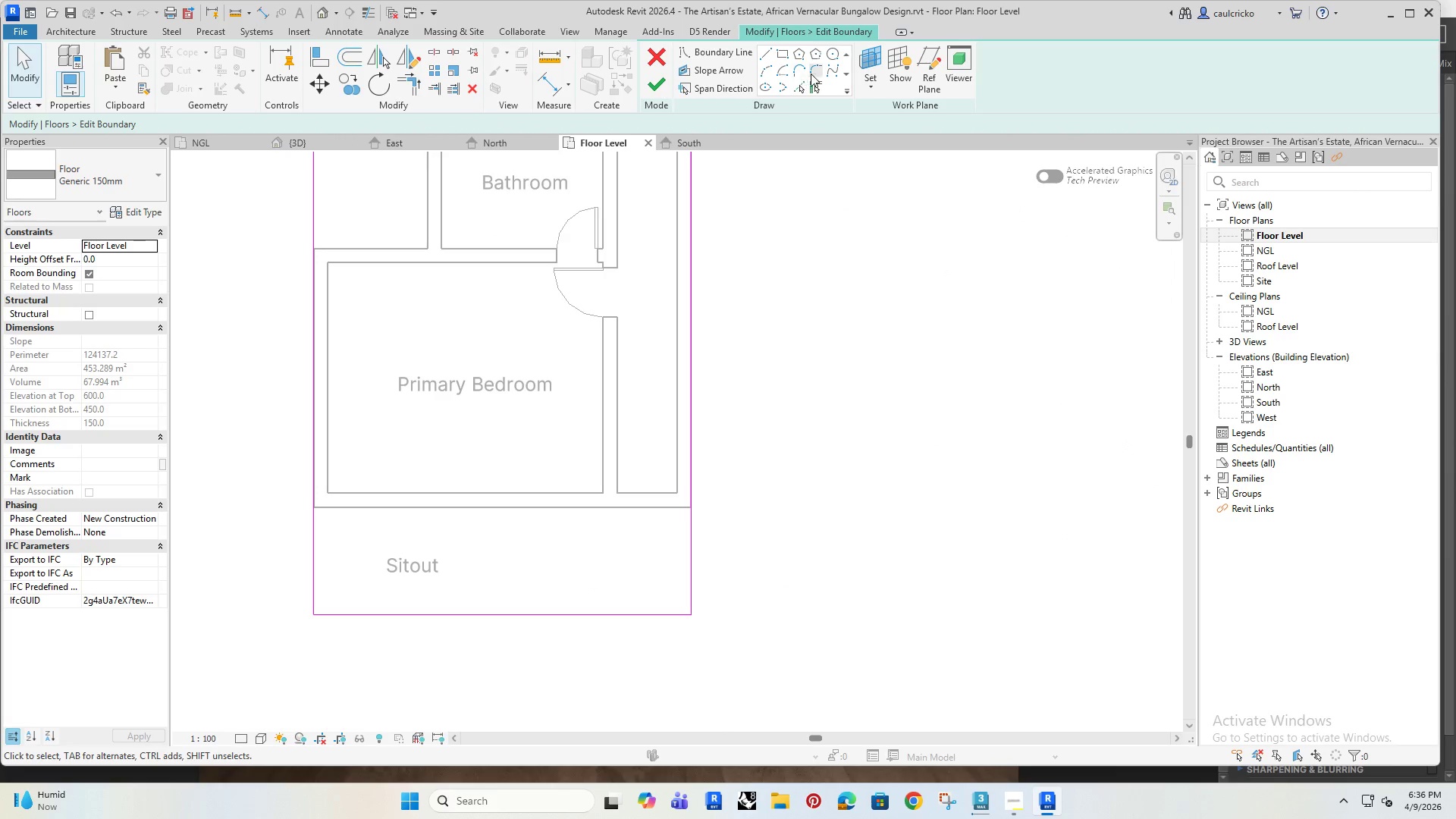 
left_click([817, 71])
 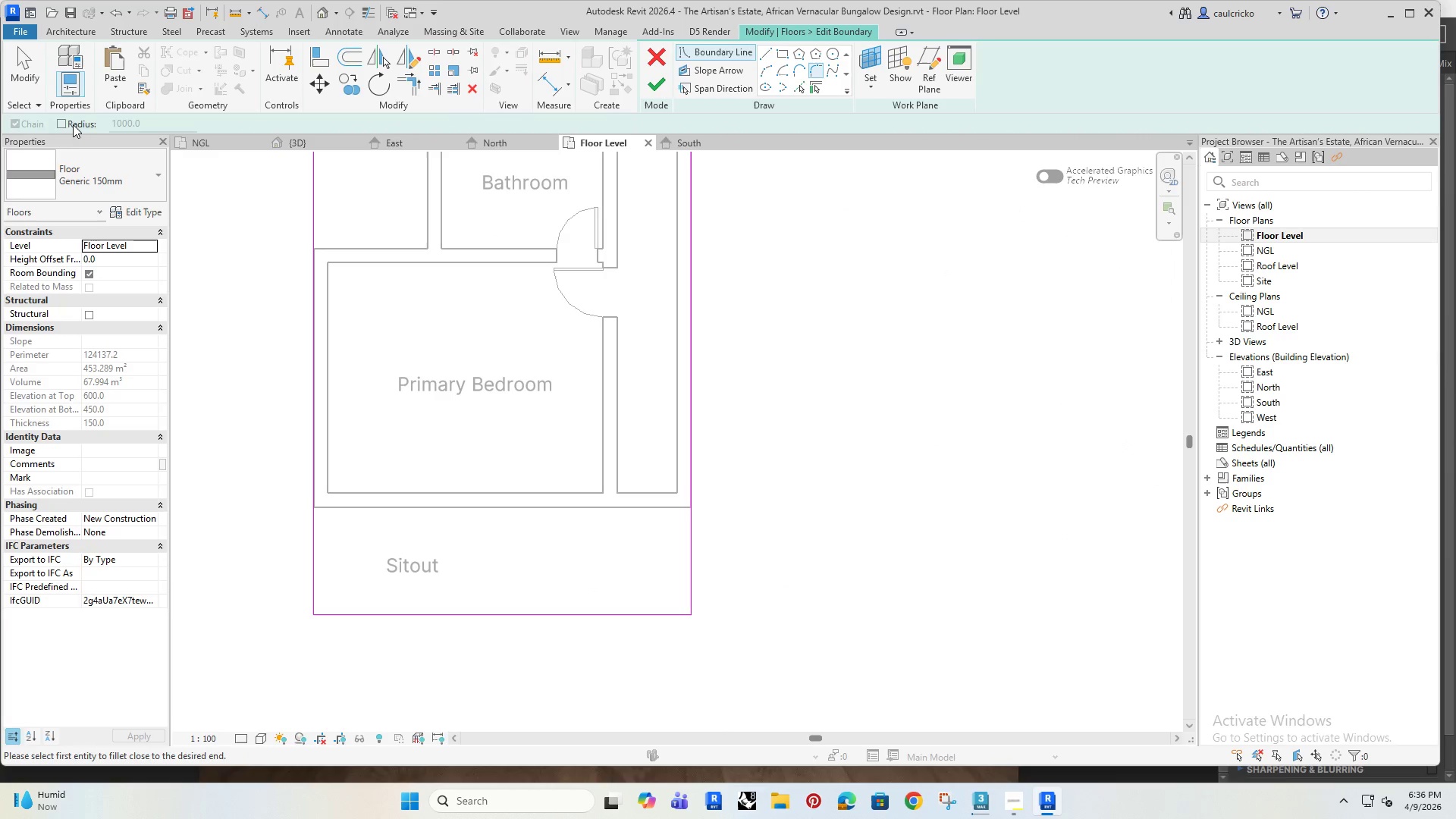 
left_click([59, 126])
 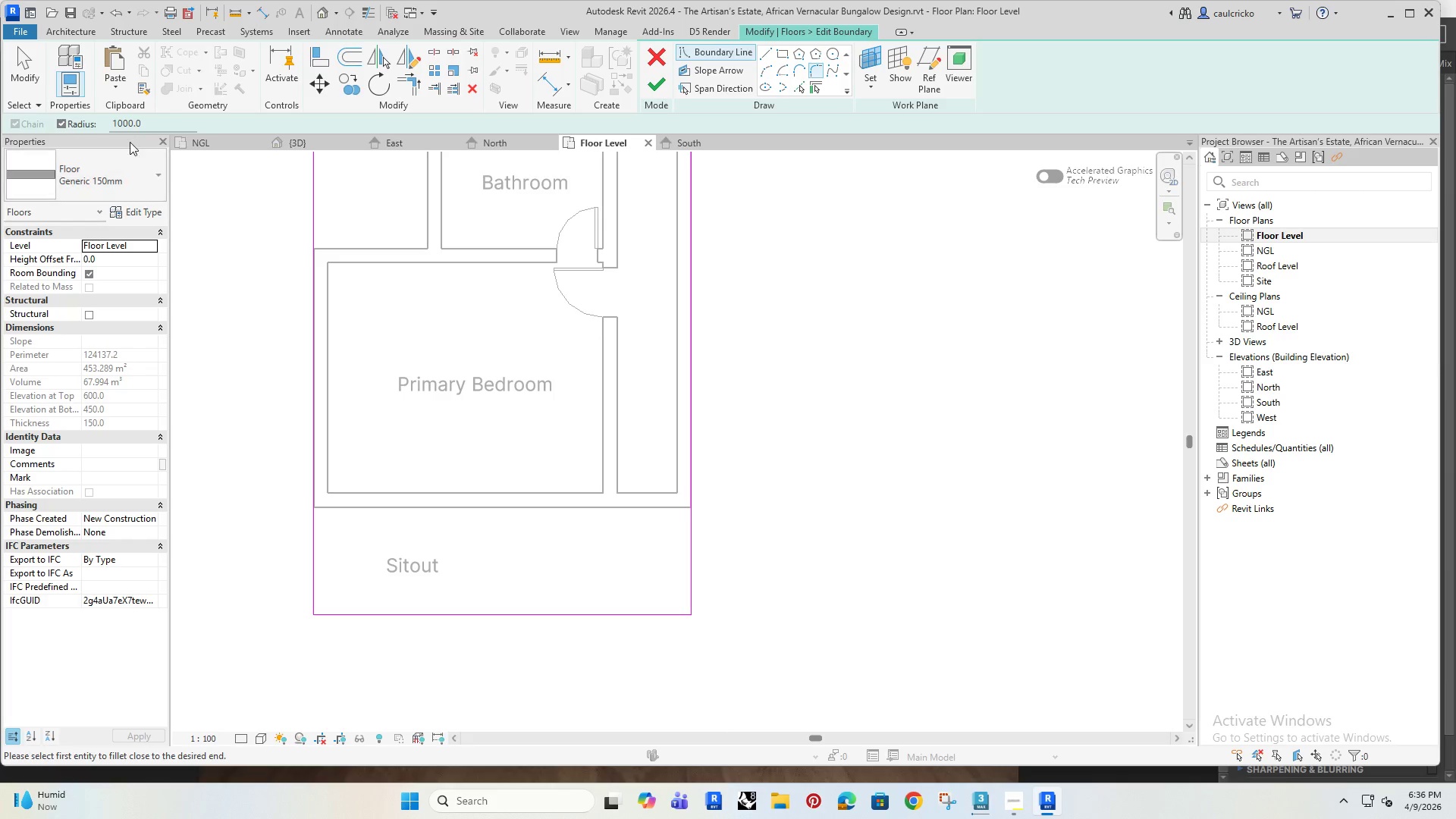 
left_click_drag(start_coordinate=[151, 121], to_coordinate=[95, 140])
 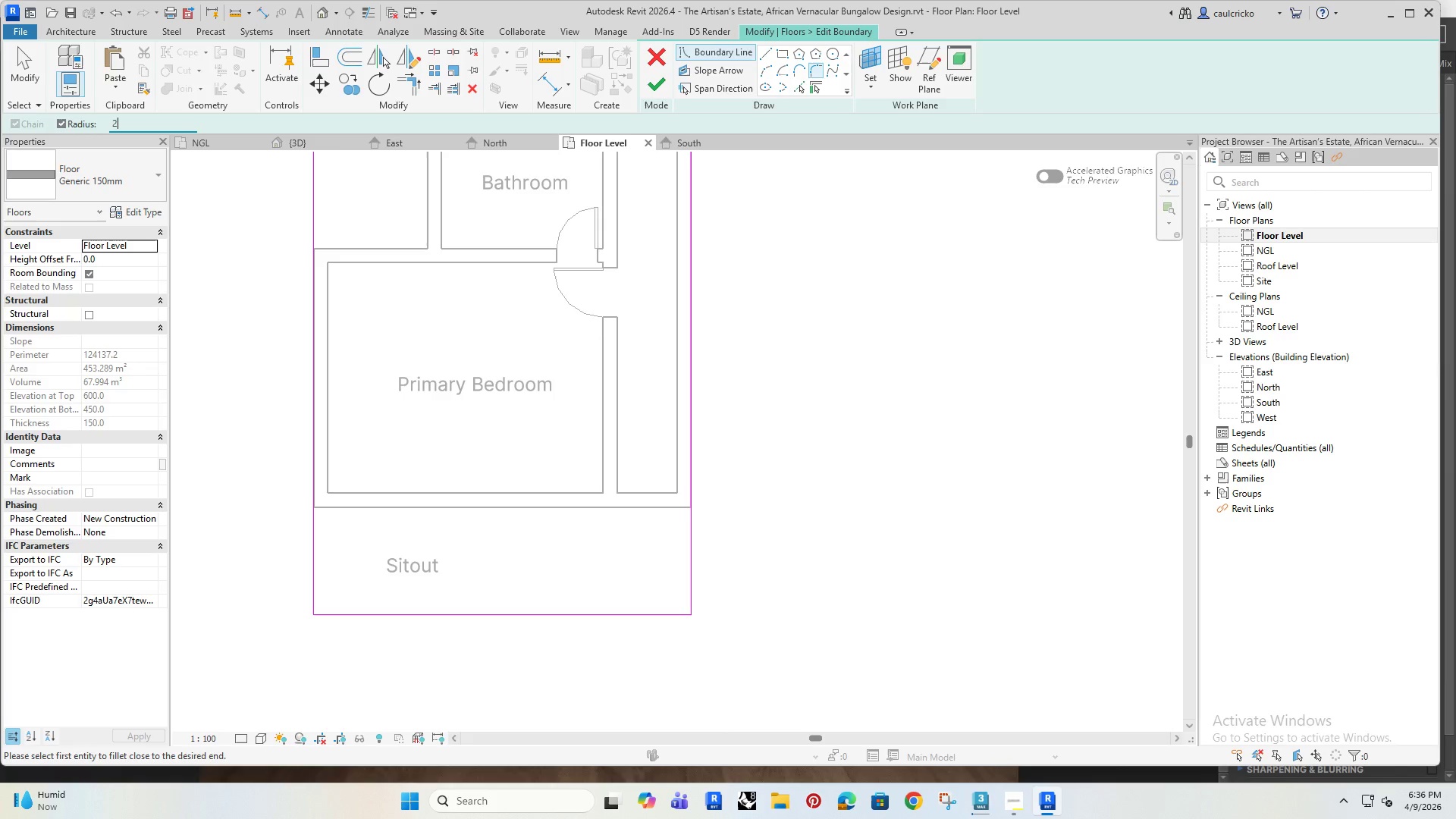 
type(2000)
 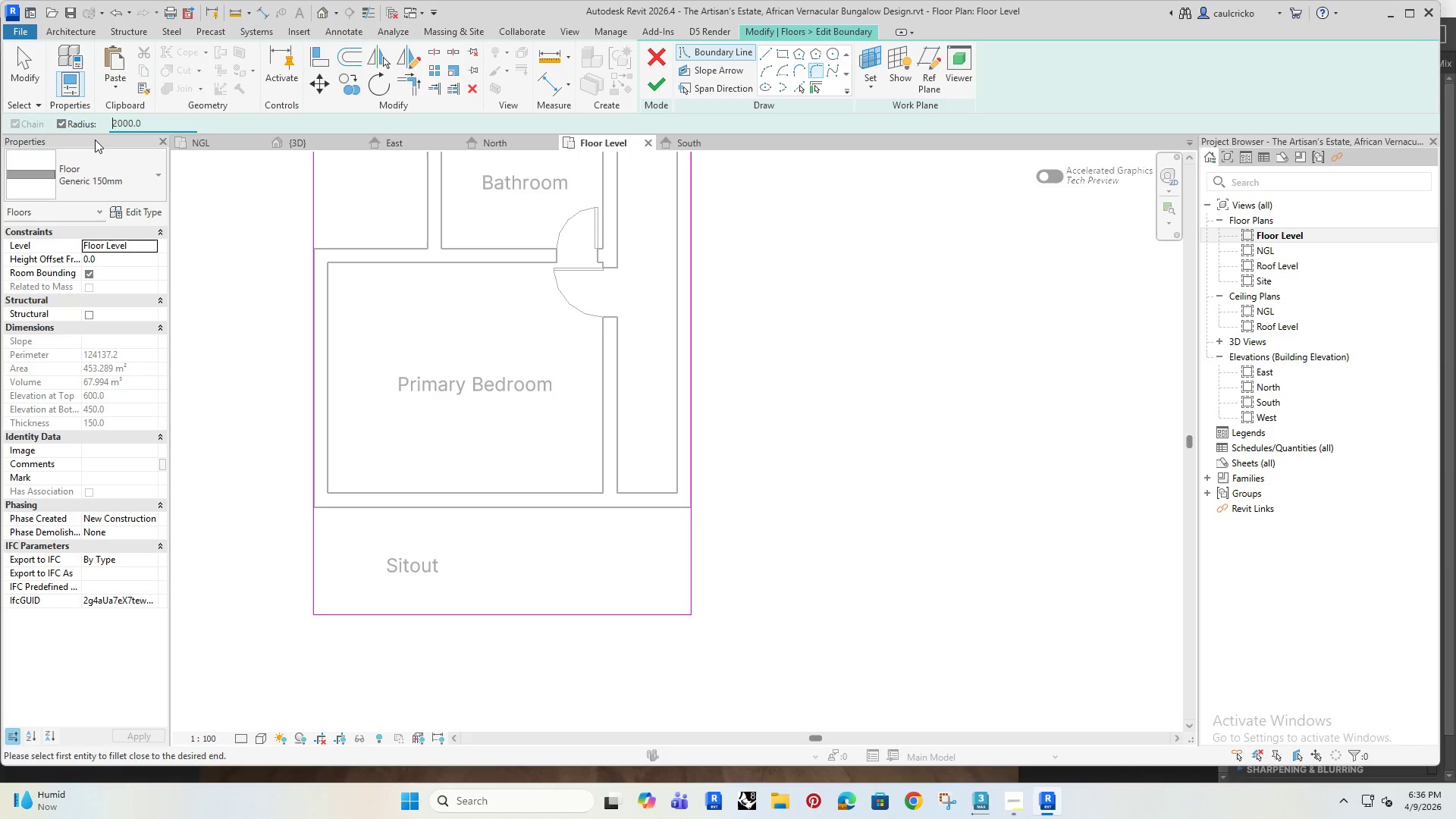 
key(Enter)
 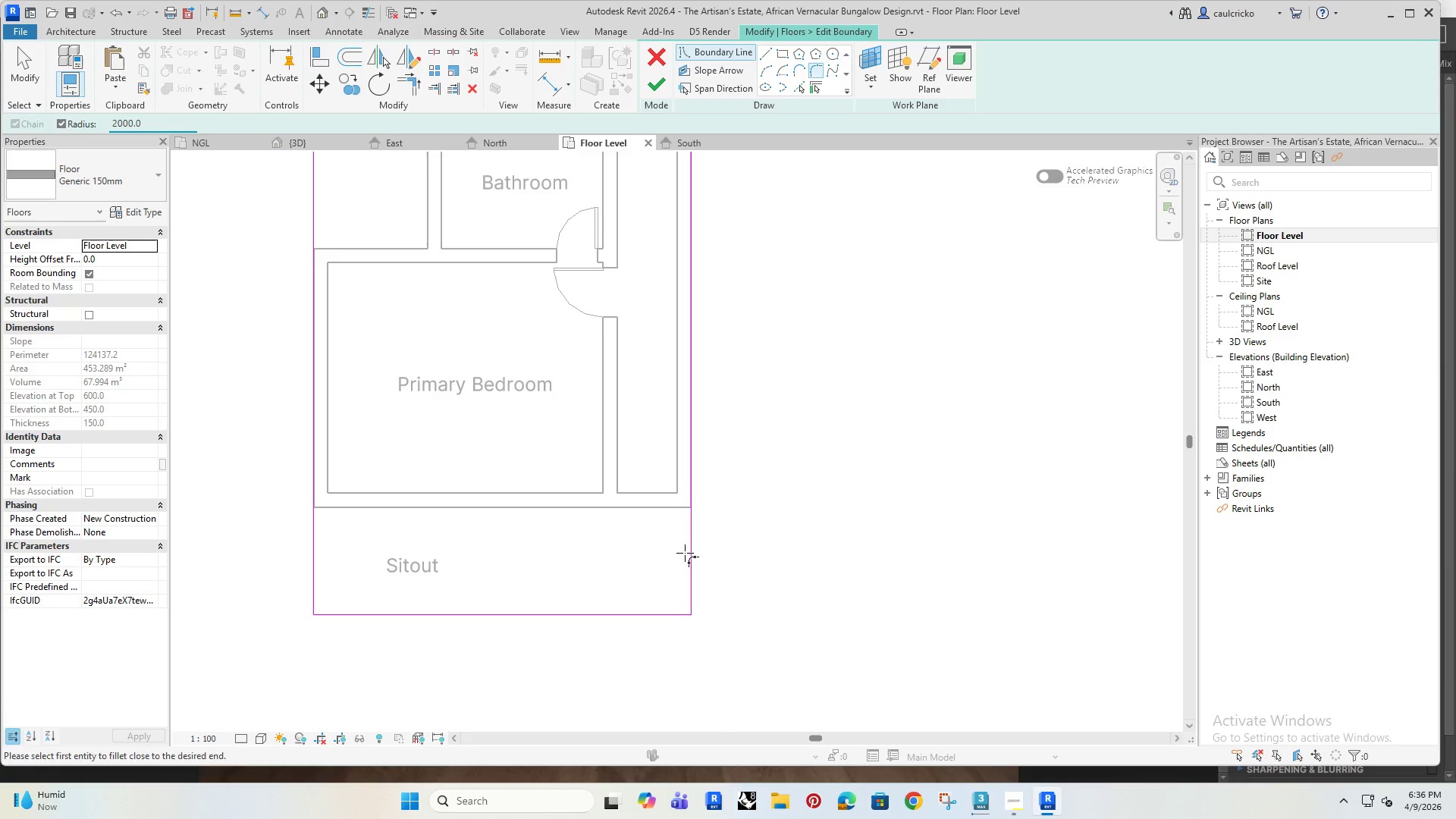 
left_click([692, 551])
 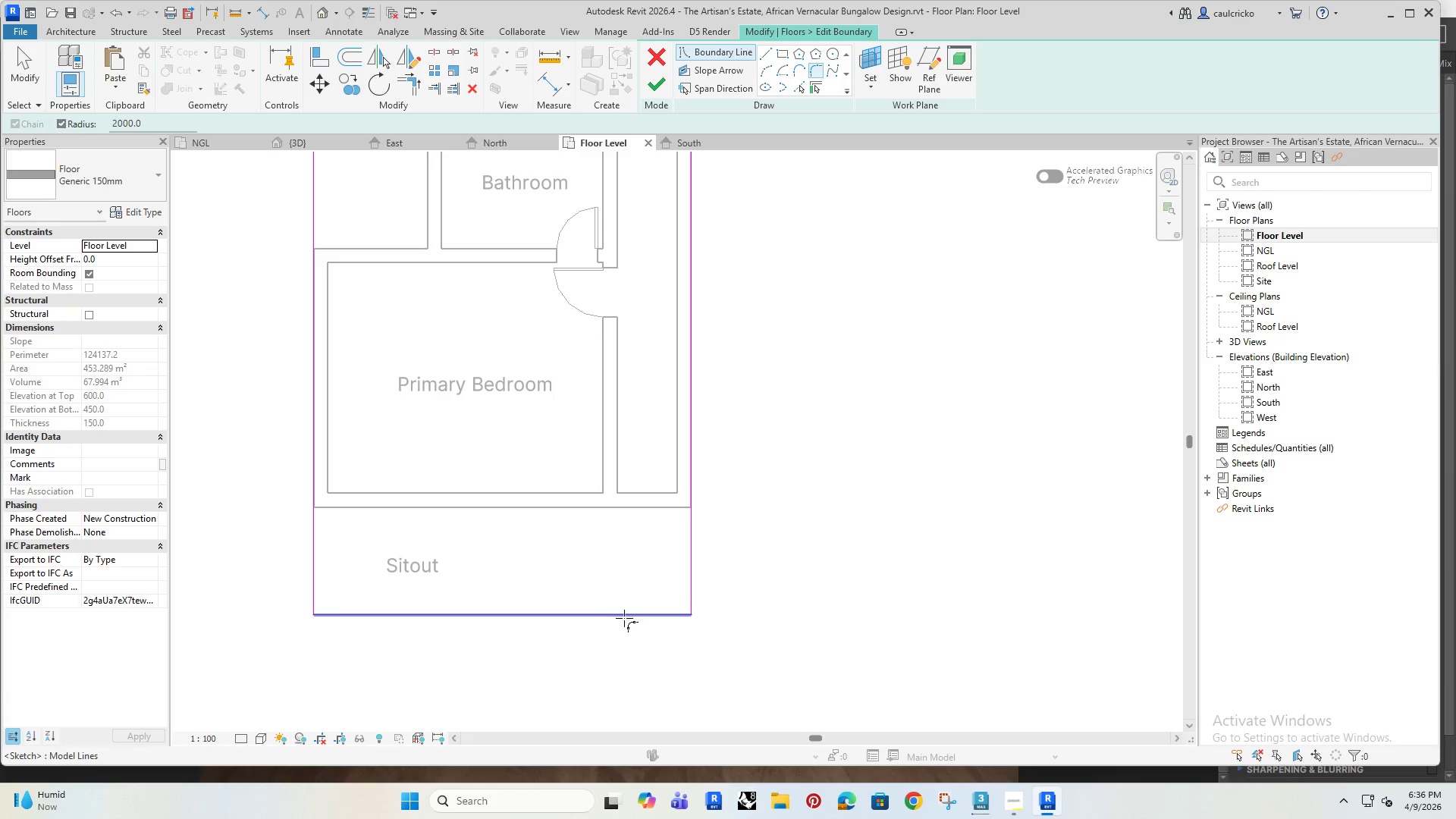 
left_click([624, 618])
 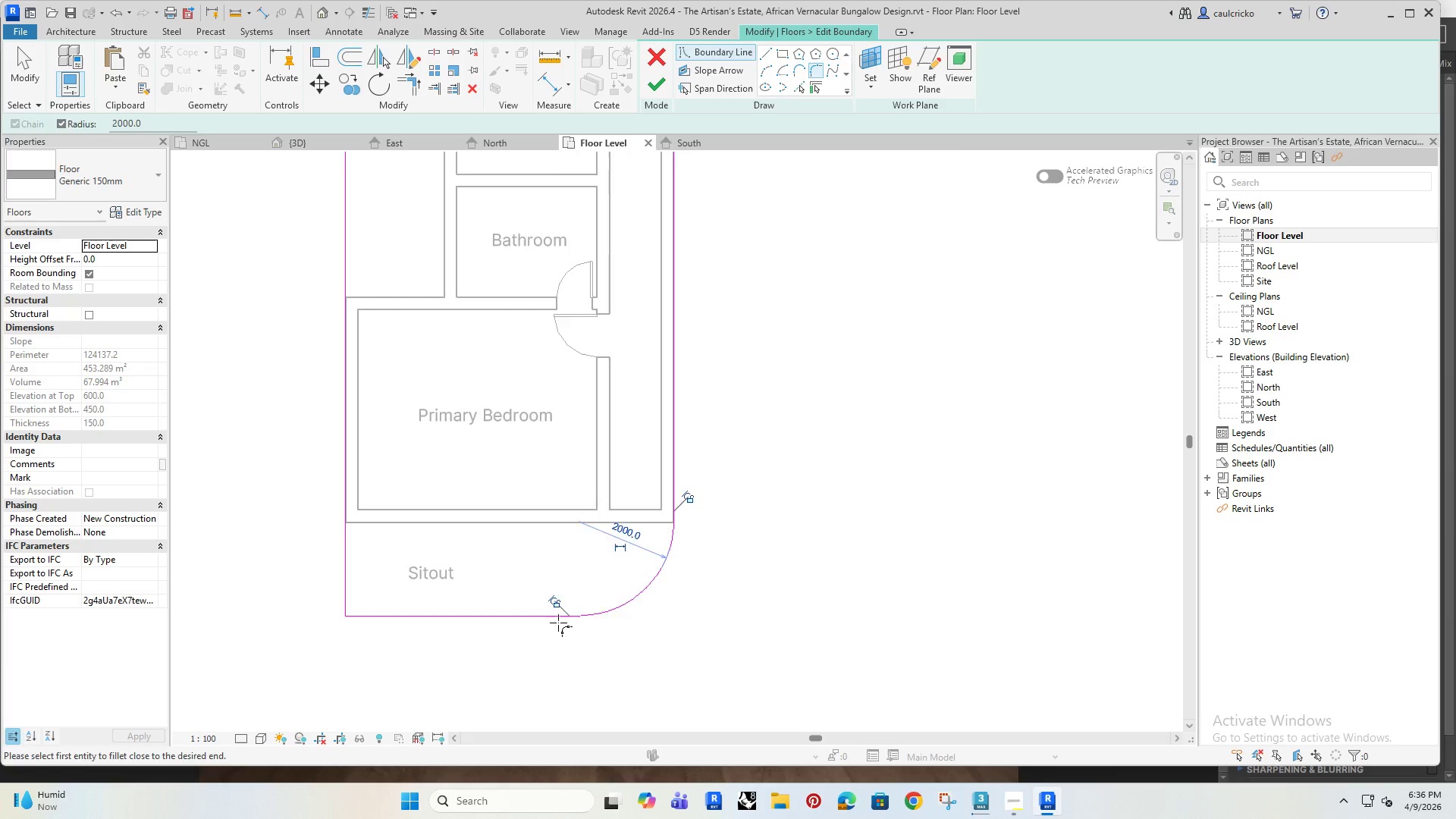 
key(Escape)
 